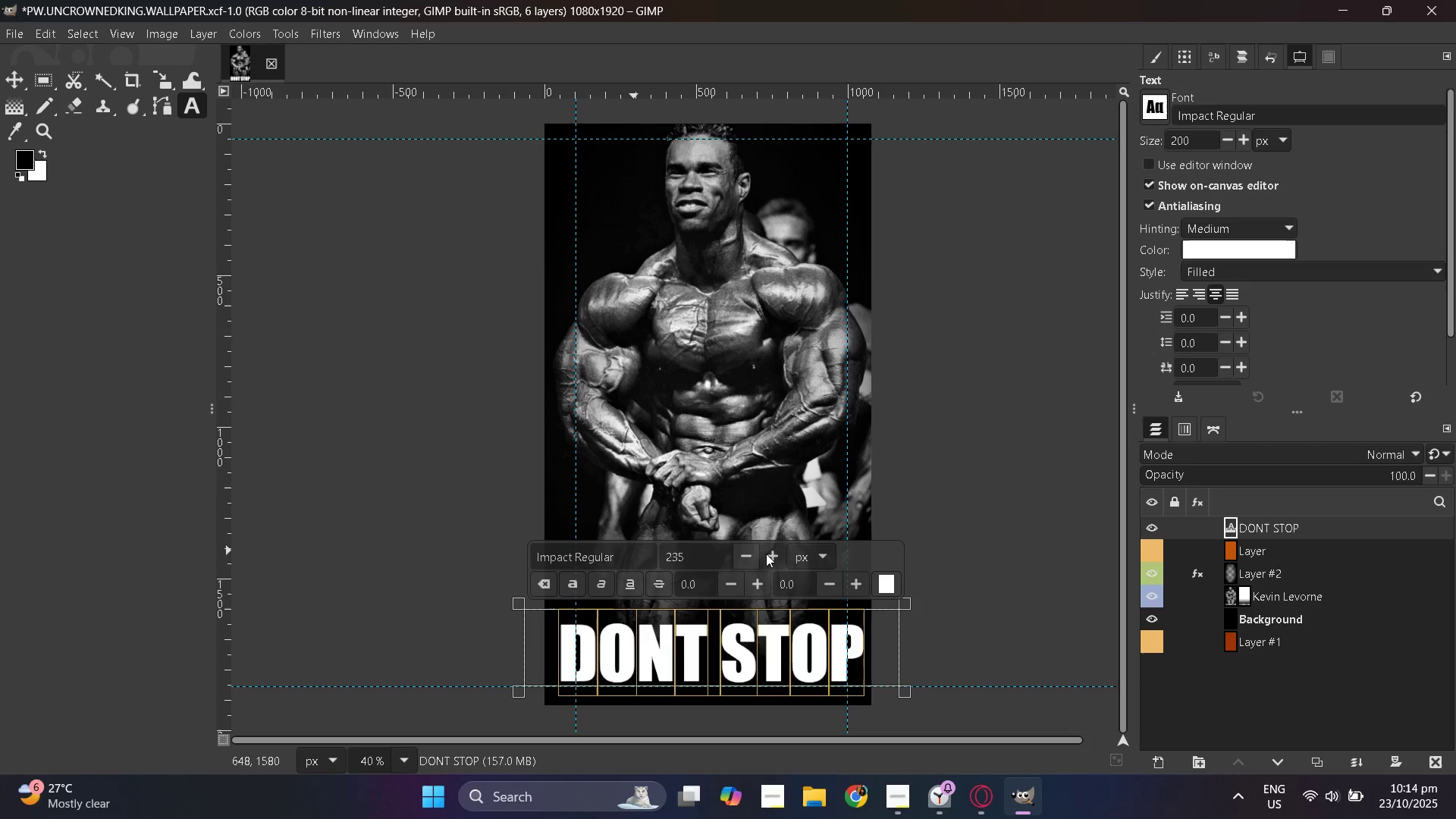 
triple_click([766, 554])
 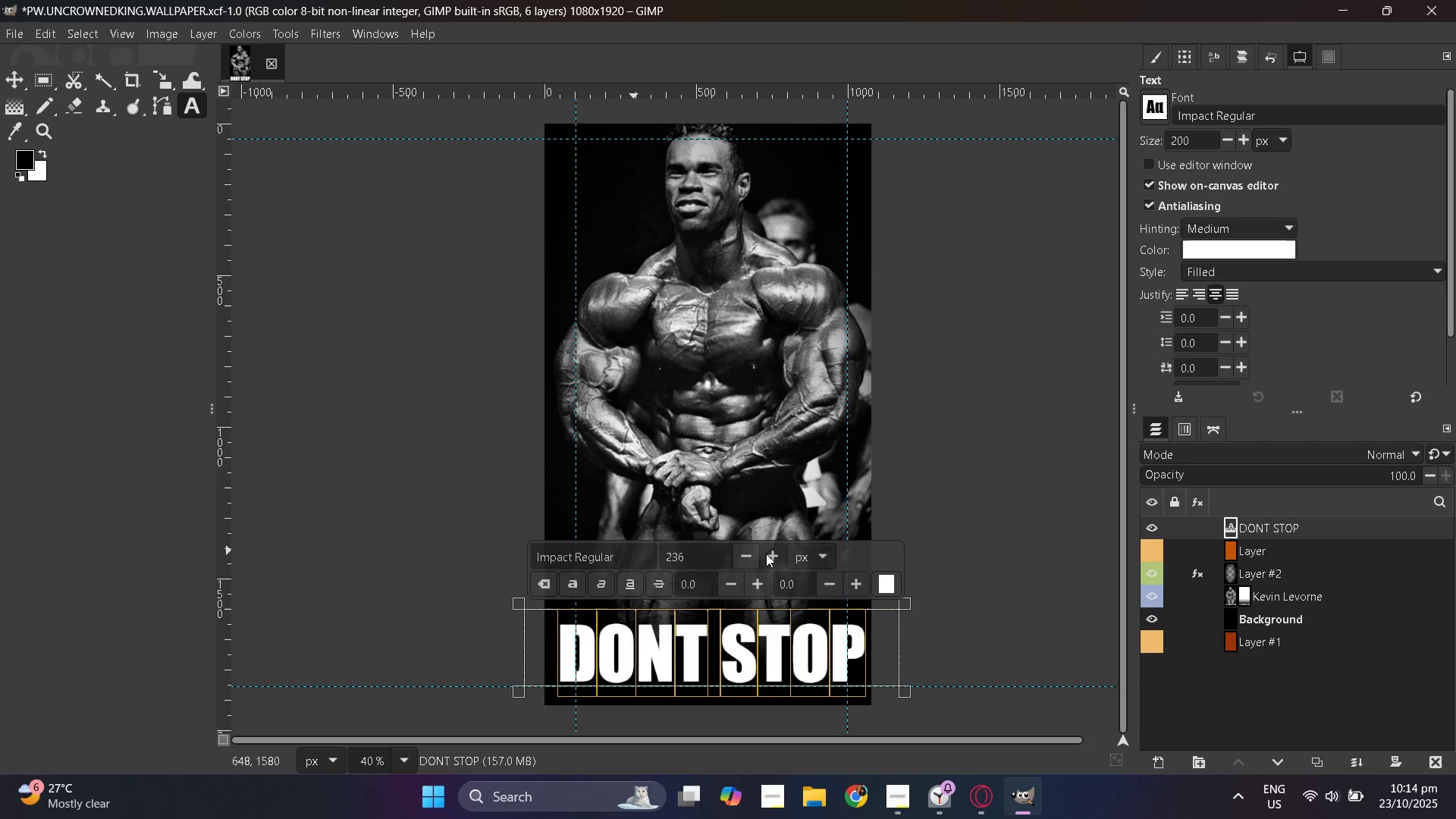 
triple_click([766, 554])
 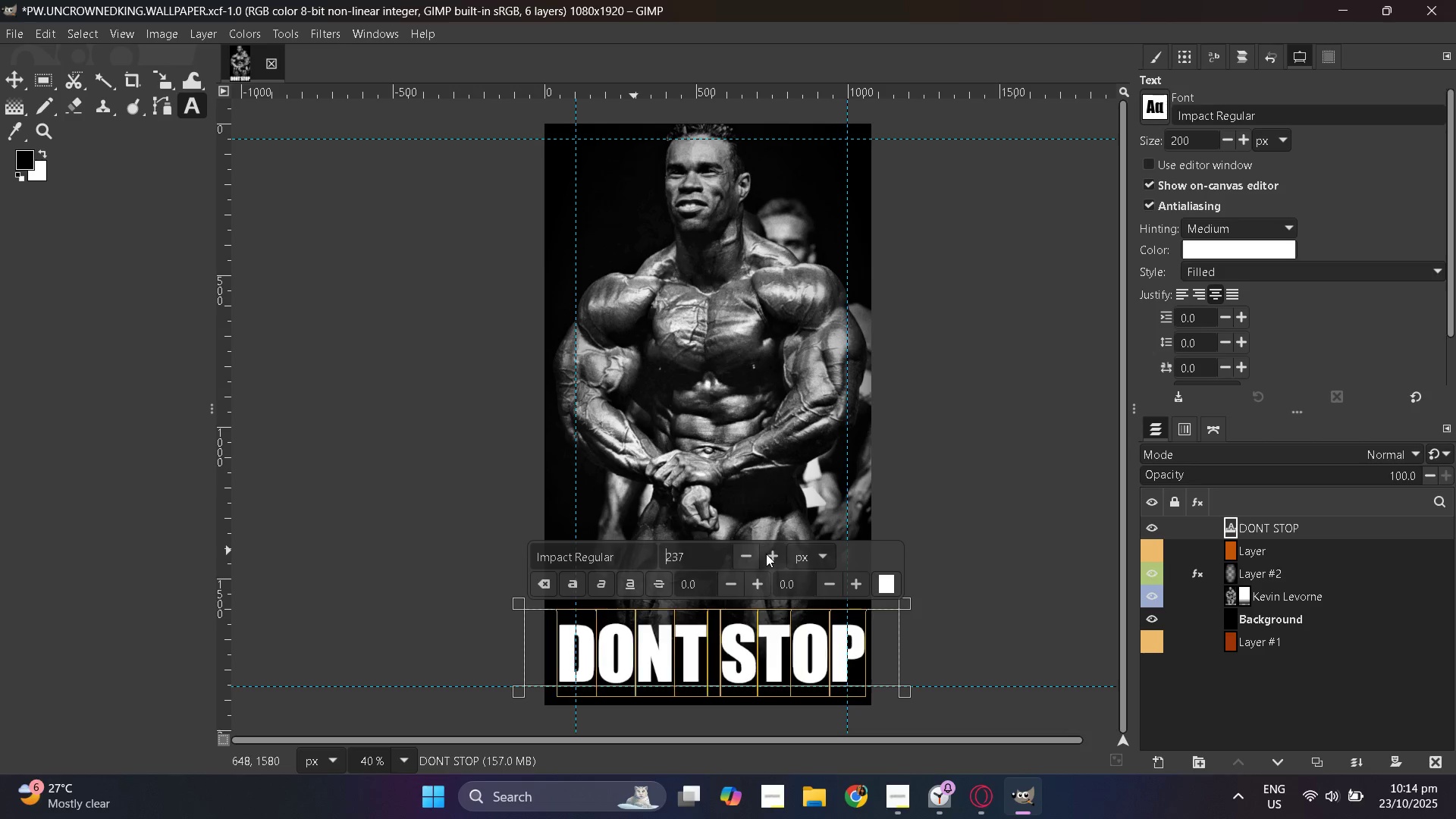 
triple_click([766, 554])
 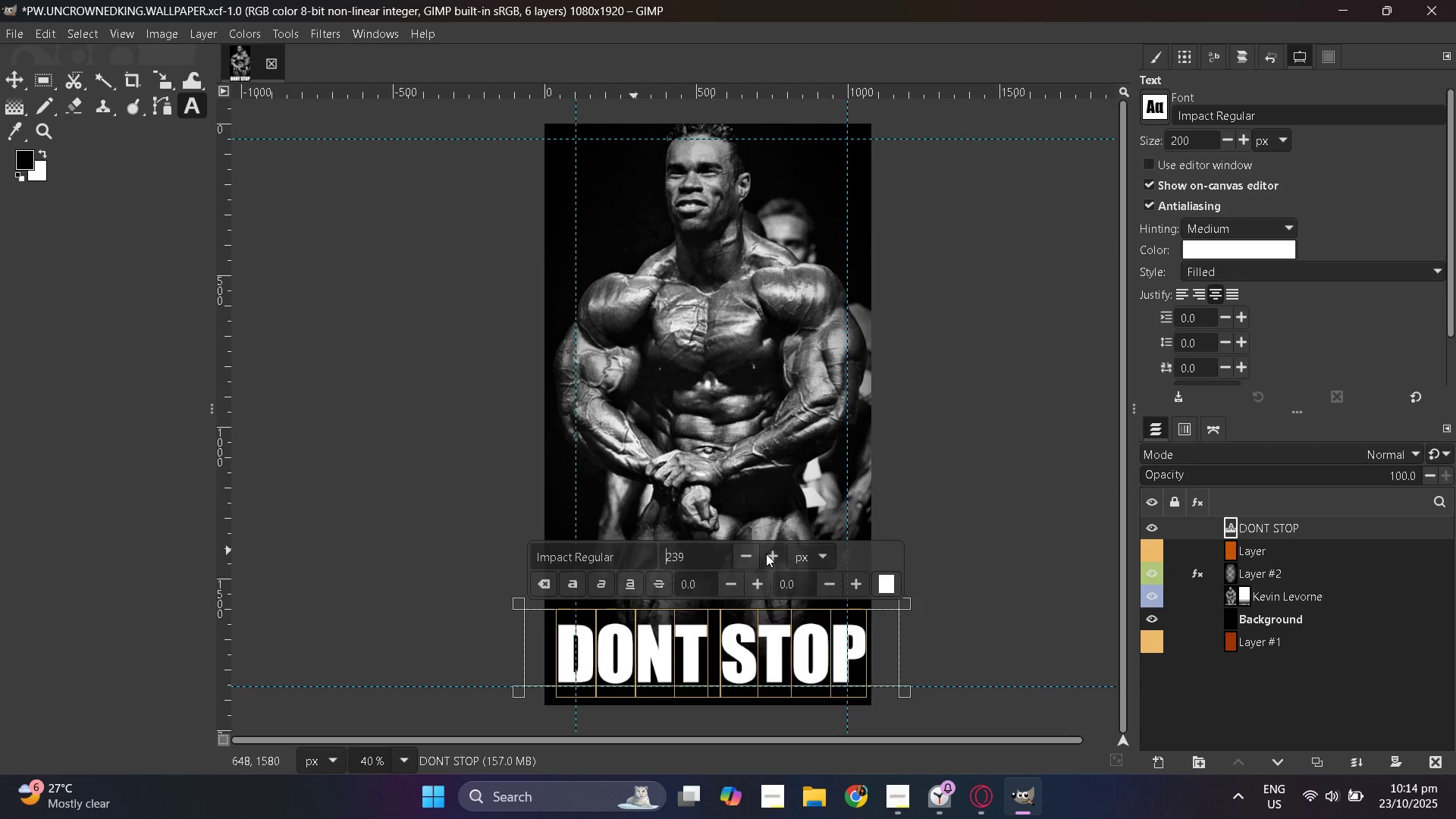 
triple_click([766, 554])
 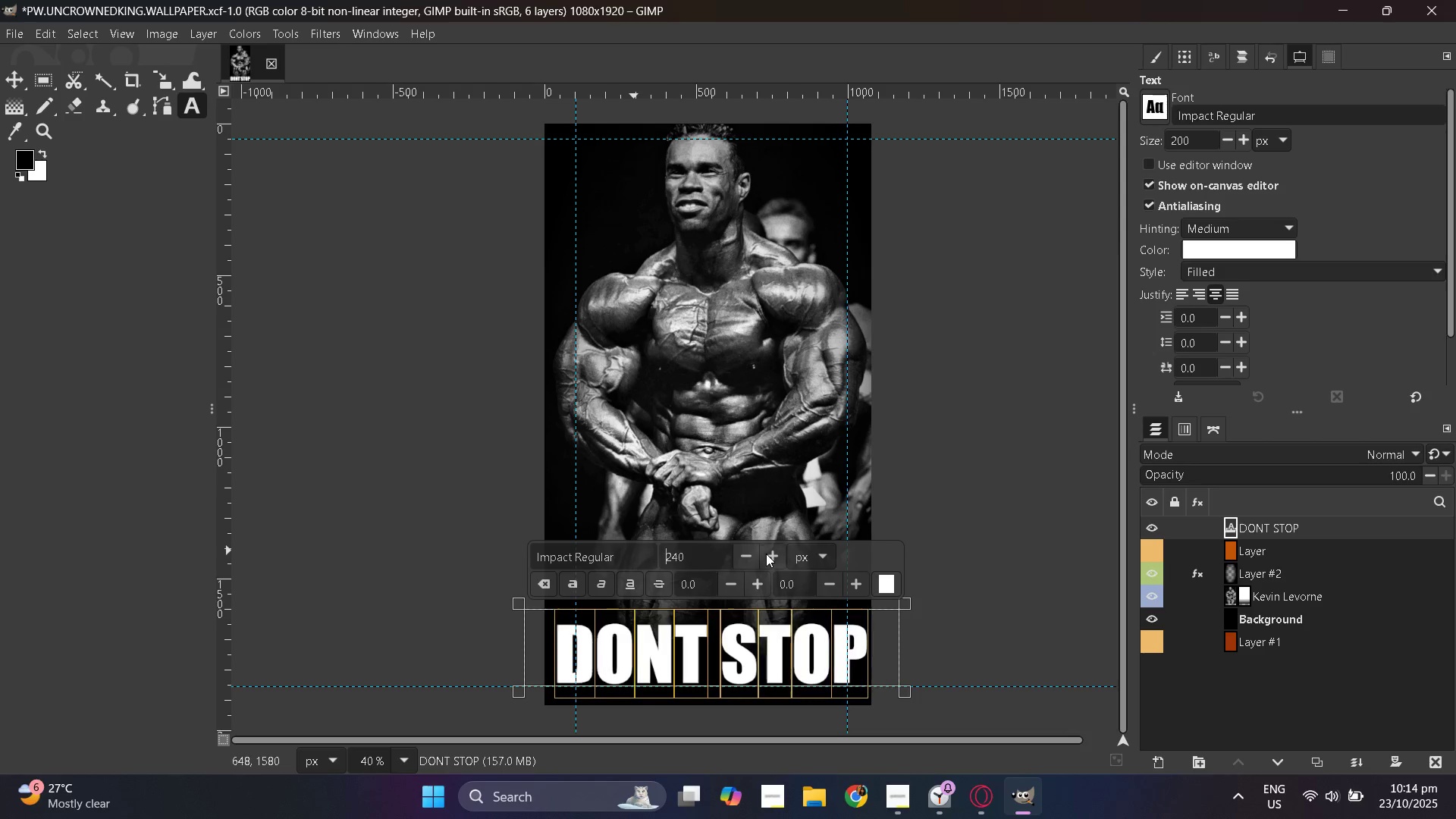 
triple_click([766, 554])
 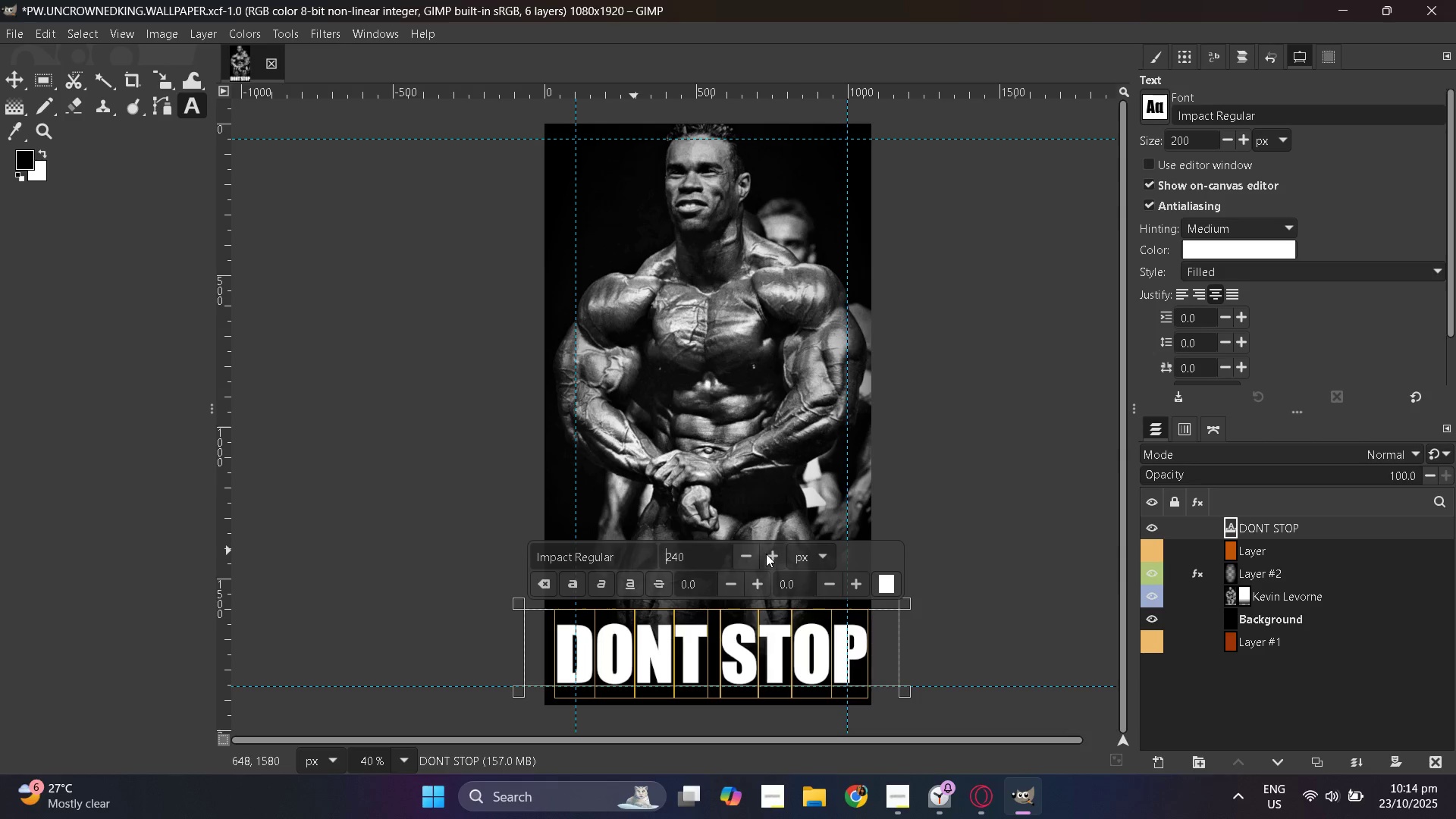 
triple_click([766, 554])
 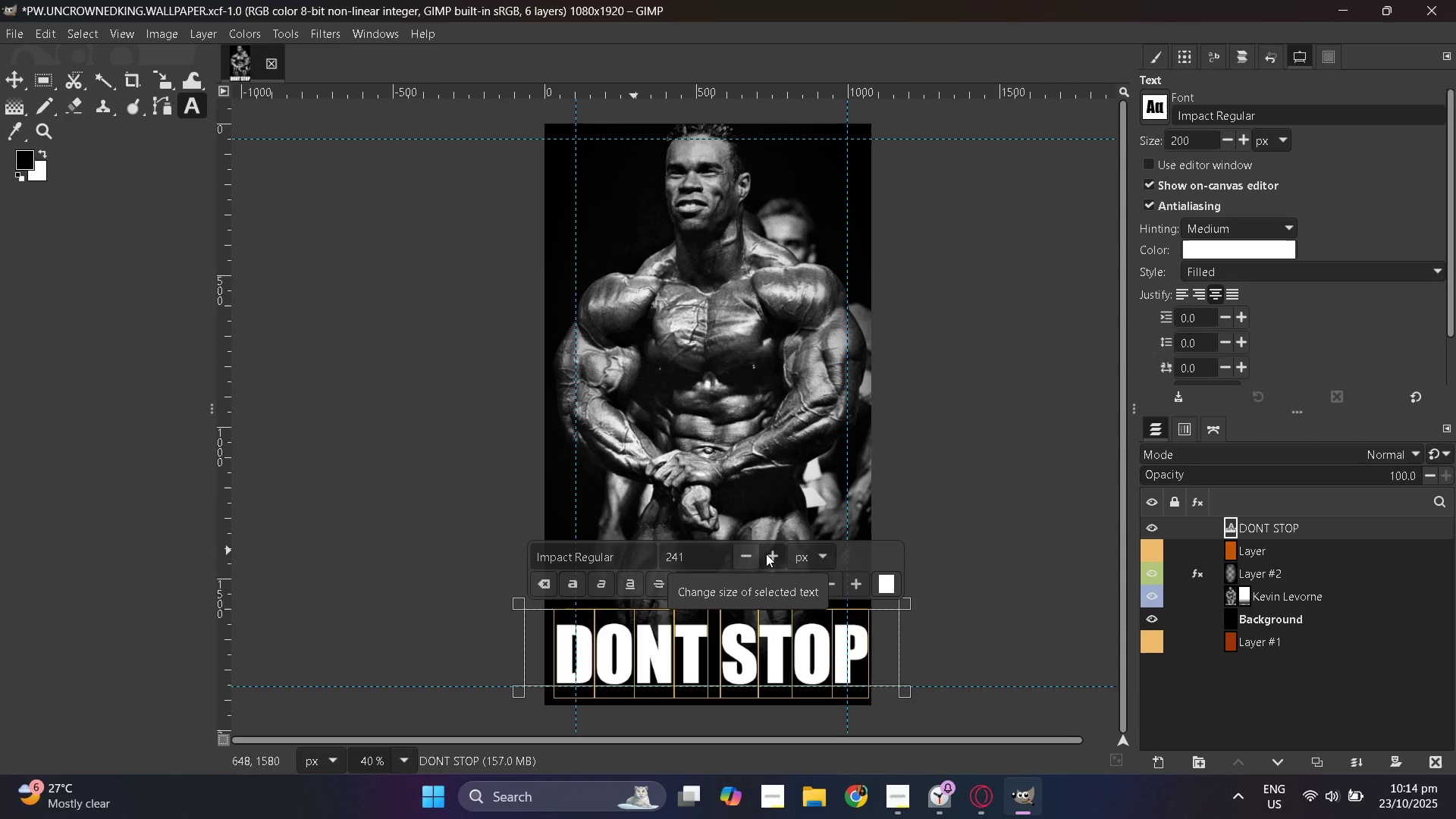 
double_click([766, 554])
 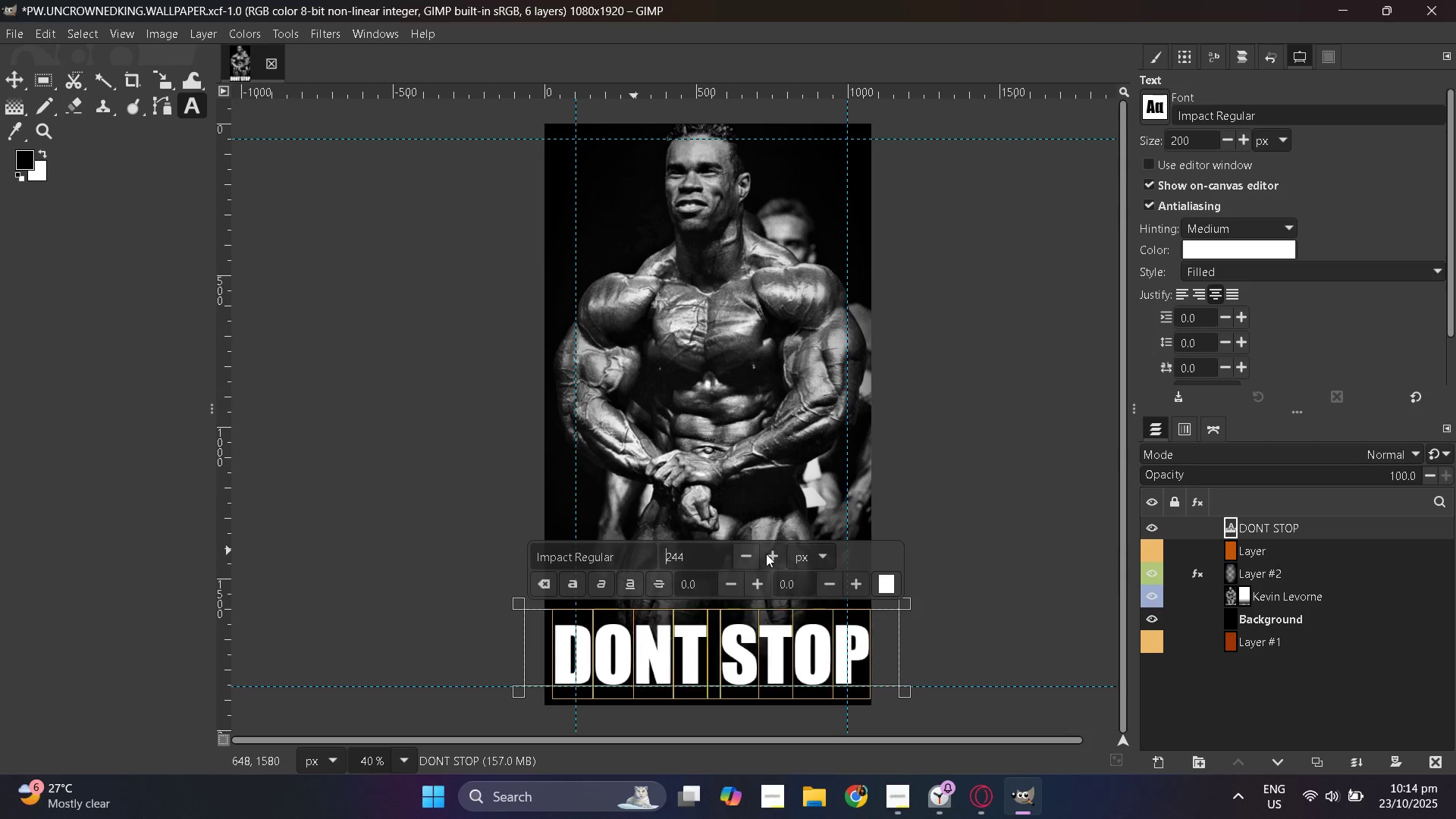 
triple_click([766, 554])
 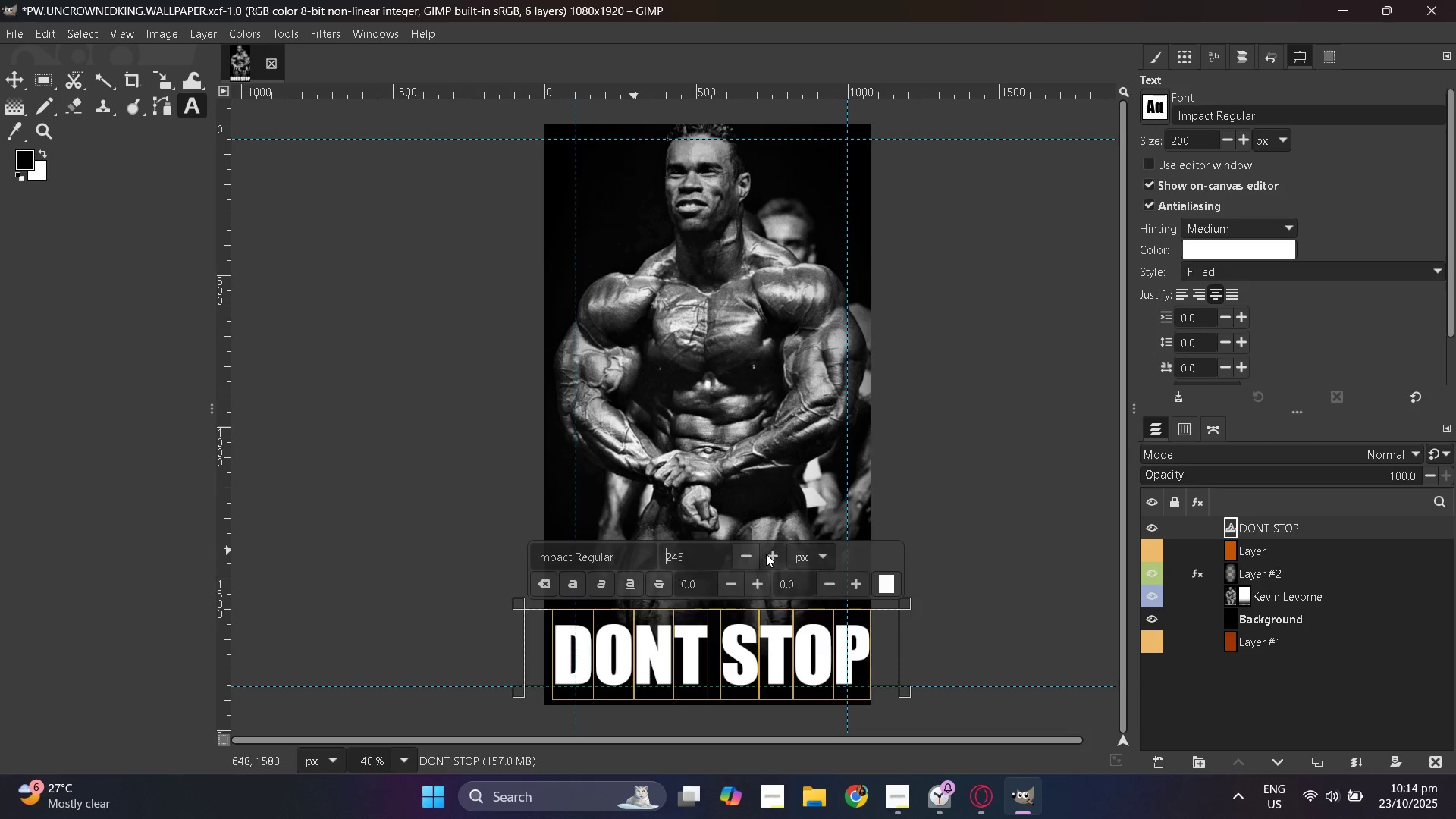 
triple_click([766, 554])
 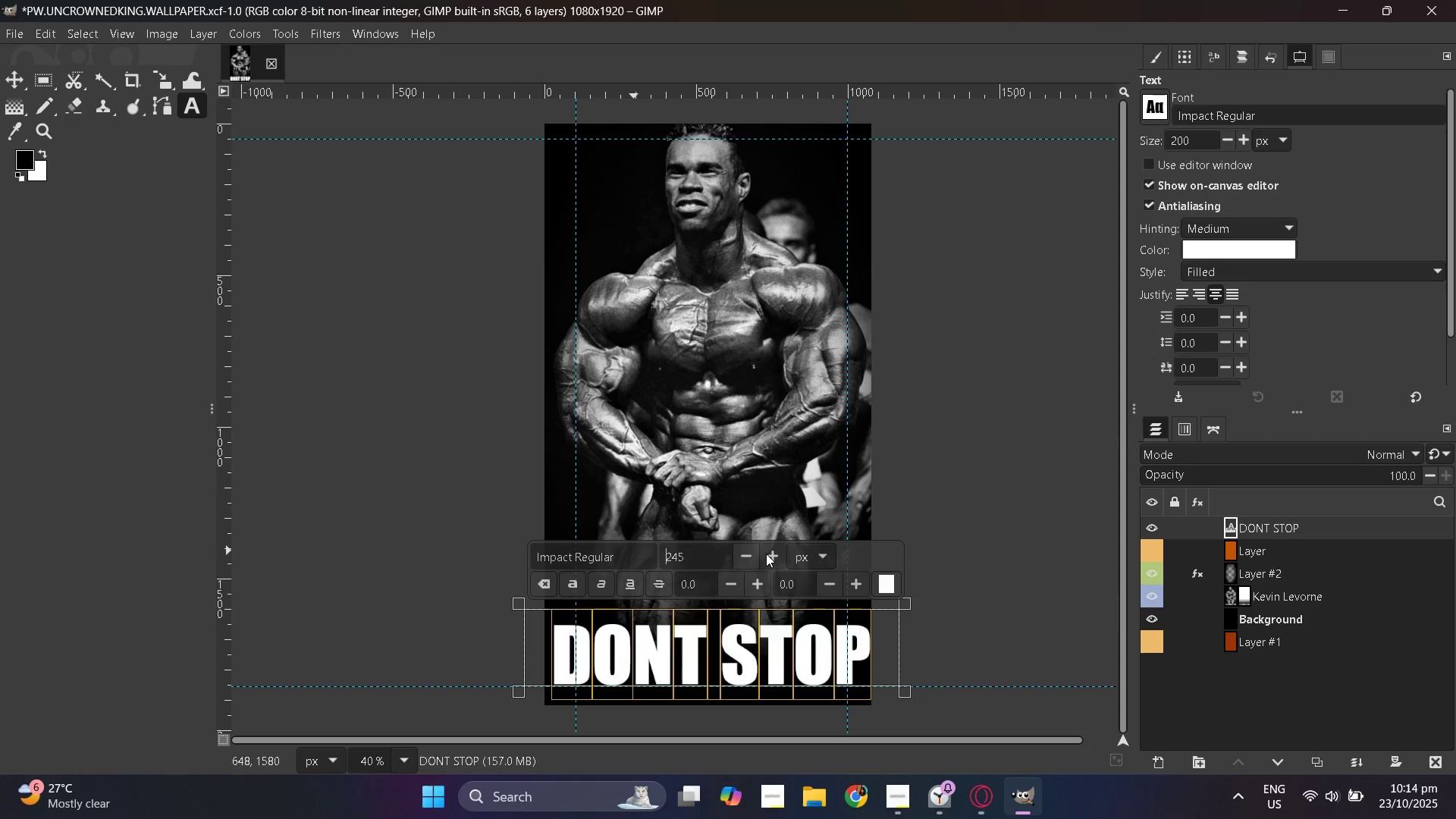 
triple_click([766, 554])
 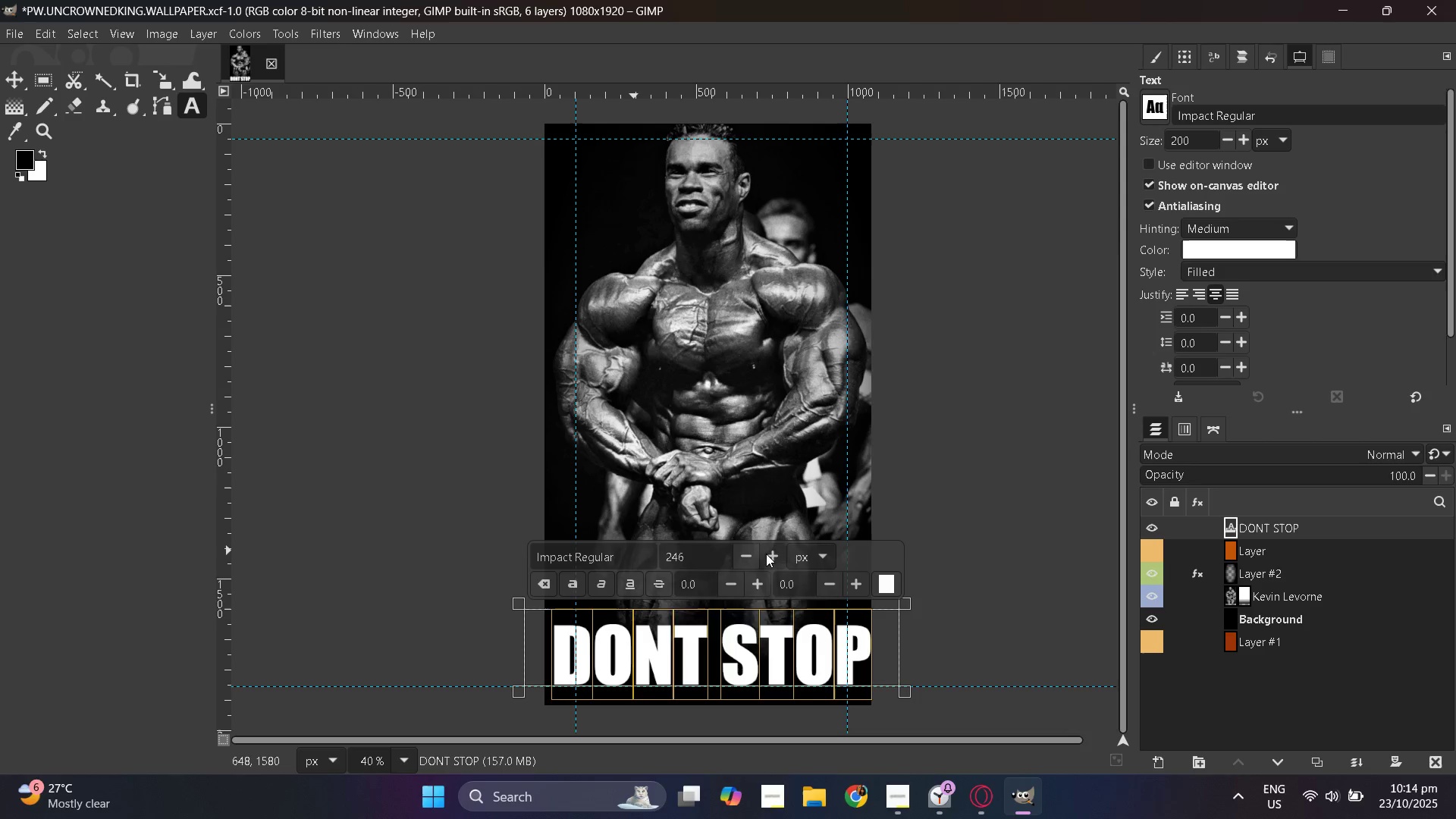 
triple_click([766, 554])
 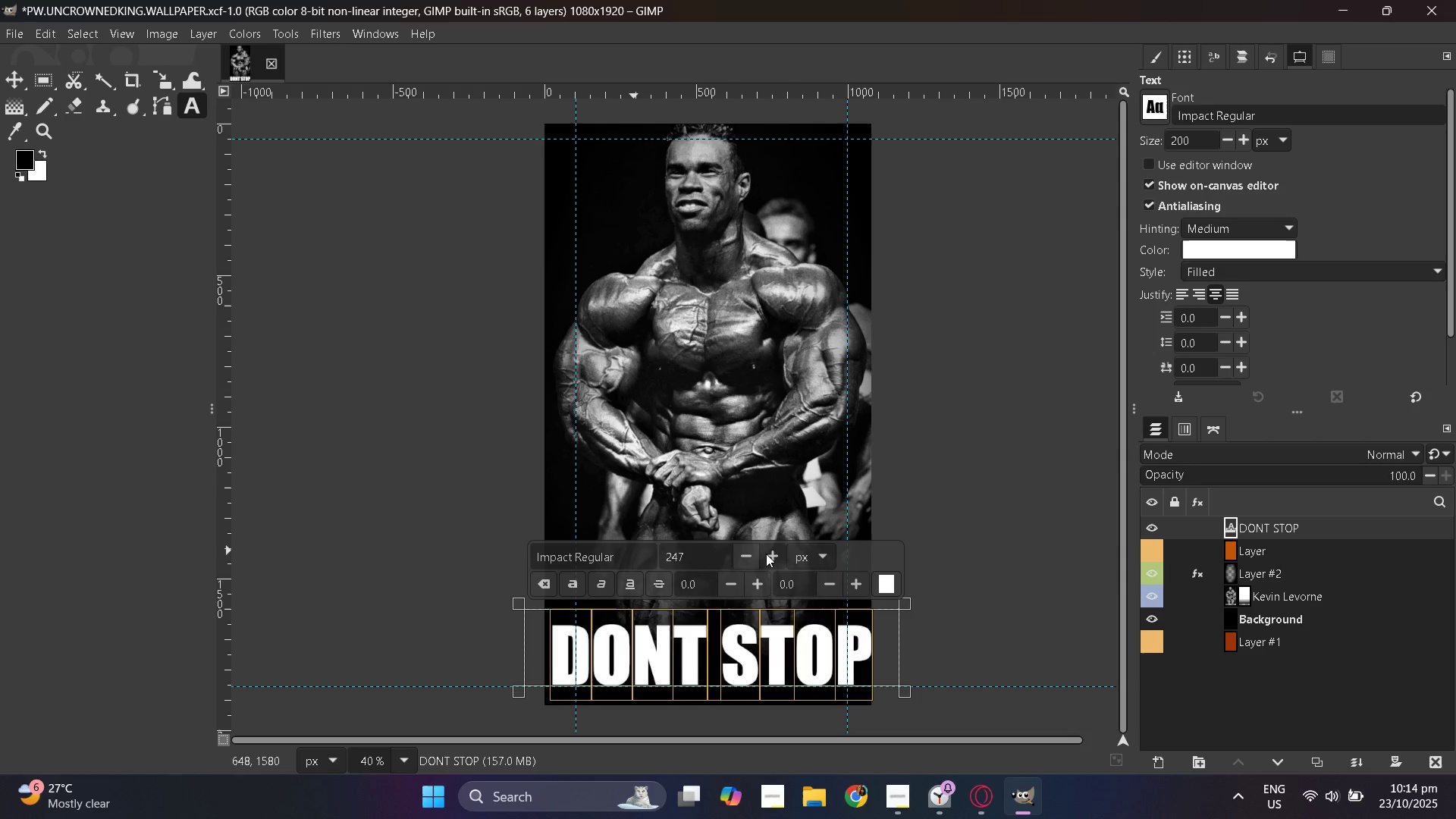 
triple_click([766, 554])
 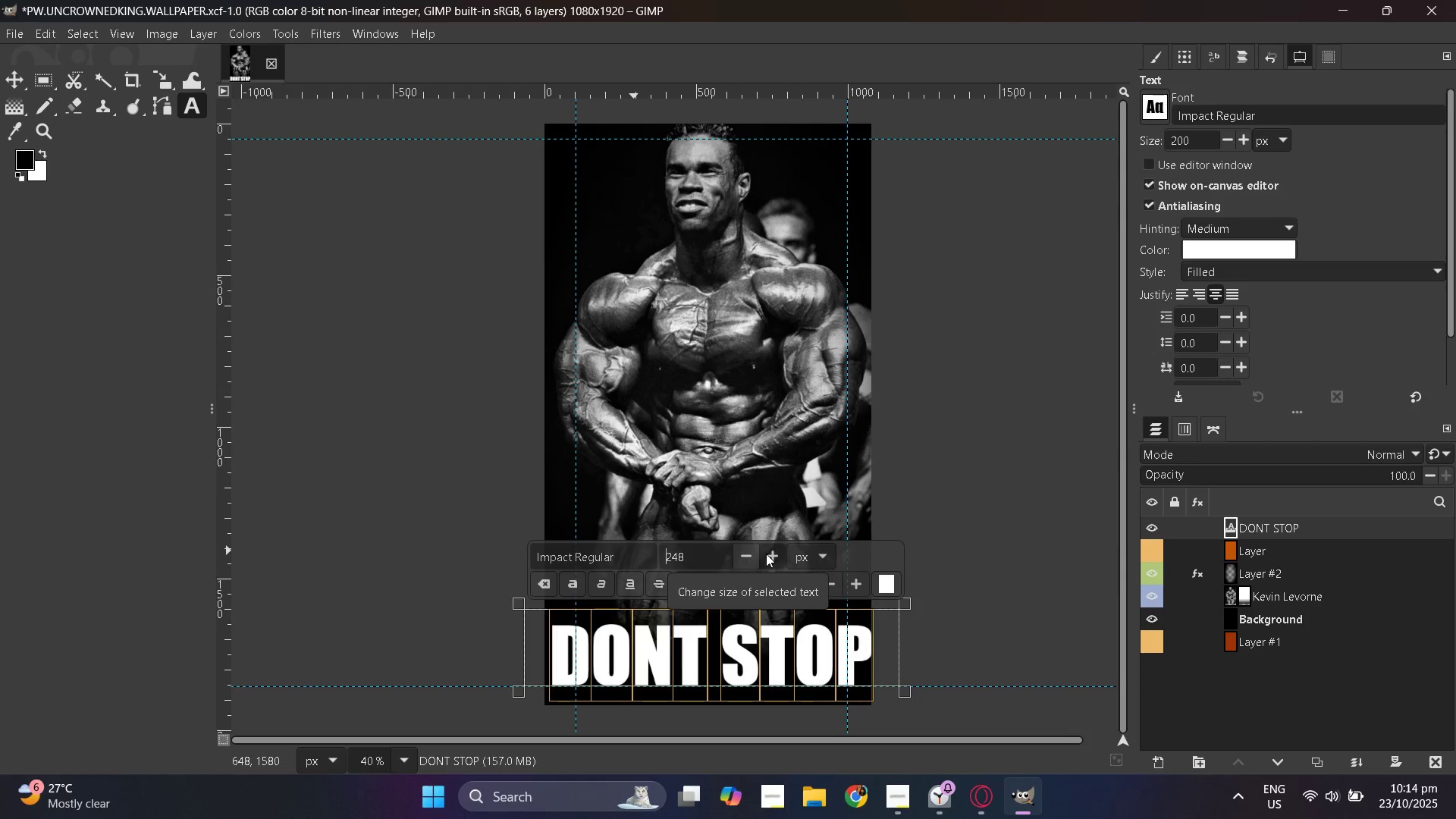 
triple_click([766, 554])
 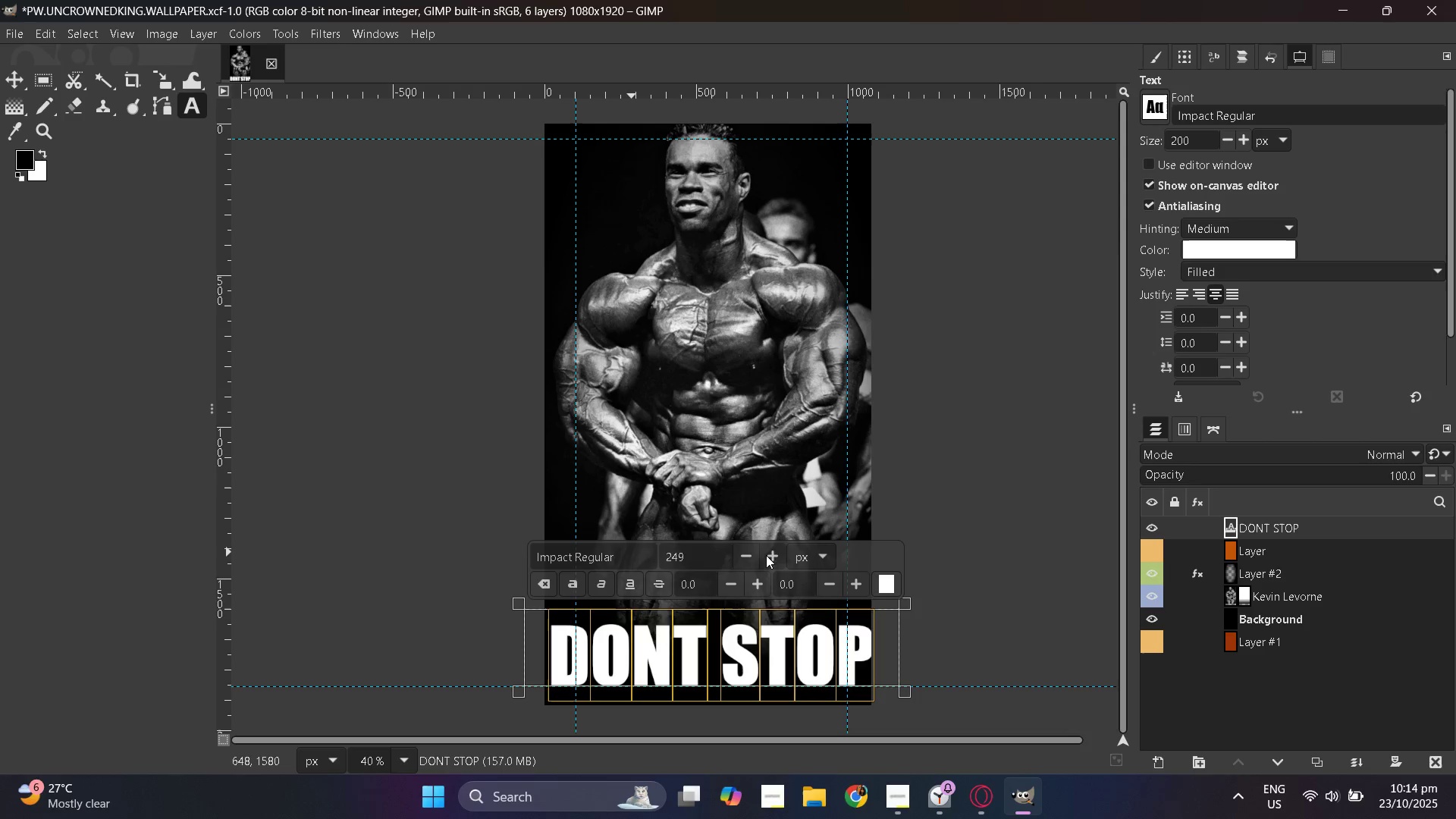 
double_click([772, 555])
 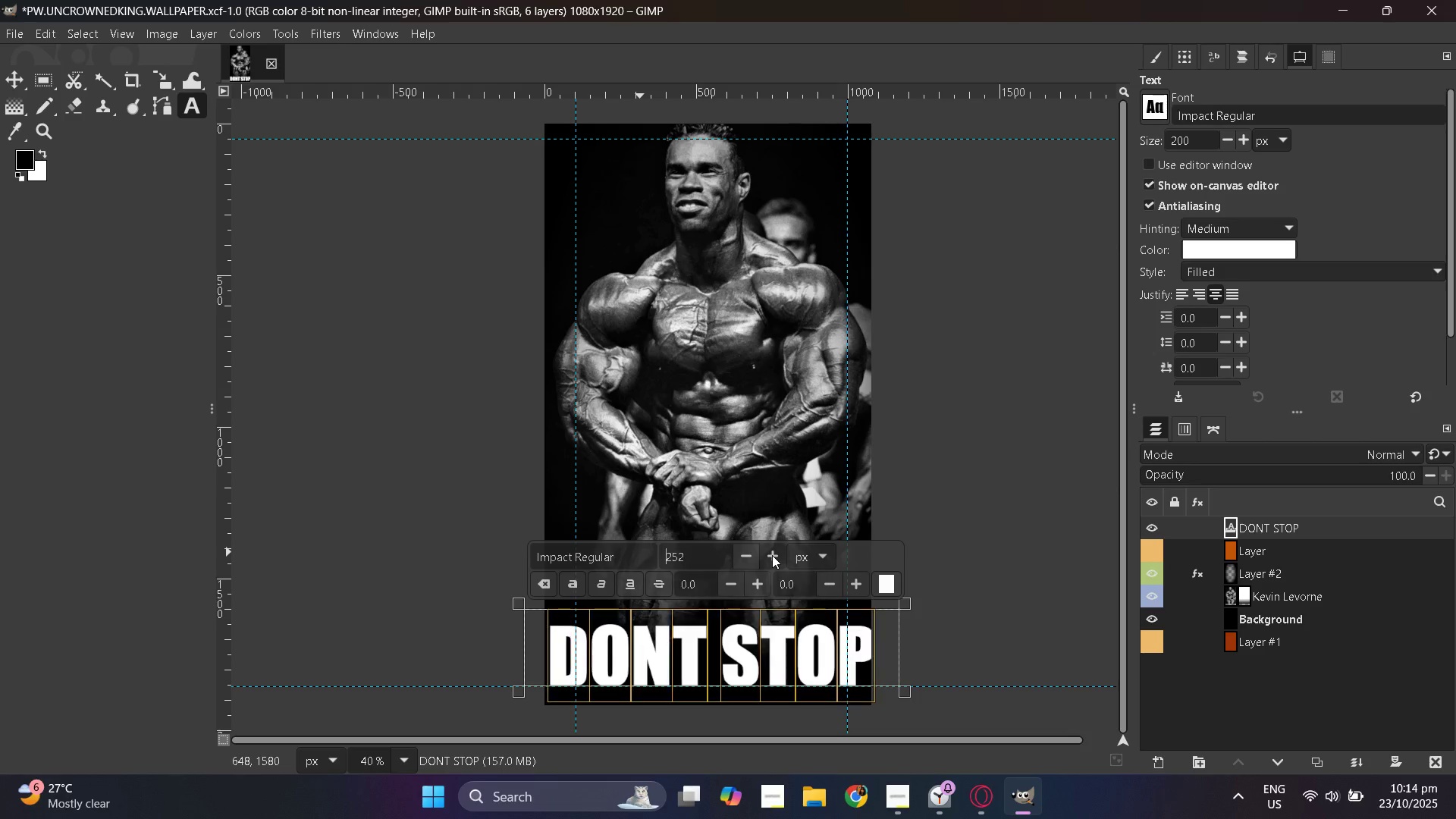 
triple_click([772, 555])
 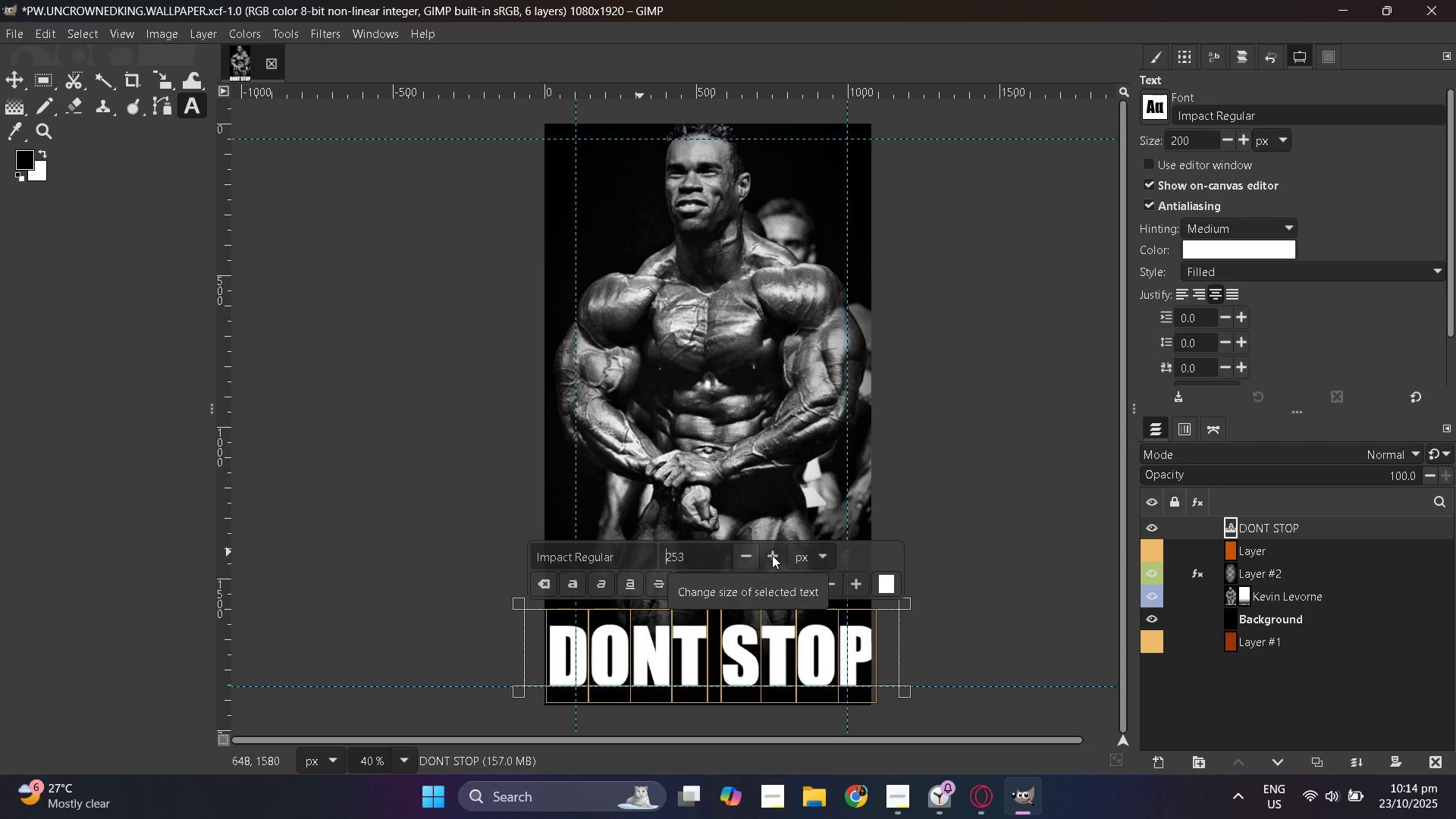 
triple_click([772, 555])
 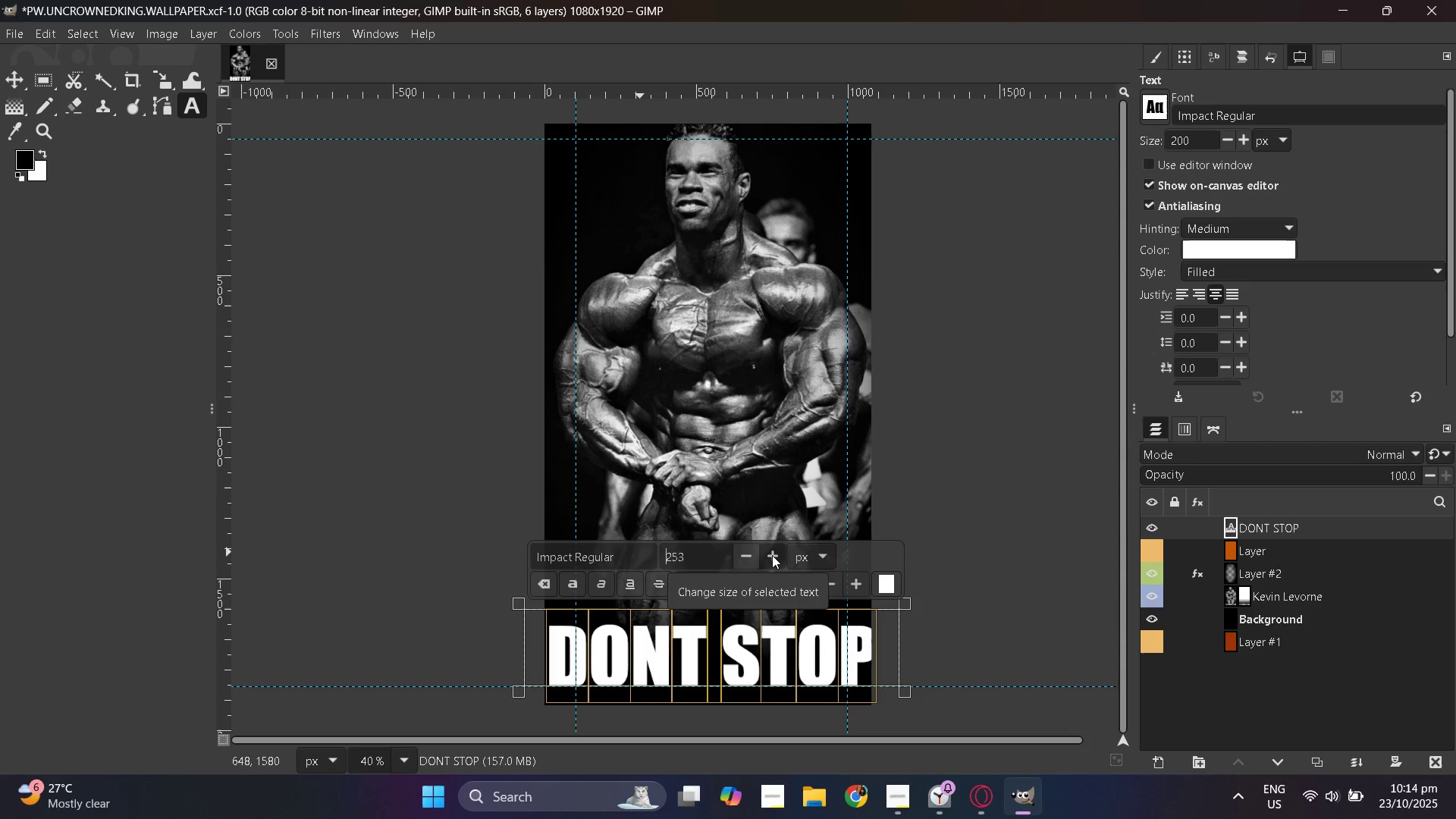 
left_click([772, 555])
 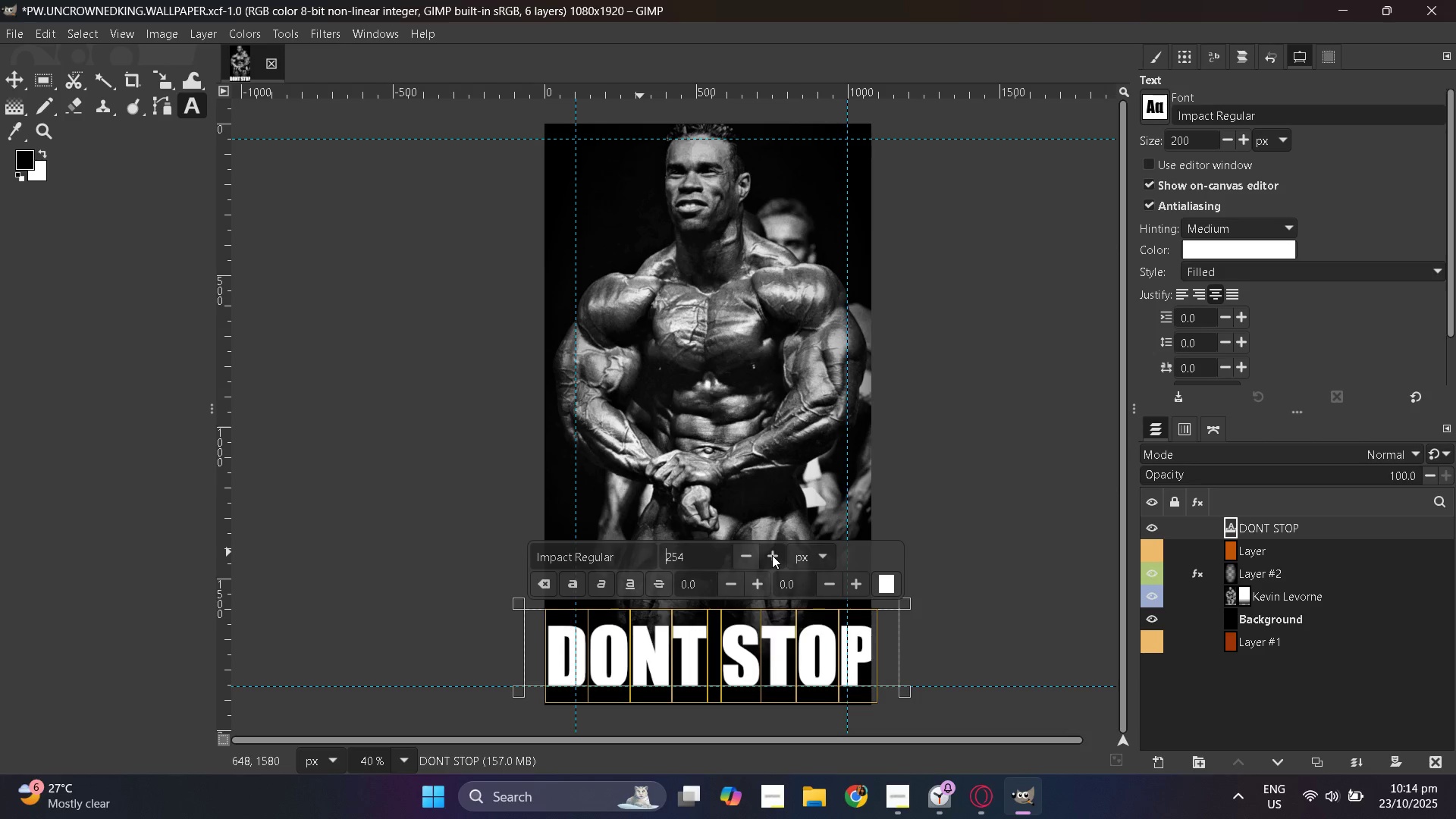 
left_click([772, 555])
 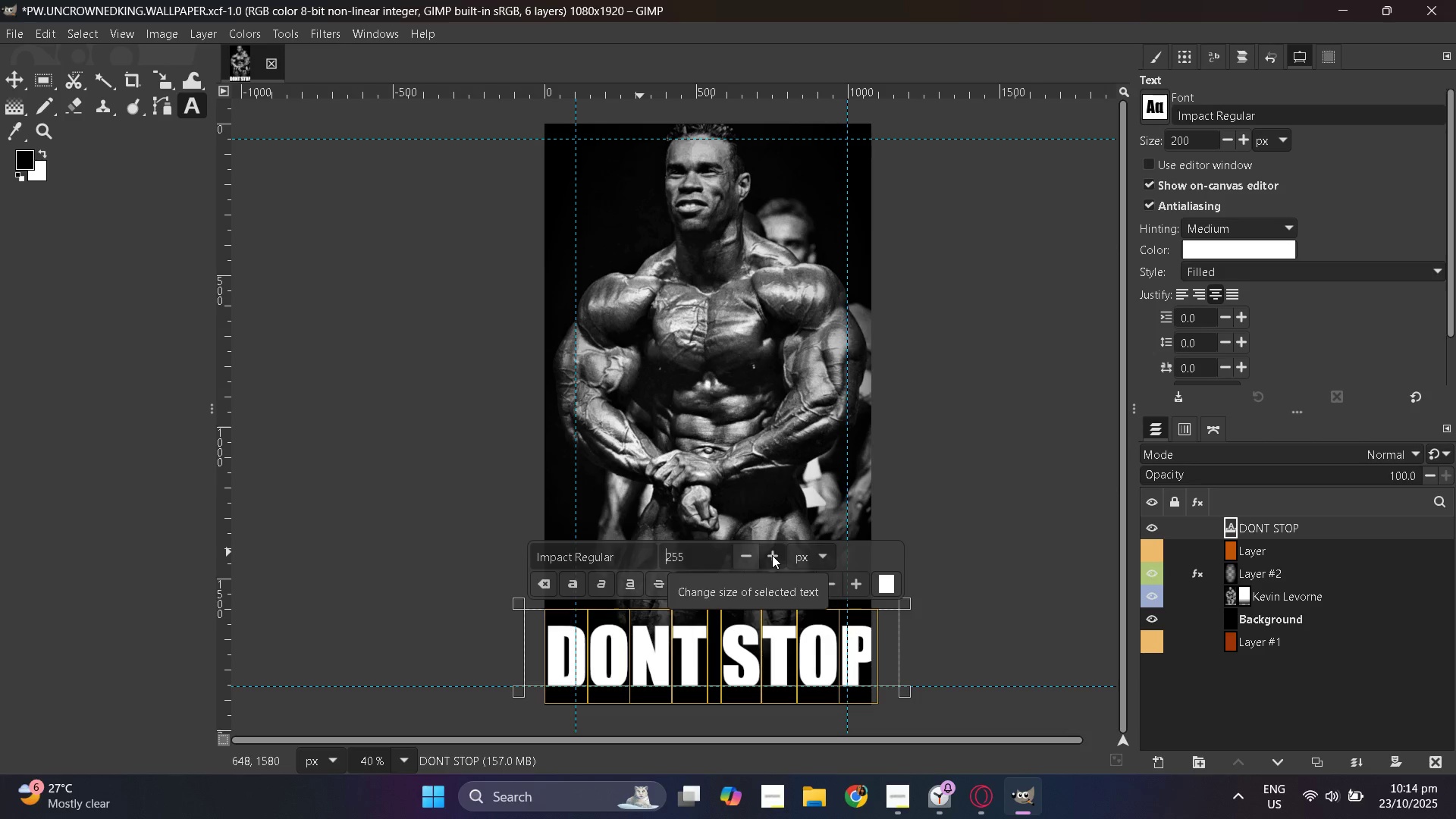 
left_click([772, 555])
 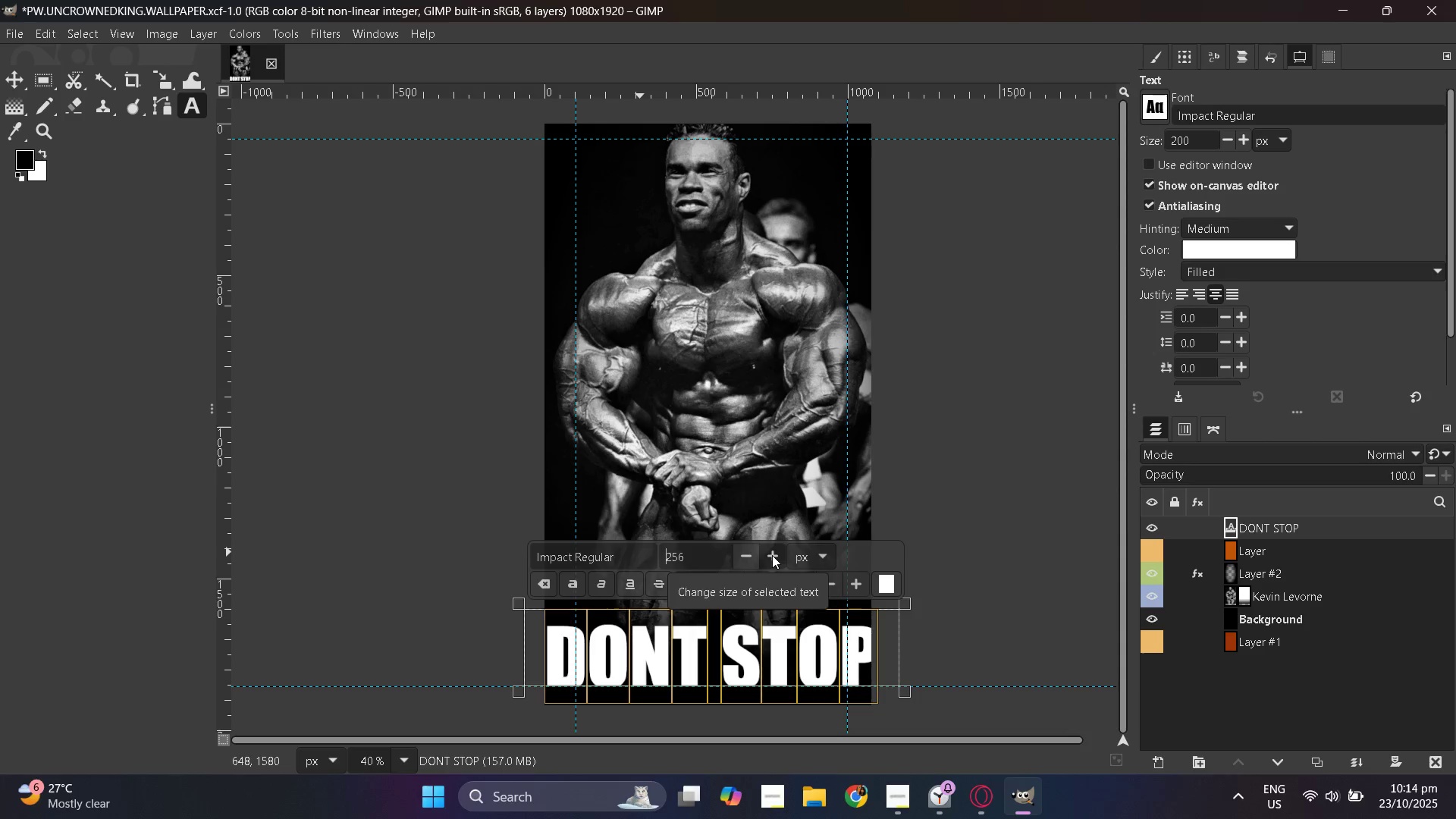 
left_click([772, 555])
 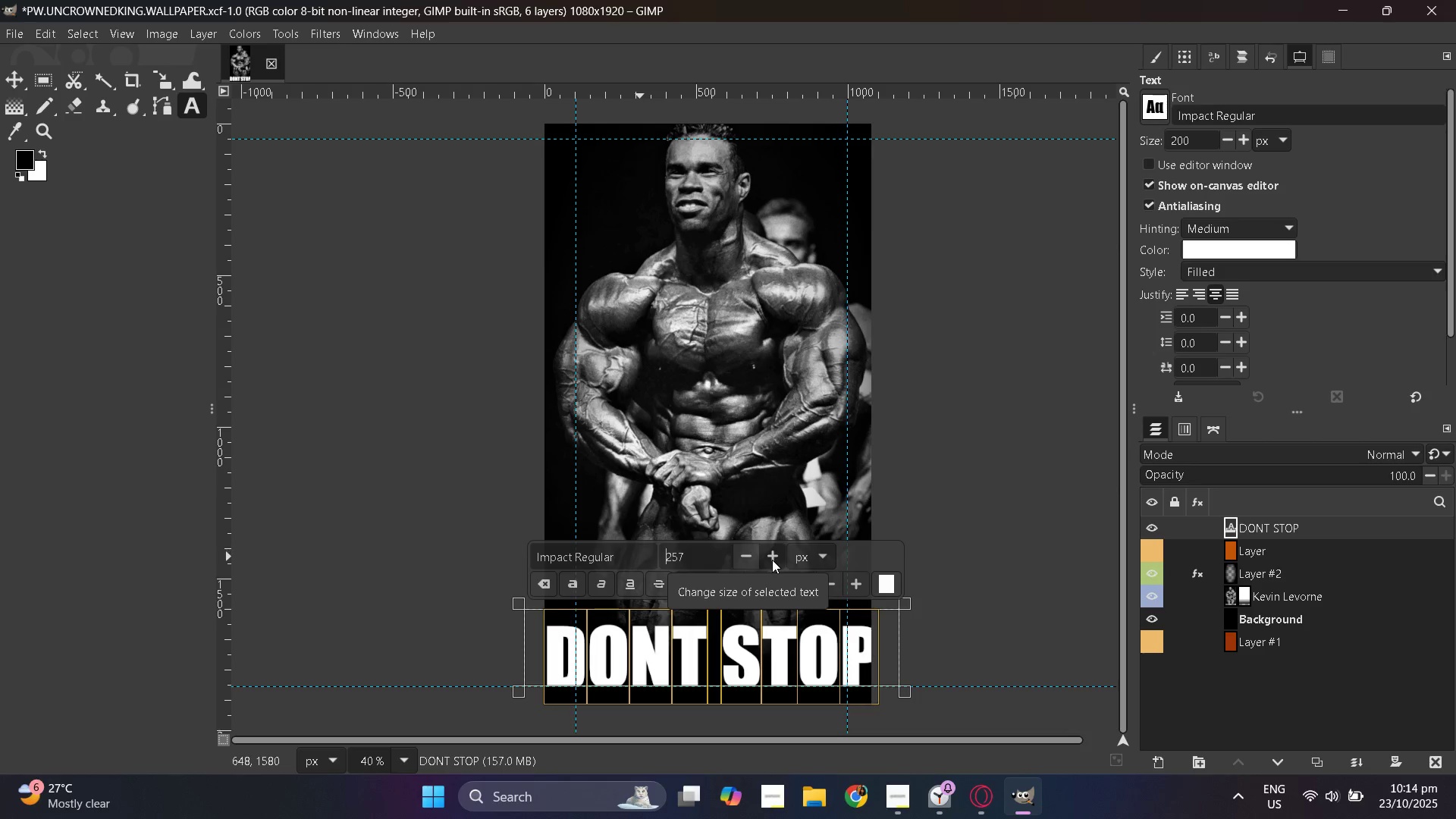 
key(Enter)
 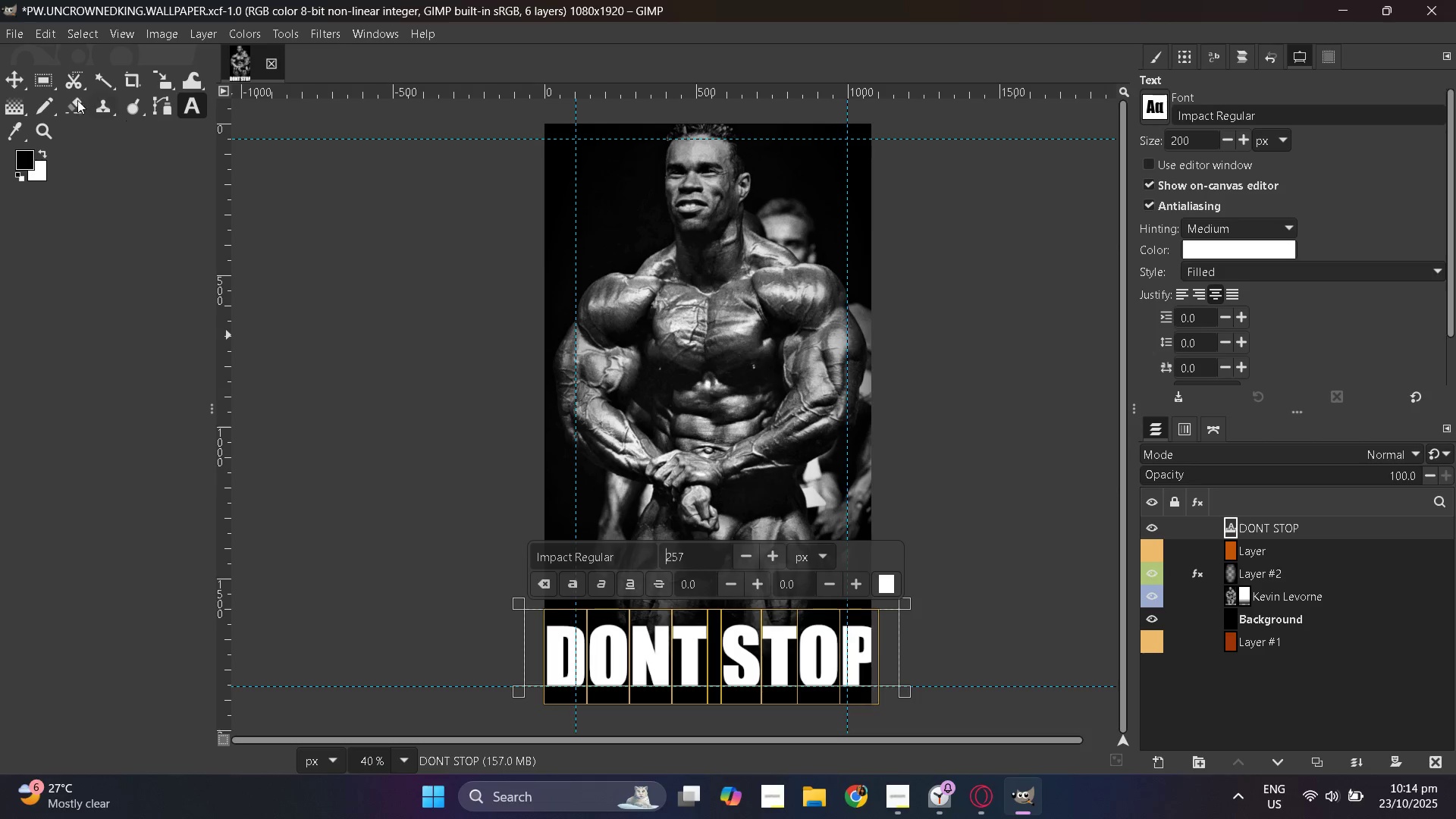 
left_click([8, 78])
 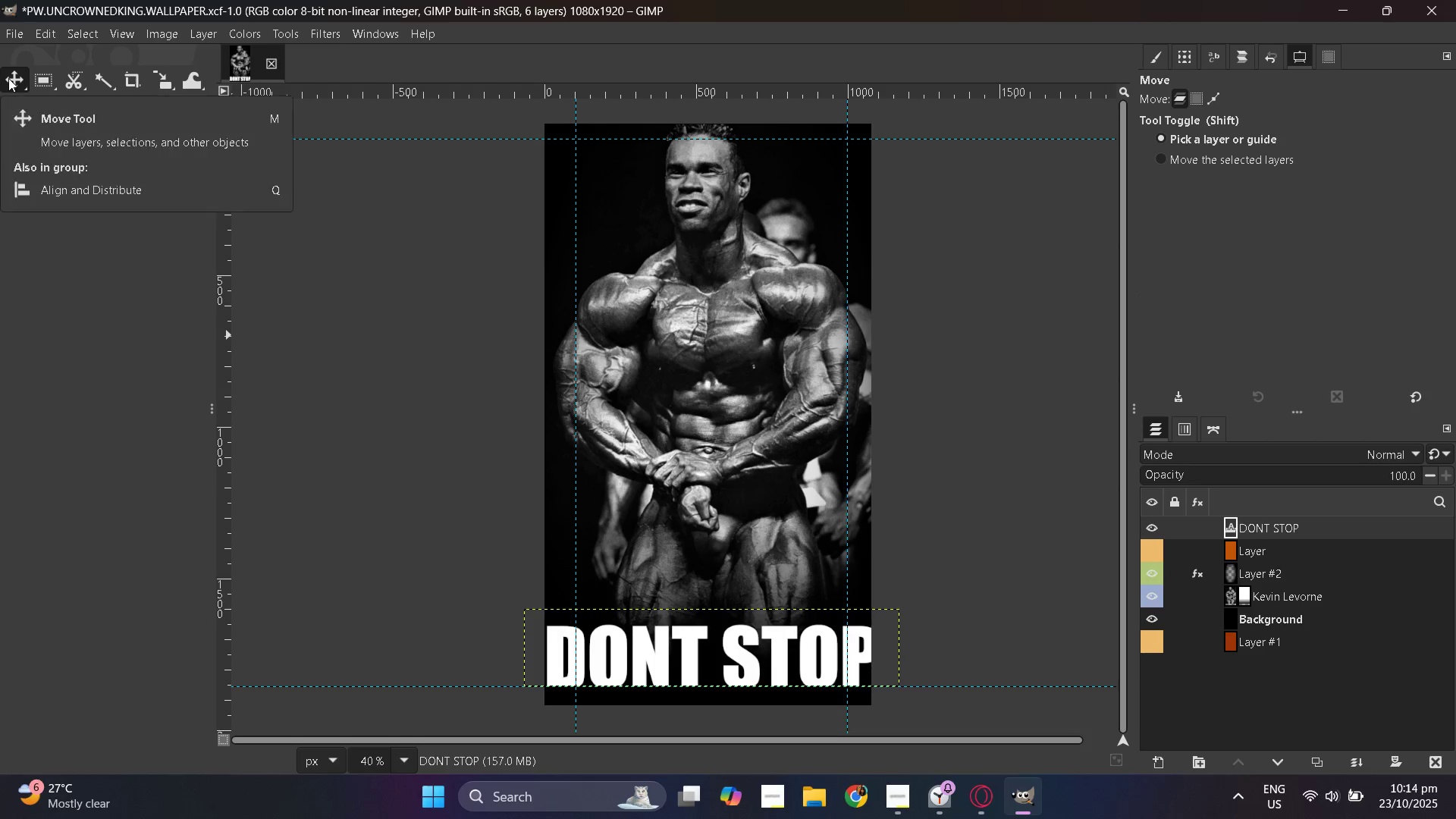 
right_click([8, 78])
 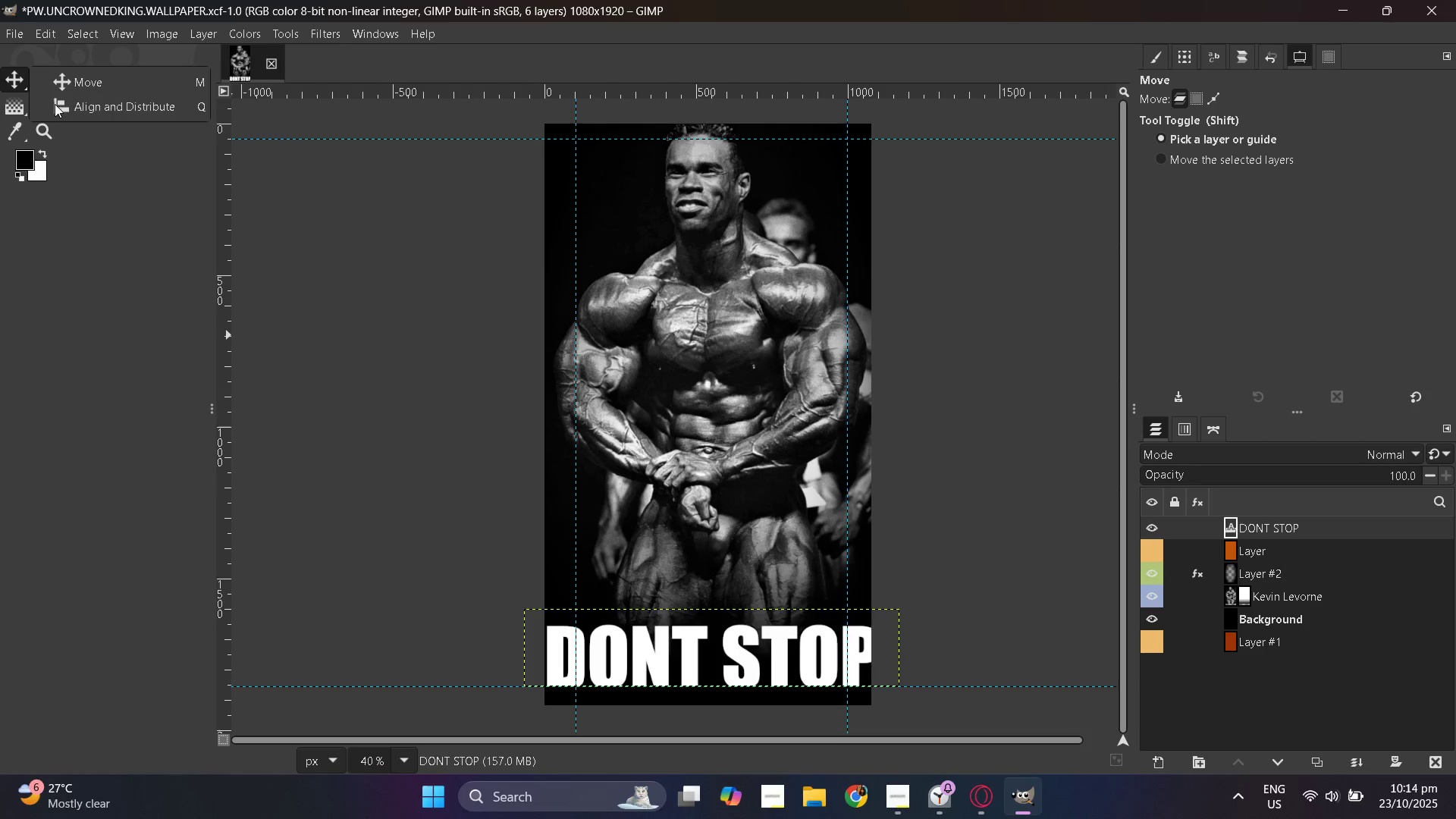 
left_click([55, 104])
 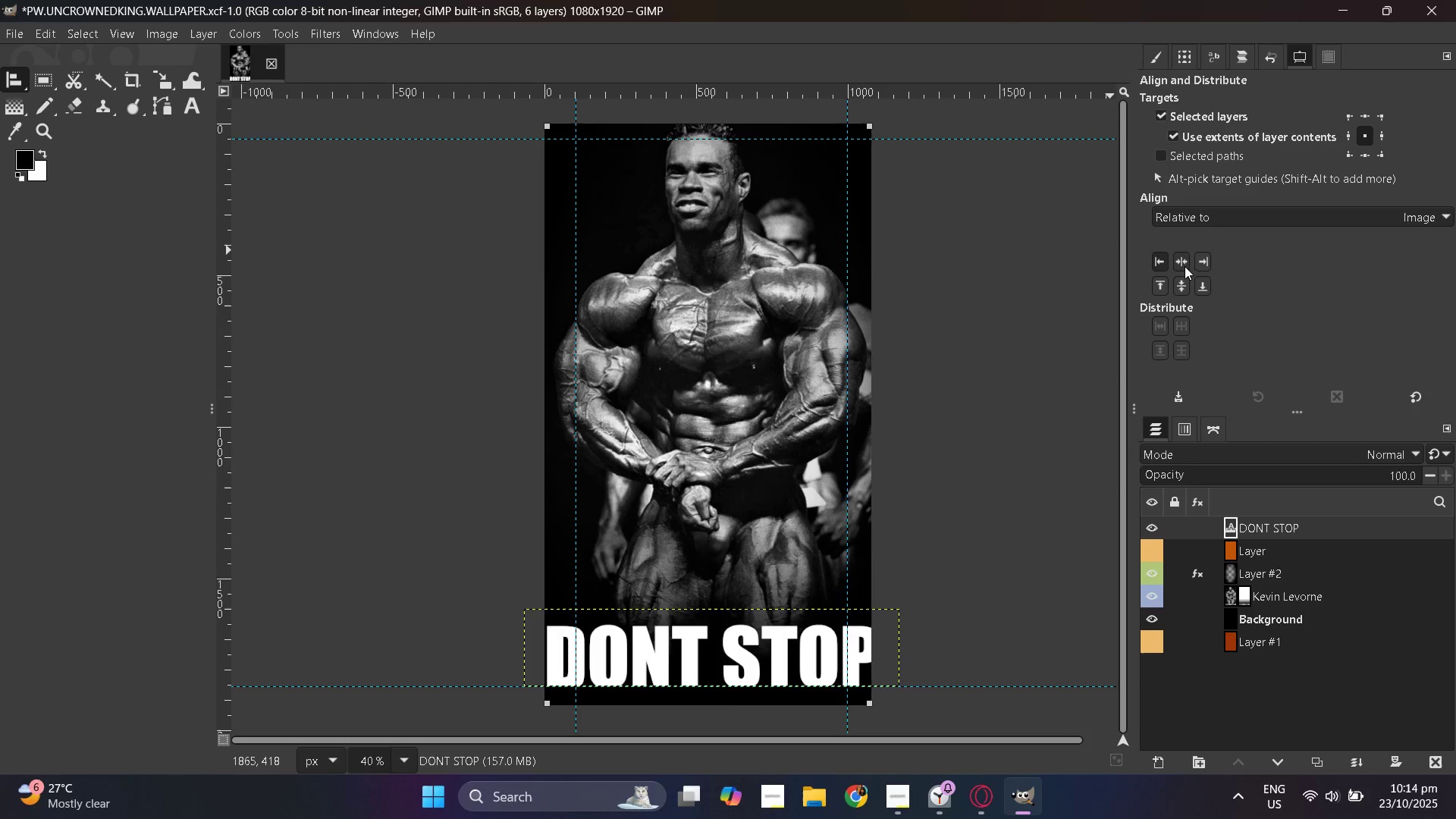 
left_click([1182, 263])
 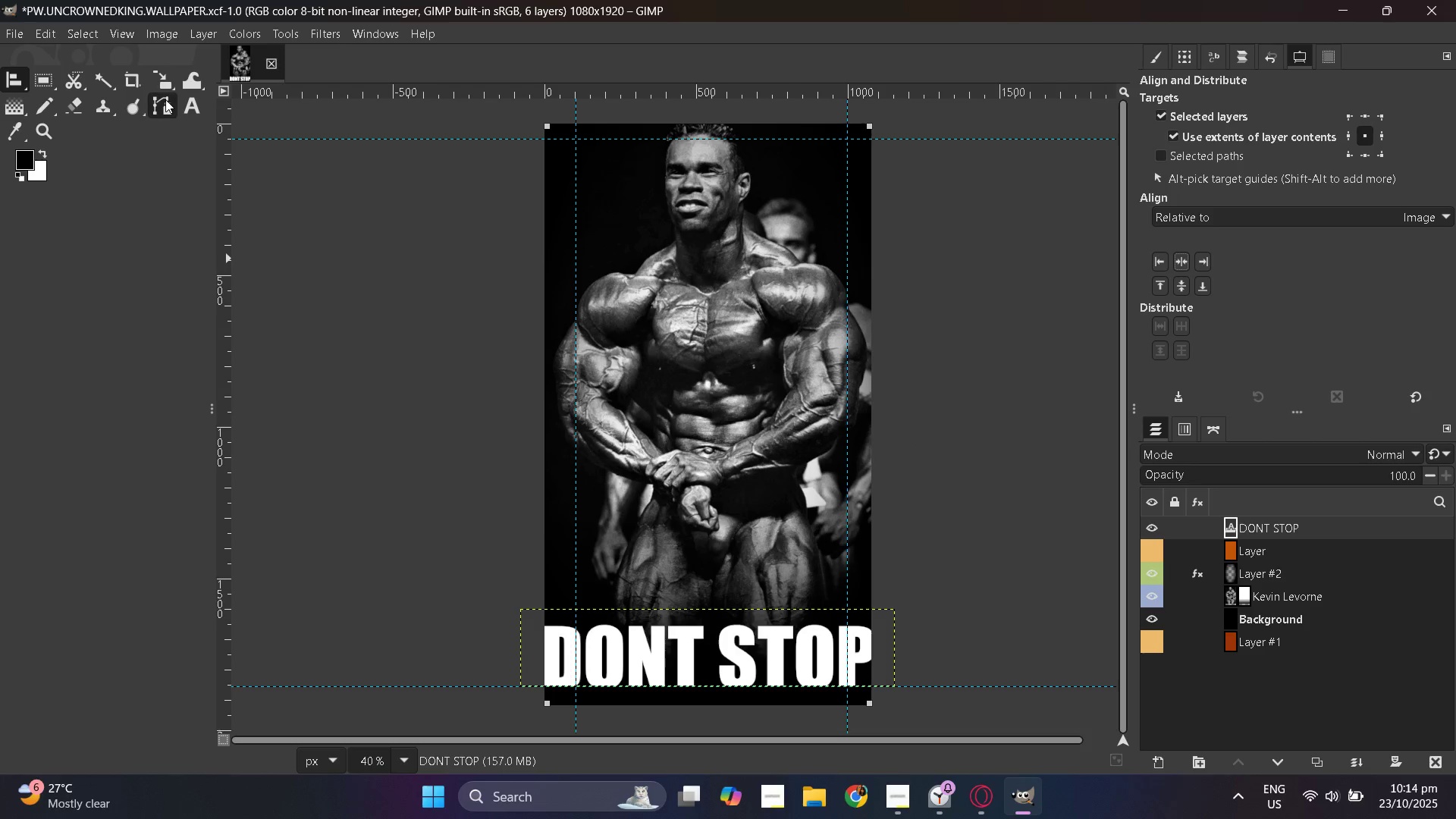 
left_click([163, 83])
 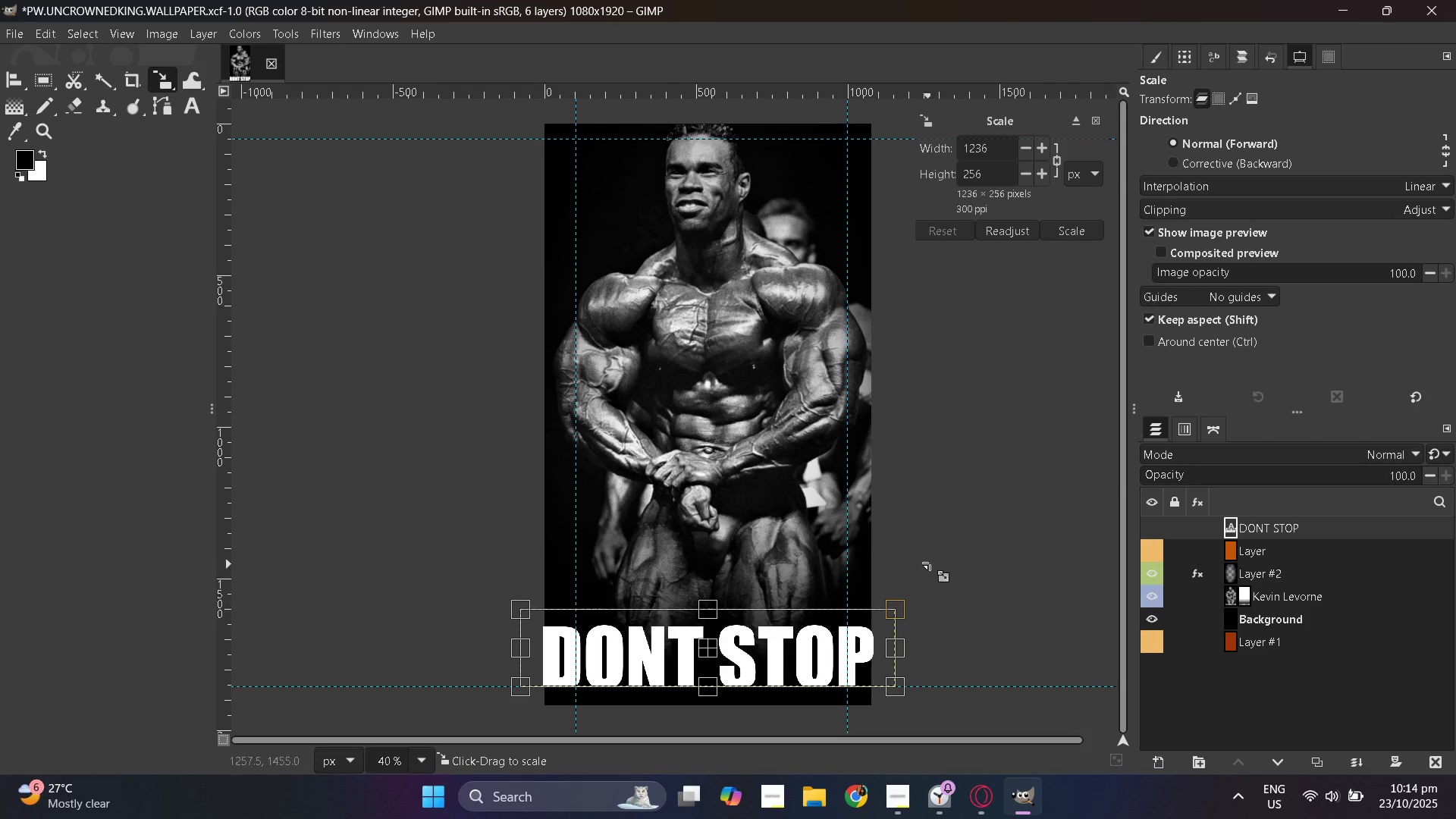 
hold_key(key=ShiftLeft, duration=1.5)
left_click_drag(start_coordinate=[522, 656], to_coordinate=[568, 660])
 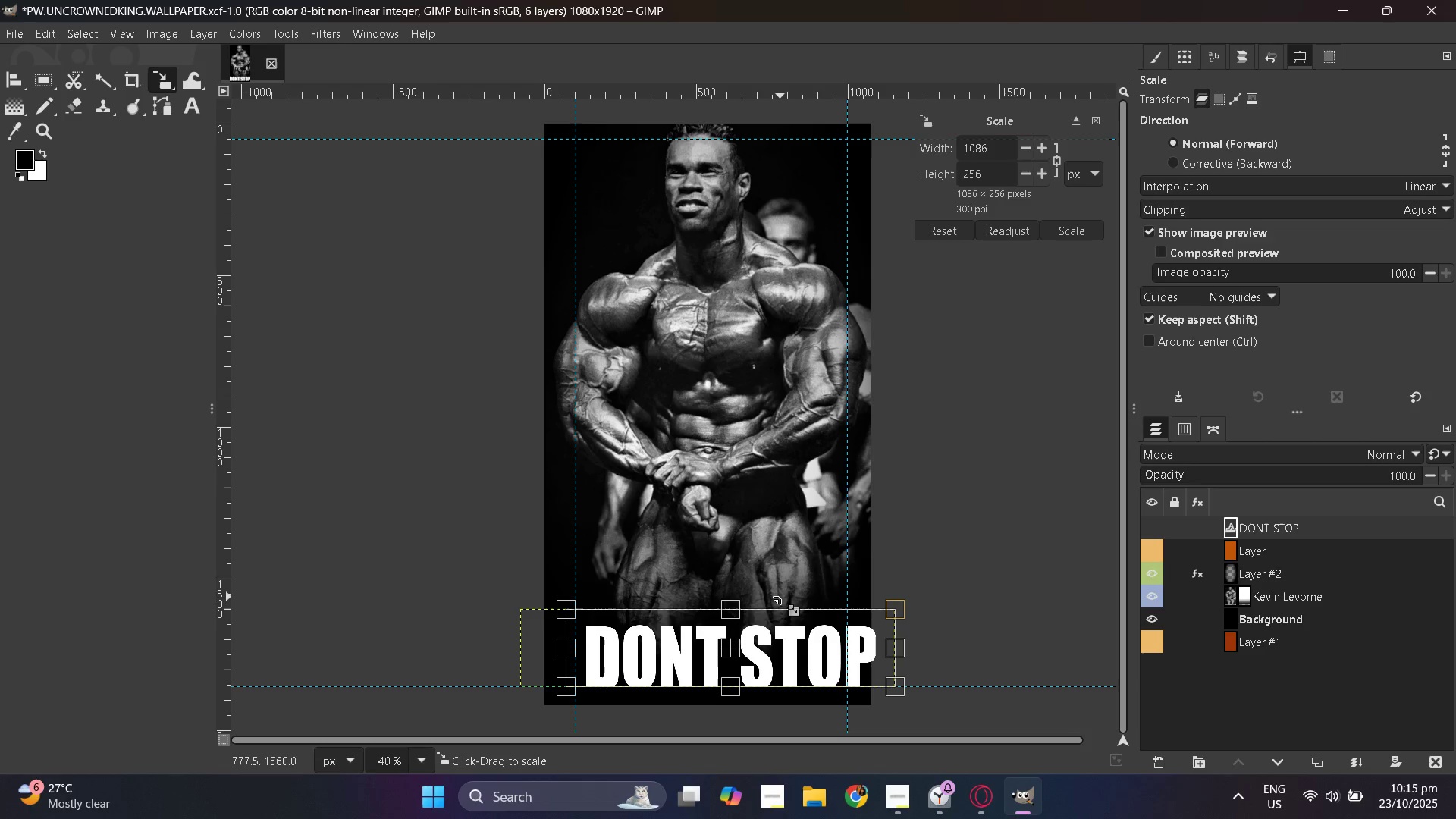 
hold_key(key=ShiftLeft, duration=1.51)
 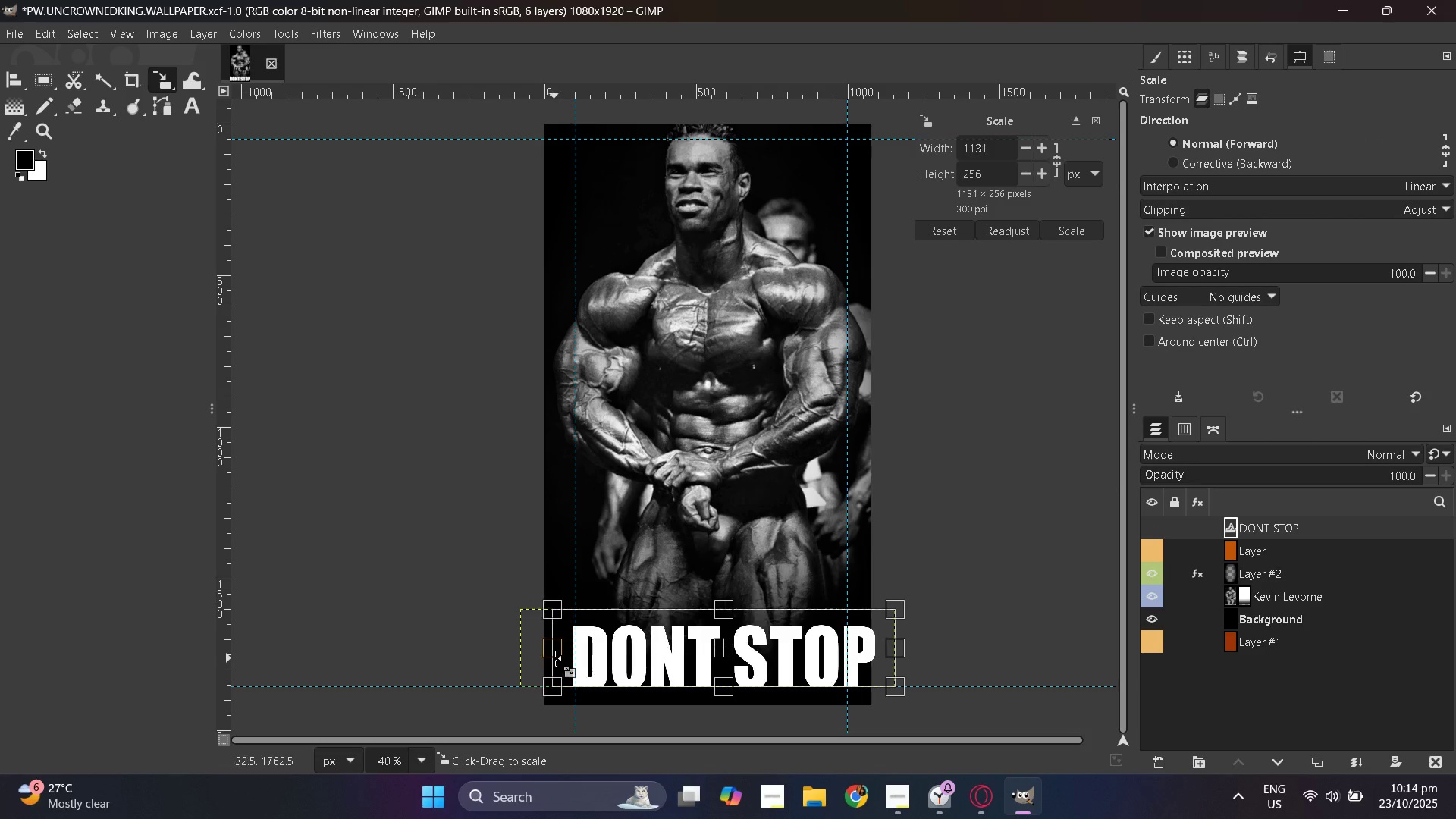 
hold_key(key=ShiftLeft, duration=1.53)
 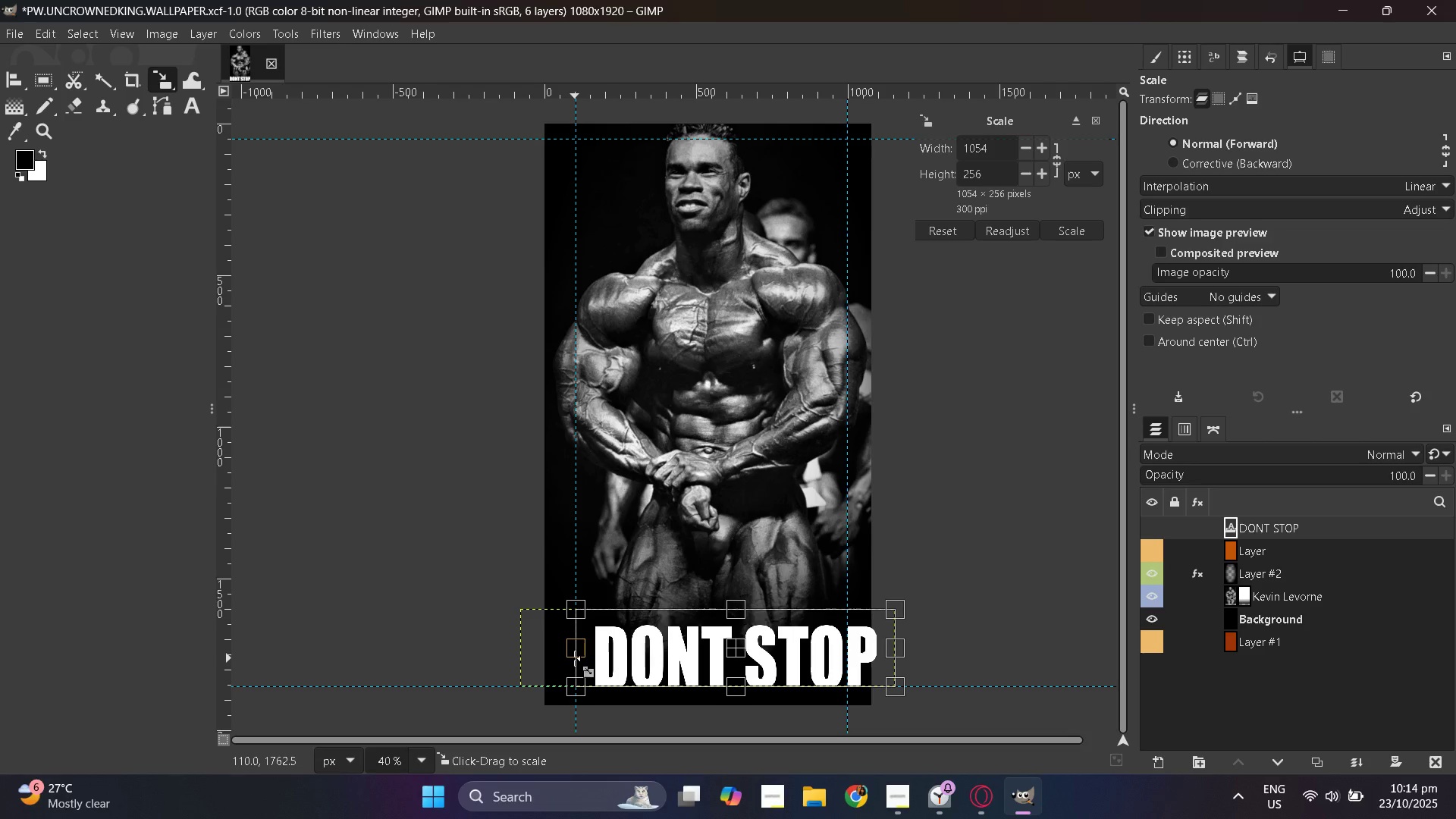 
hold_key(key=ShiftLeft, duration=1.52)
 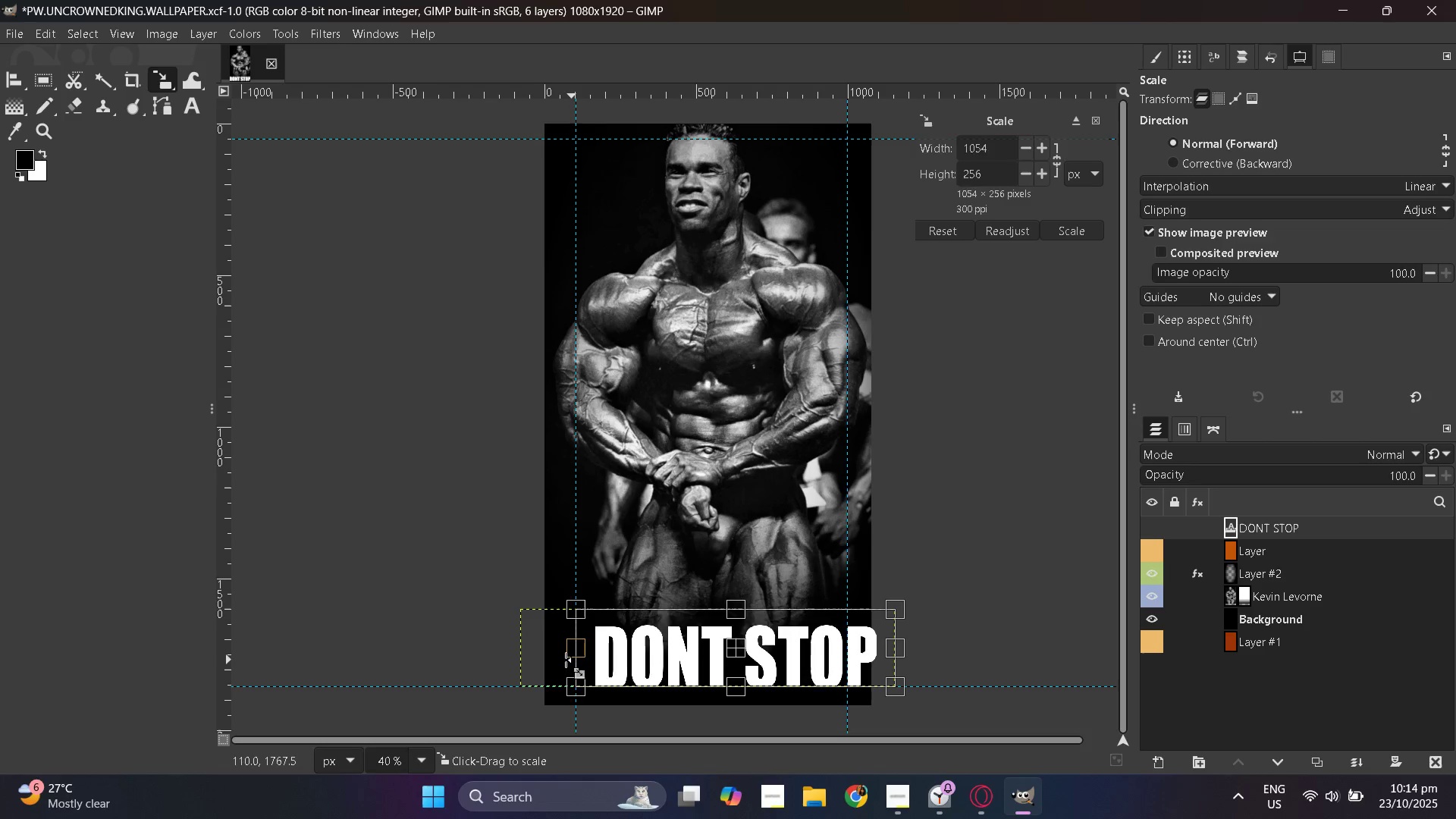 
hold_key(key=ShiftLeft, duration=1.51)
 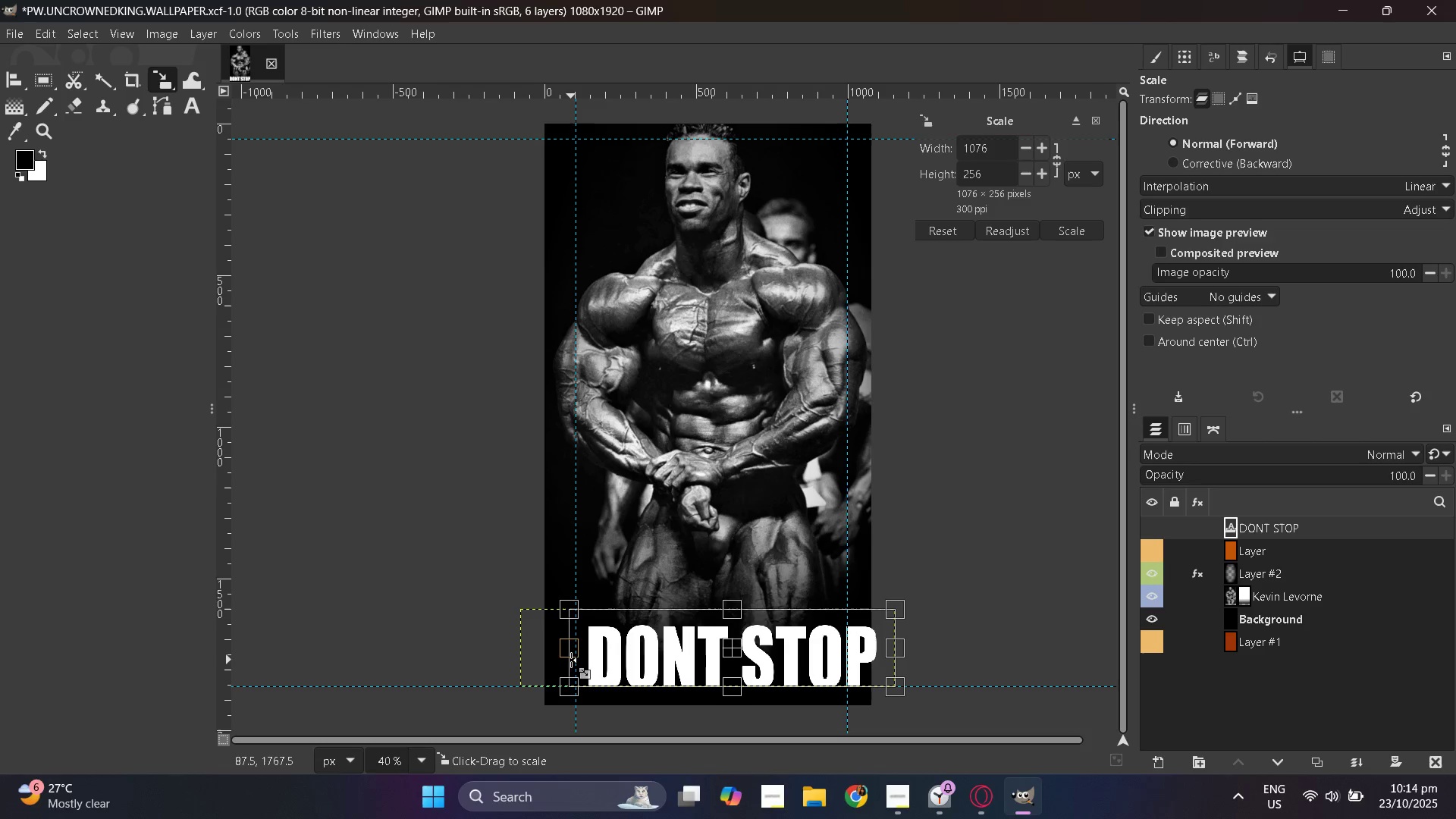 
hold_key(key=ShiftLeft, duration=1.52)
 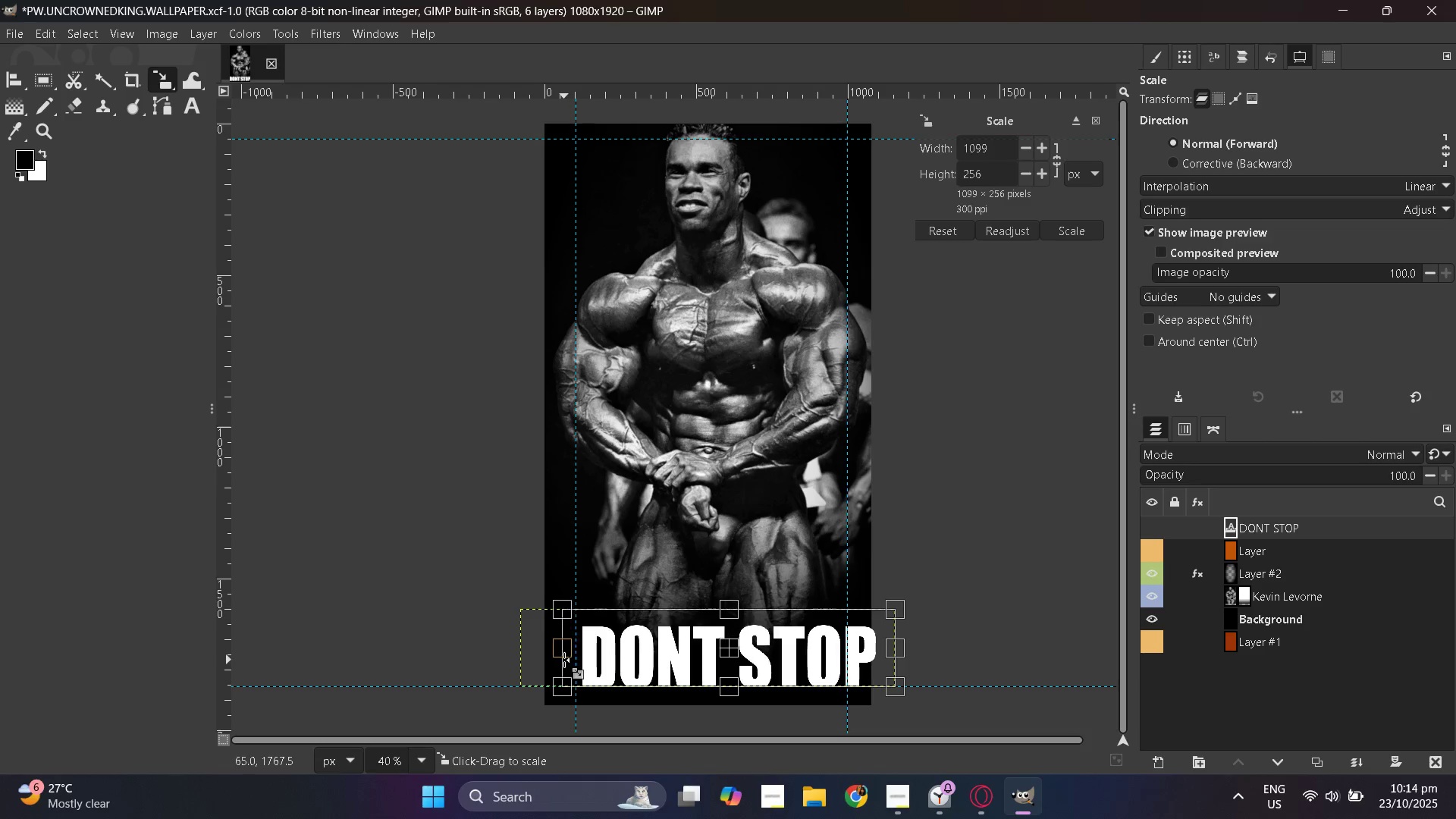 
hold_key(key=ShiftLeft, duration=1.52)
 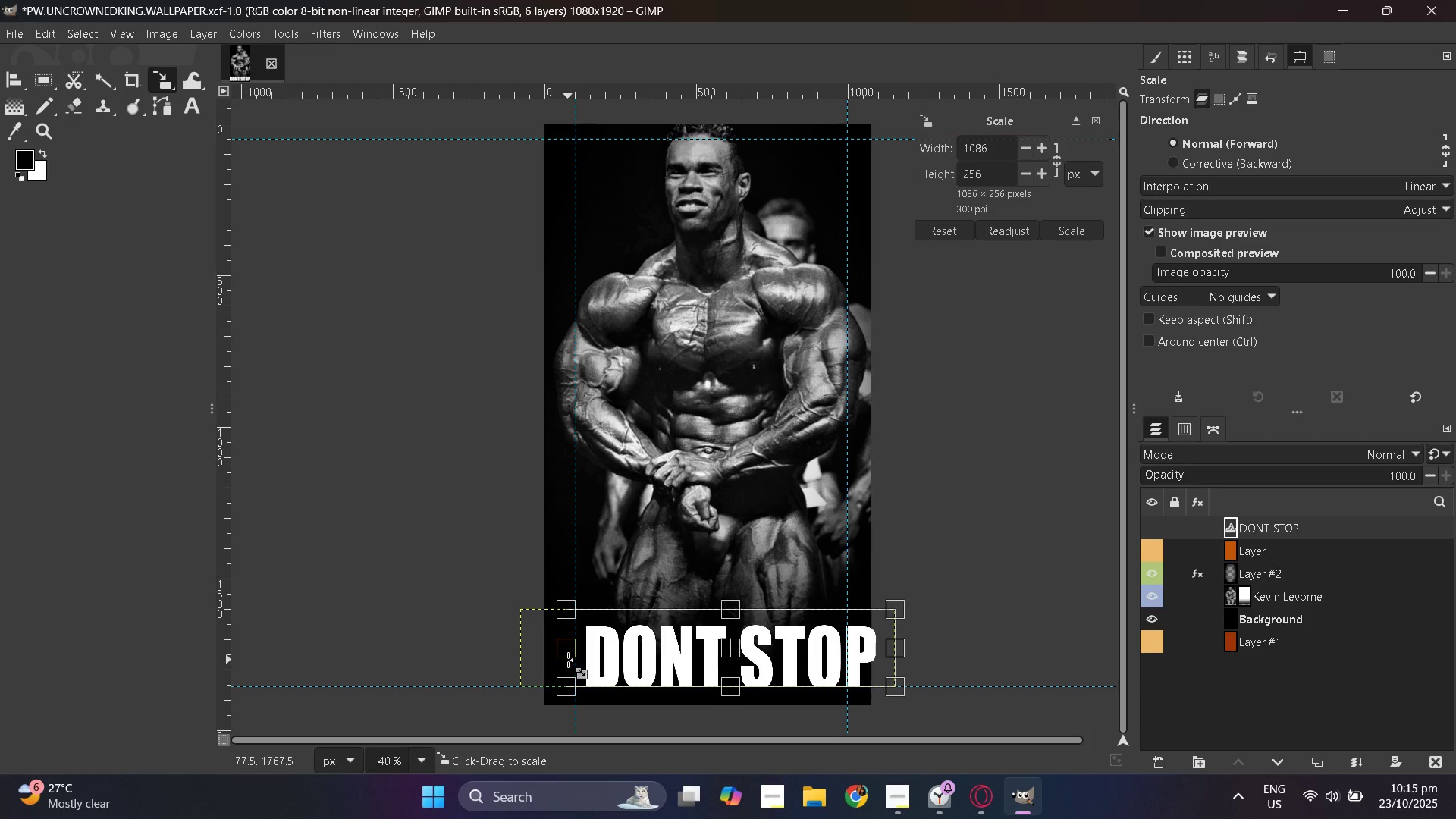 
hold_key(key=ShiftLeft, duration=1.51)
 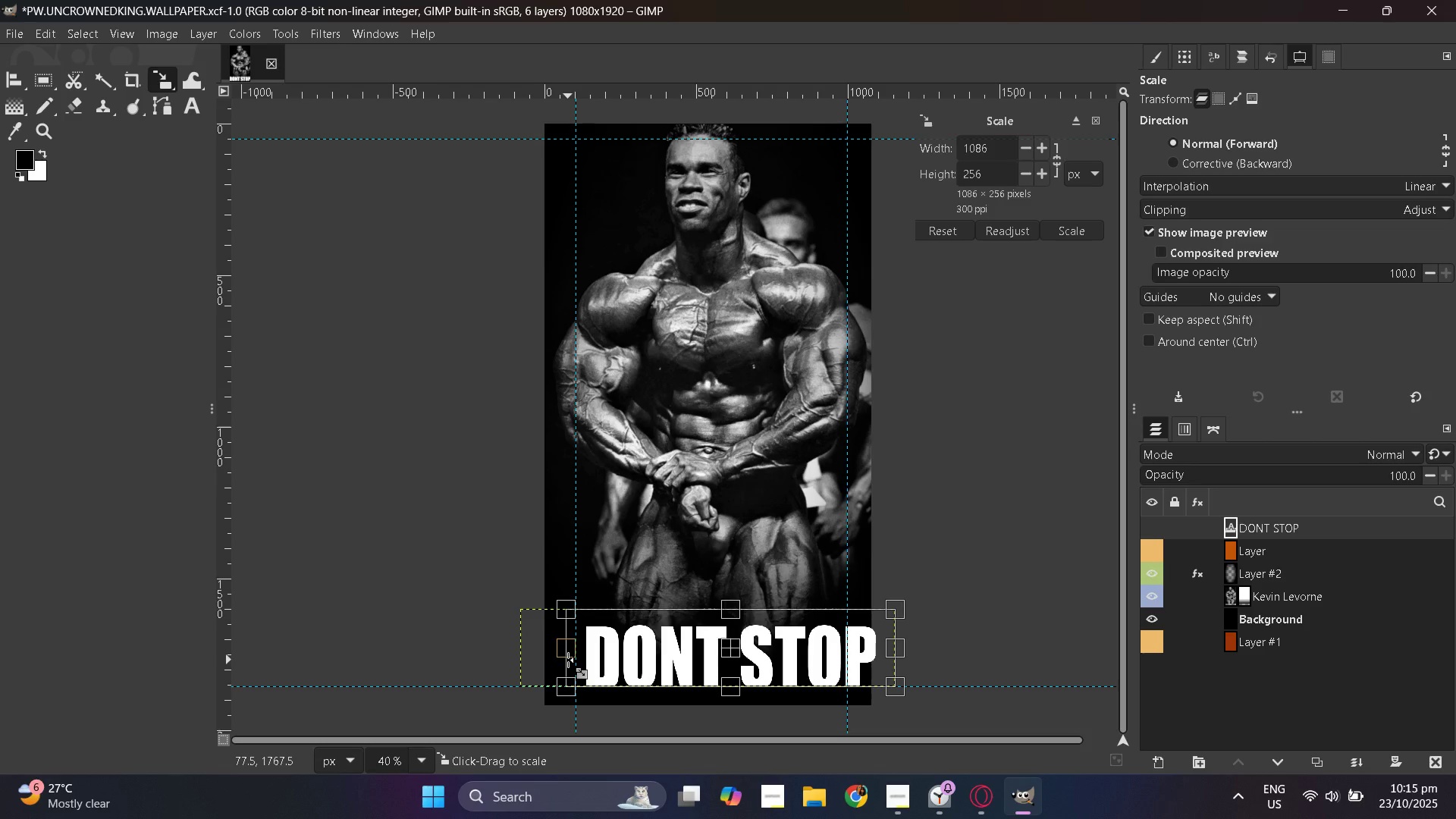 
hold_key(key=ShiftLeft, duration=1.23)
 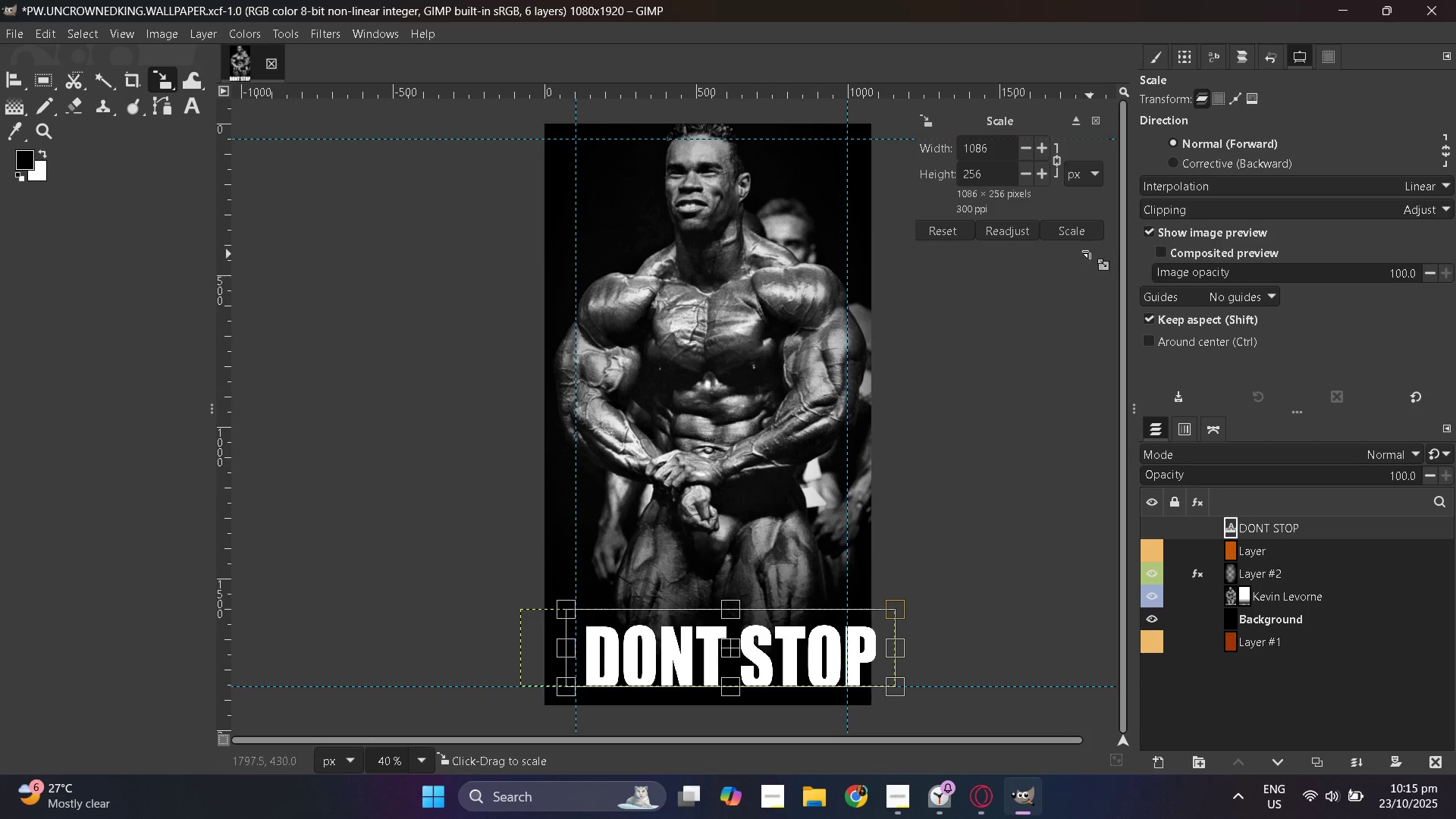 
left_click([1090, 236])
 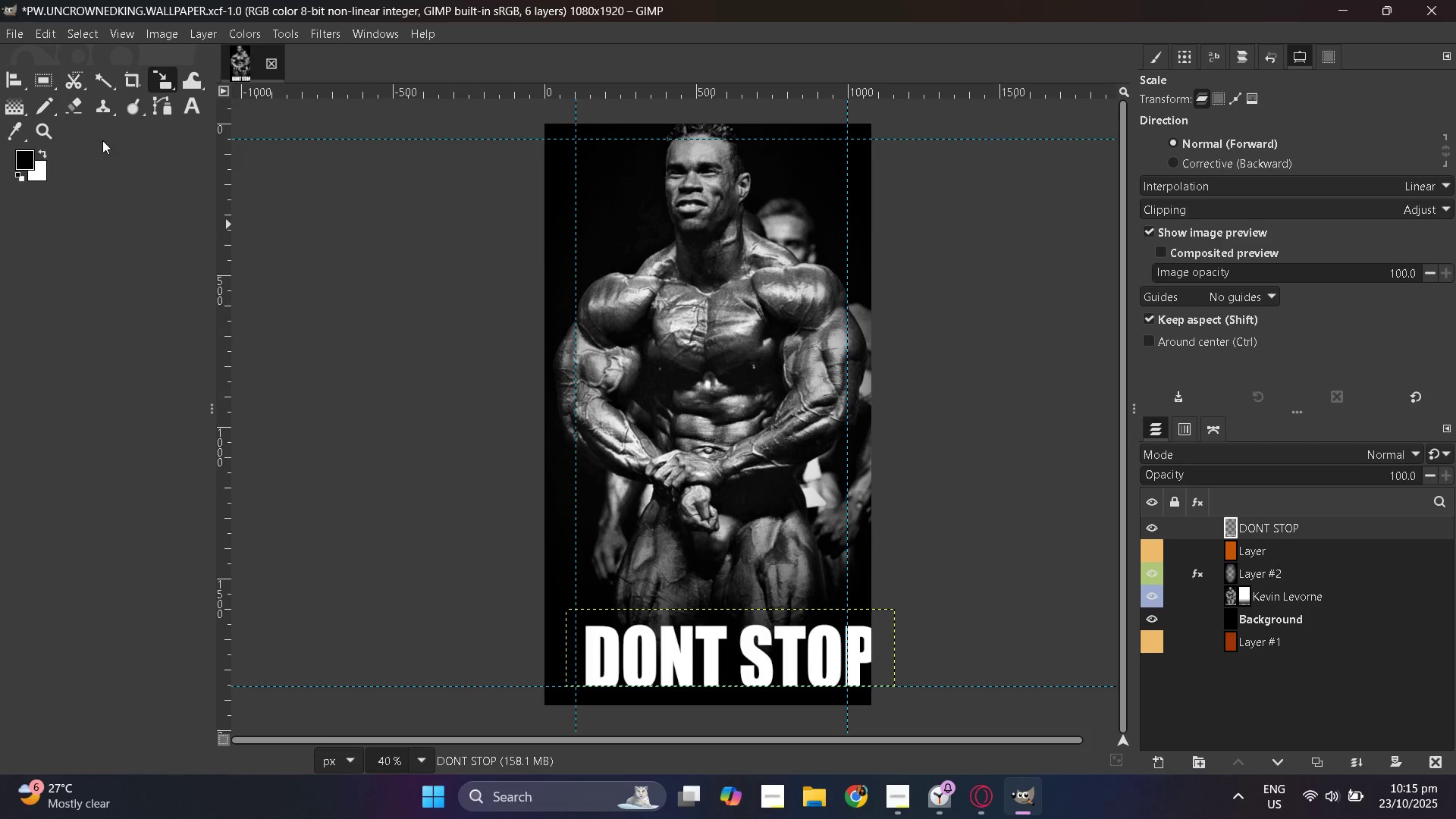 
right_click([18, 83])
 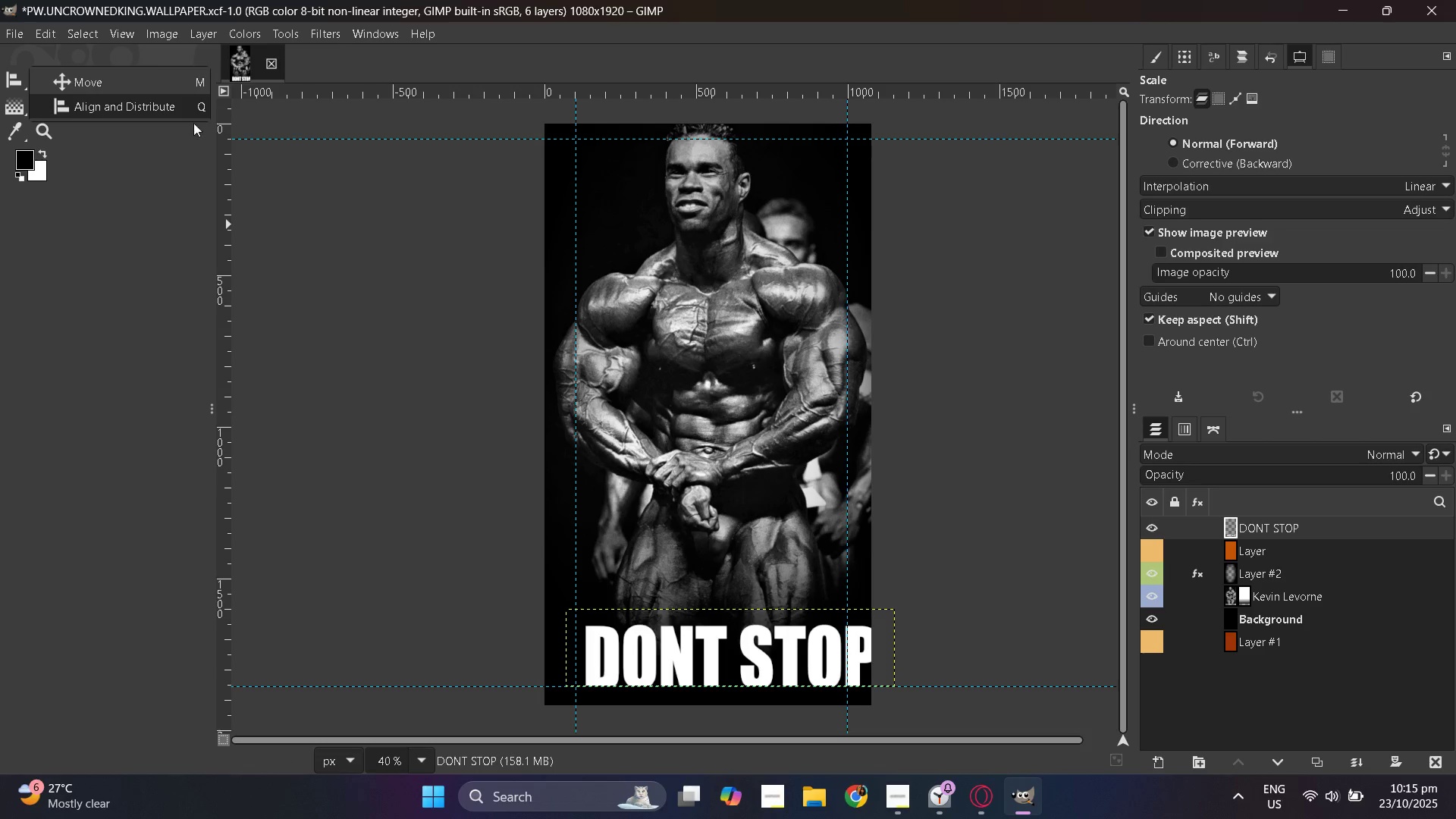 
left_click([144, 110])
 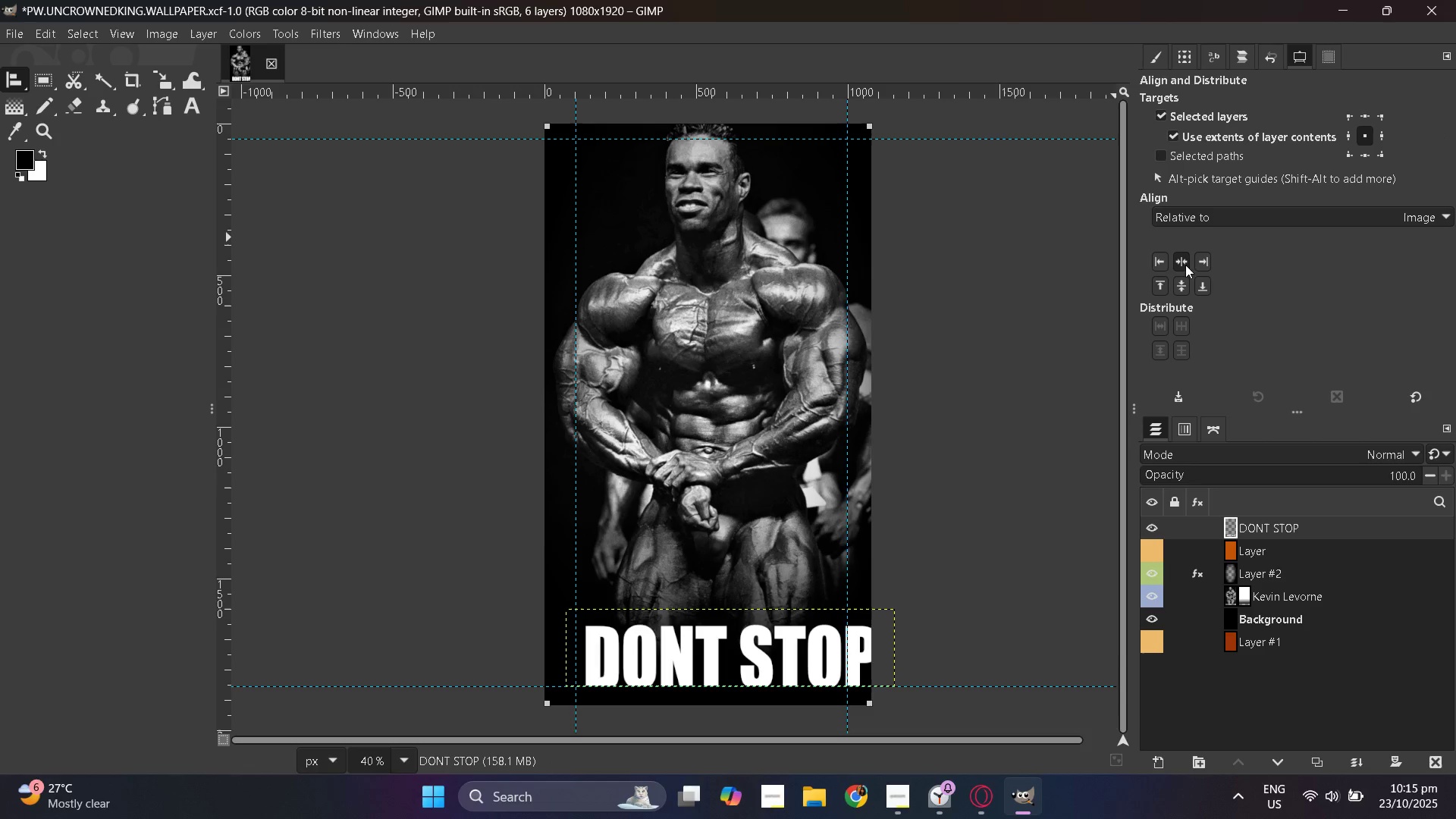 
left_click([1186, 262])
 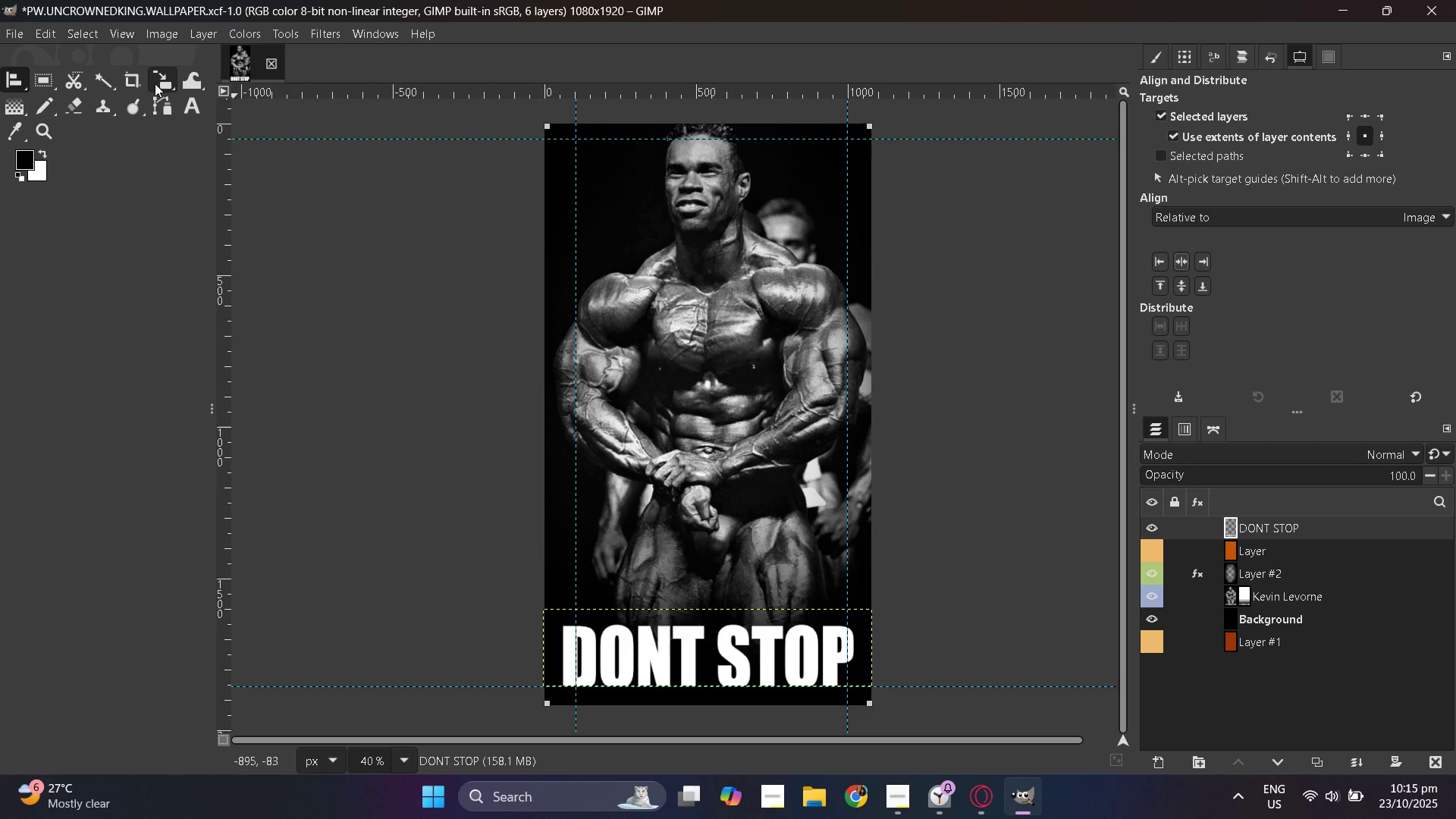 
wait(5.86)
 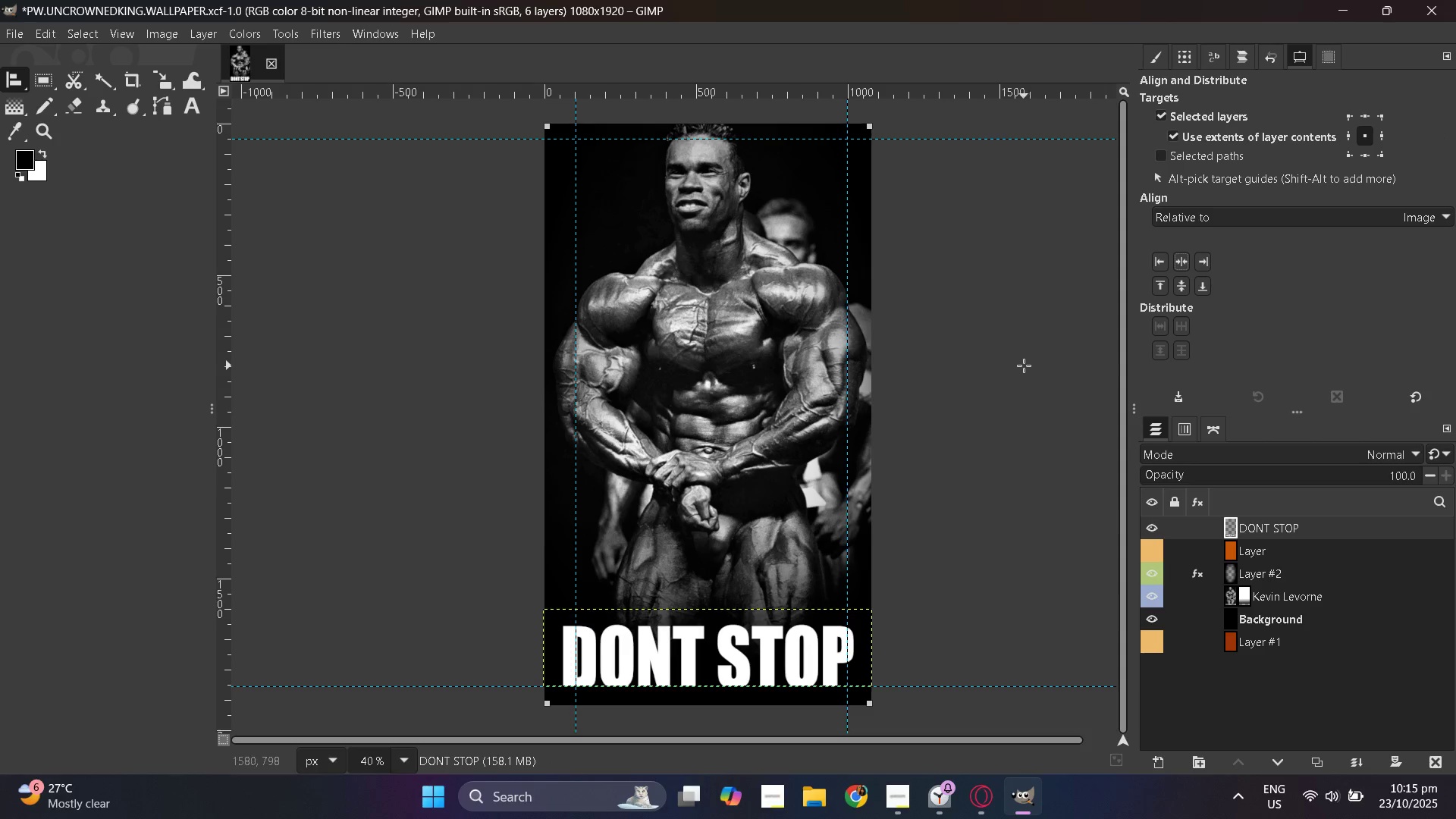 
left_click([161, 85])
 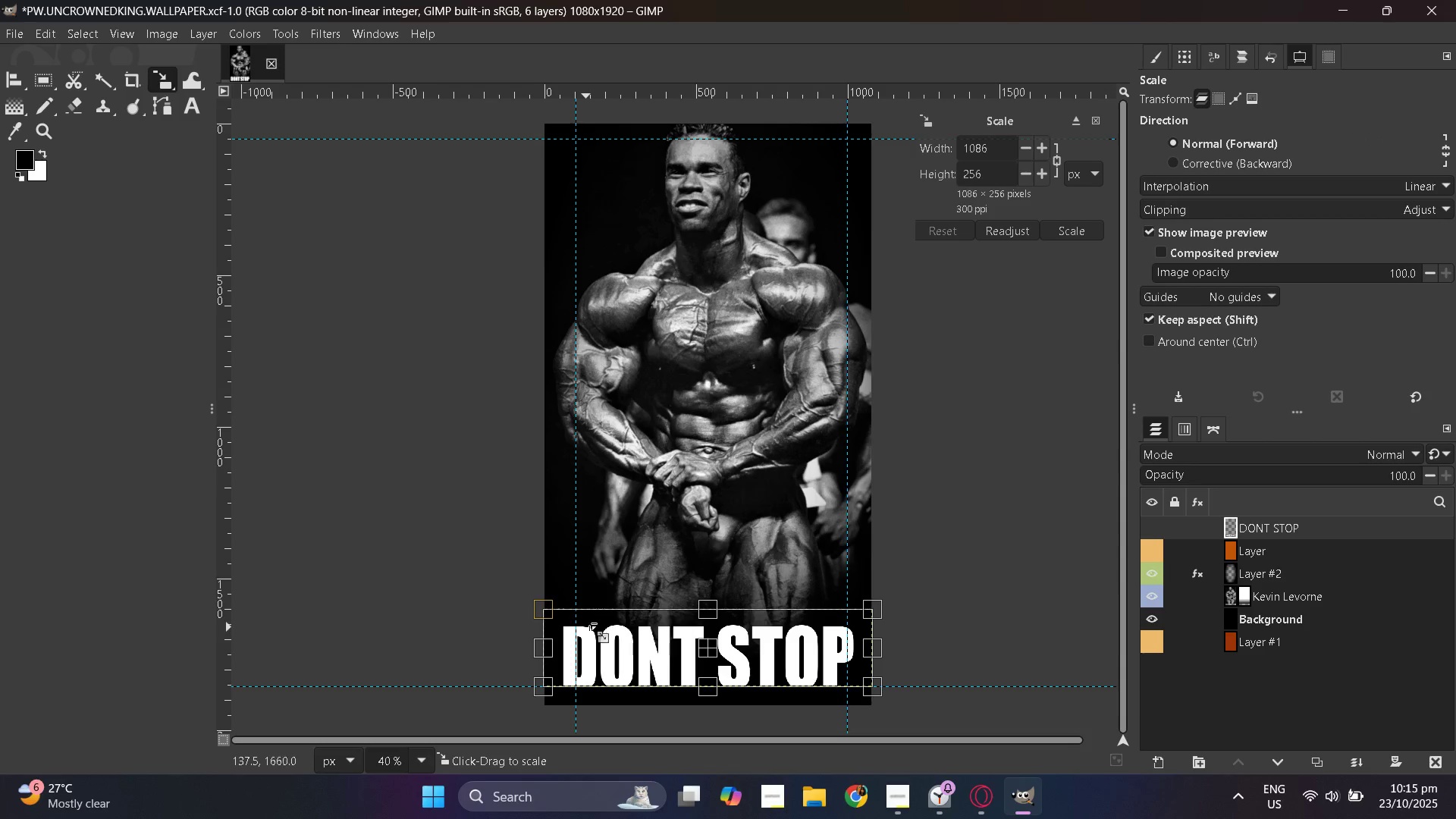 
hold_key(key=ShiftLeft, duration=1.53)
left_click_drag(start_coordinate=[544, 659], to_coordinate=[571, 661])
 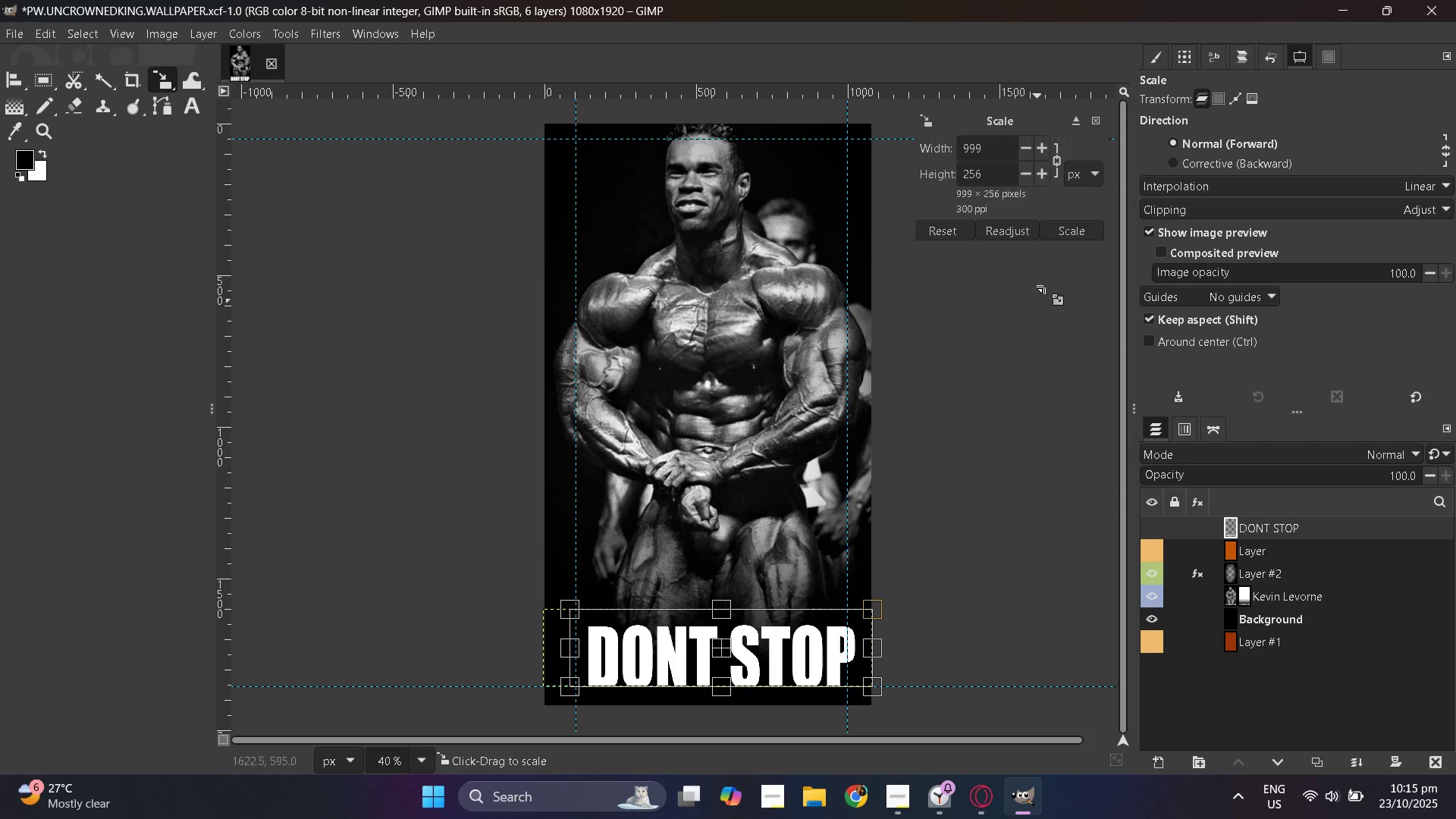 
hold_key(key=ShiftLeft, duration=1.52)
 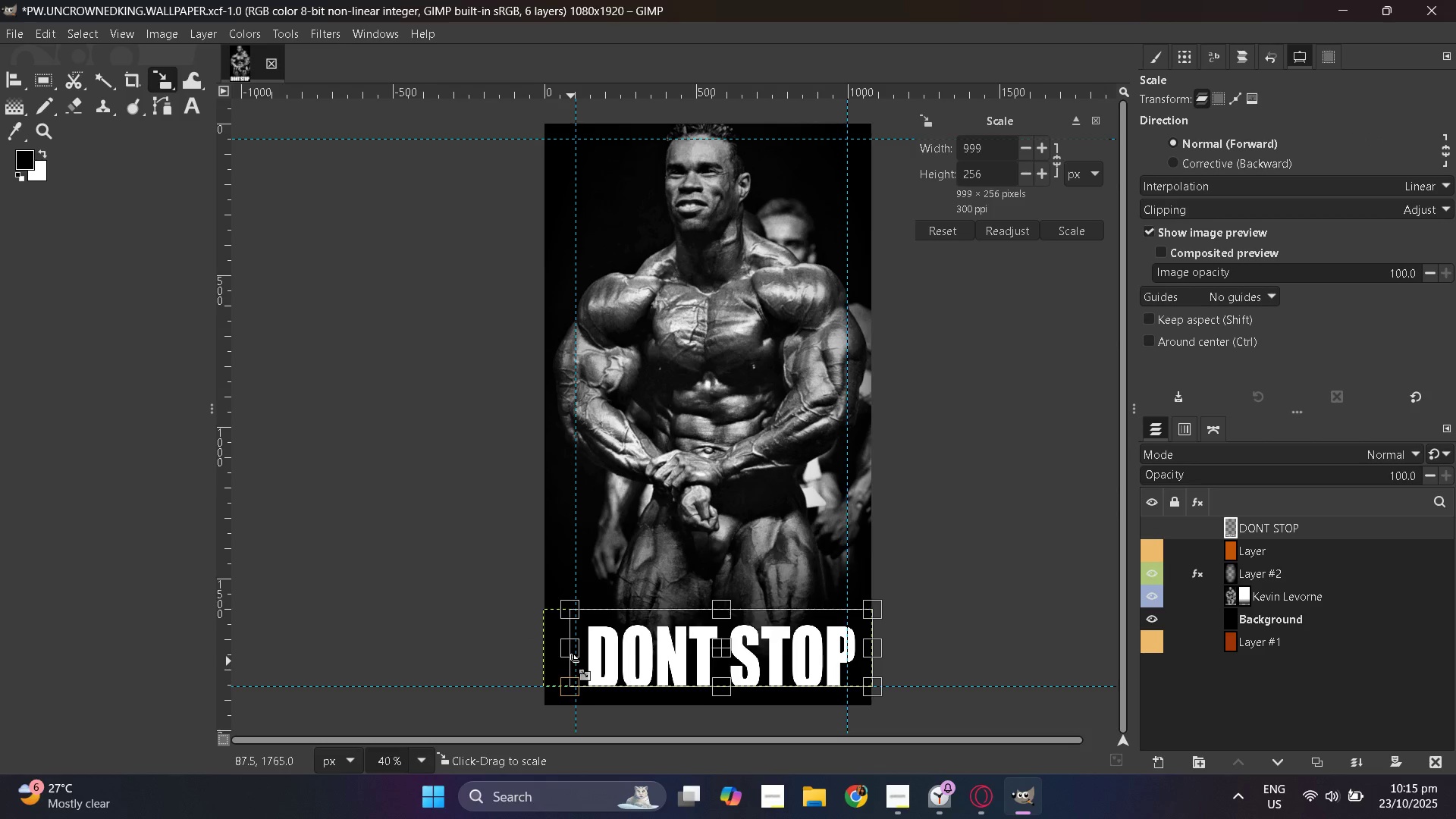 
hold_key(key=ShiftLeft, duration=1.05)
 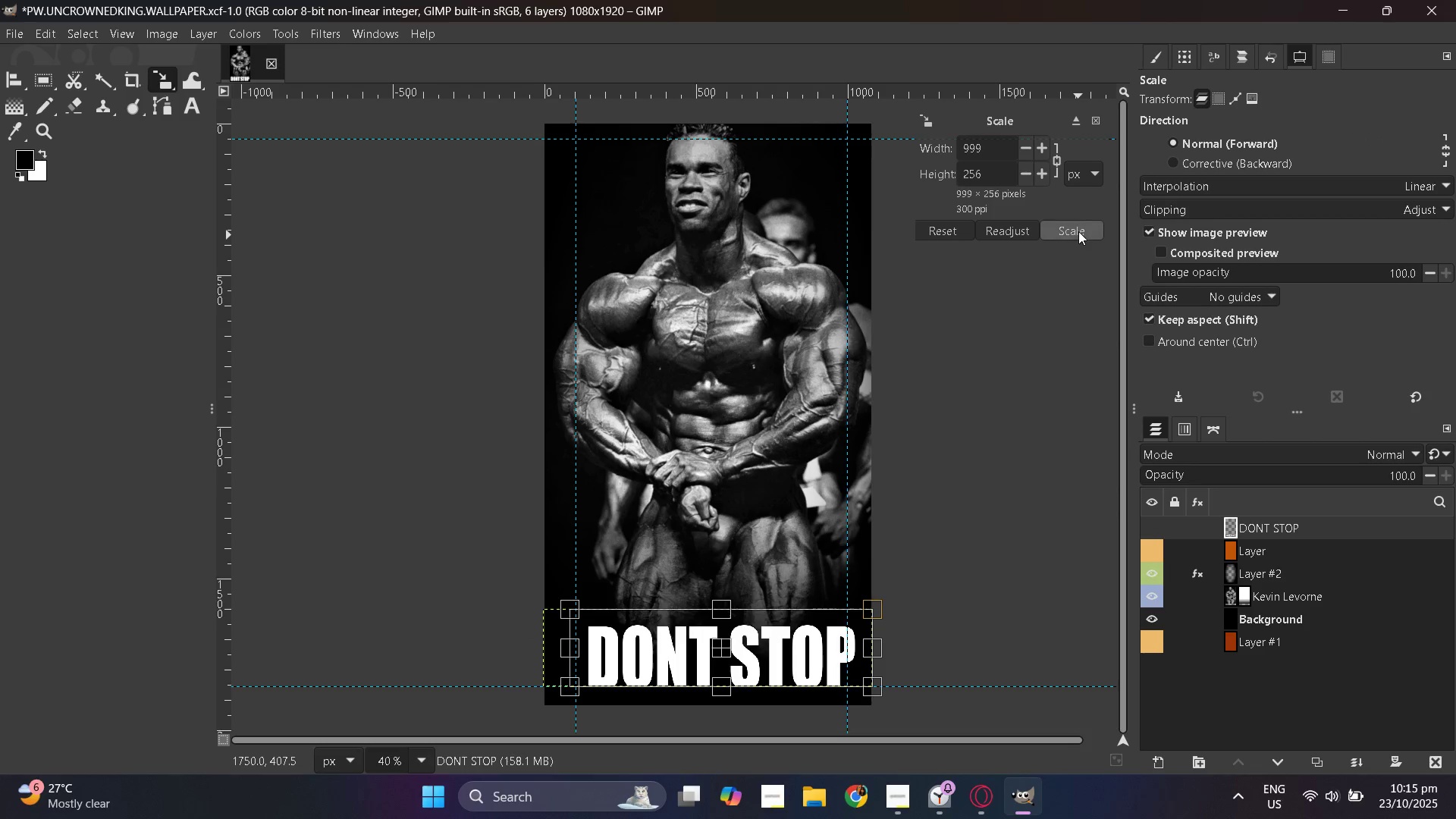 
left_click([1078, 231])
 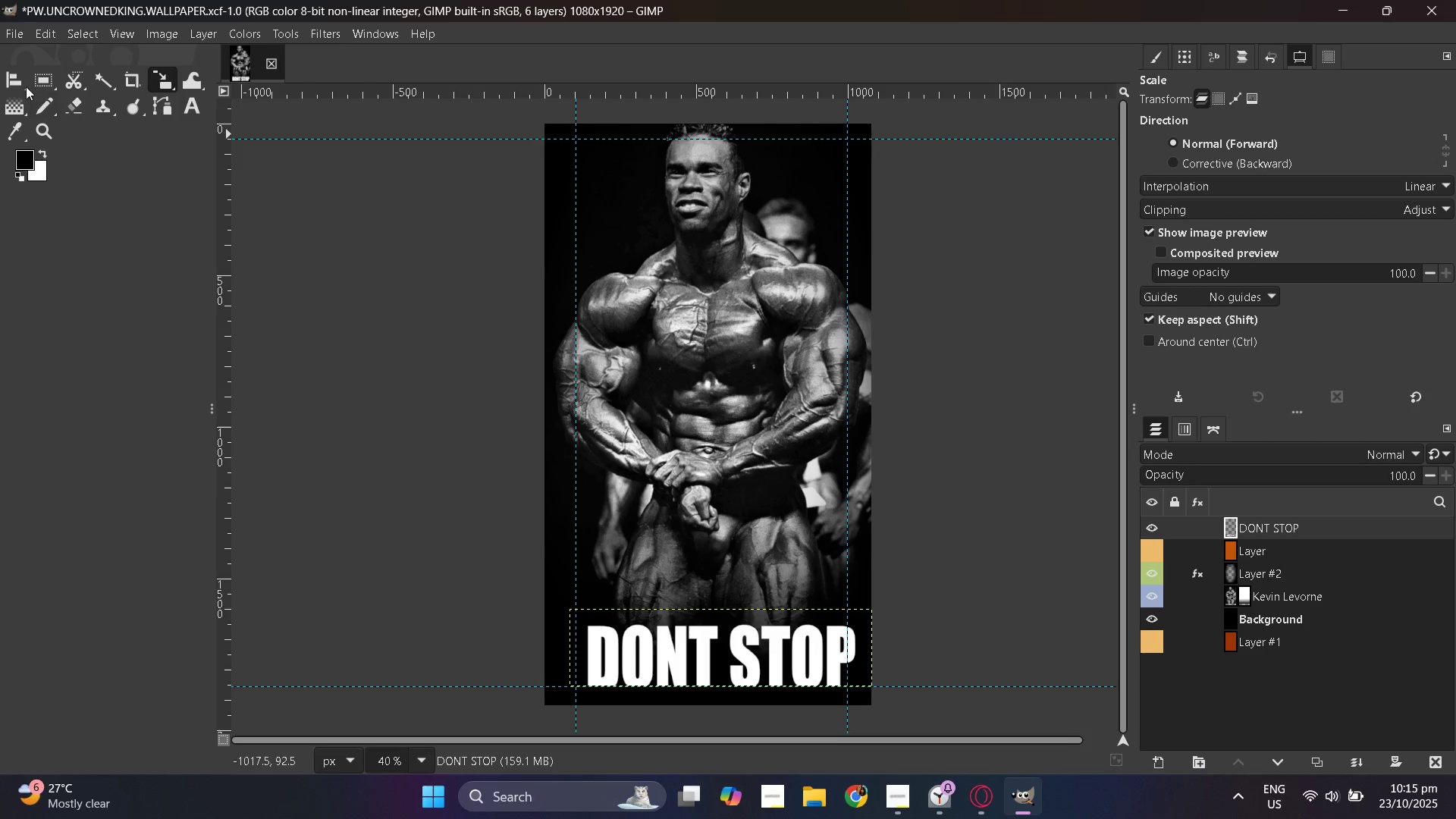 
left_click([21, 83])
 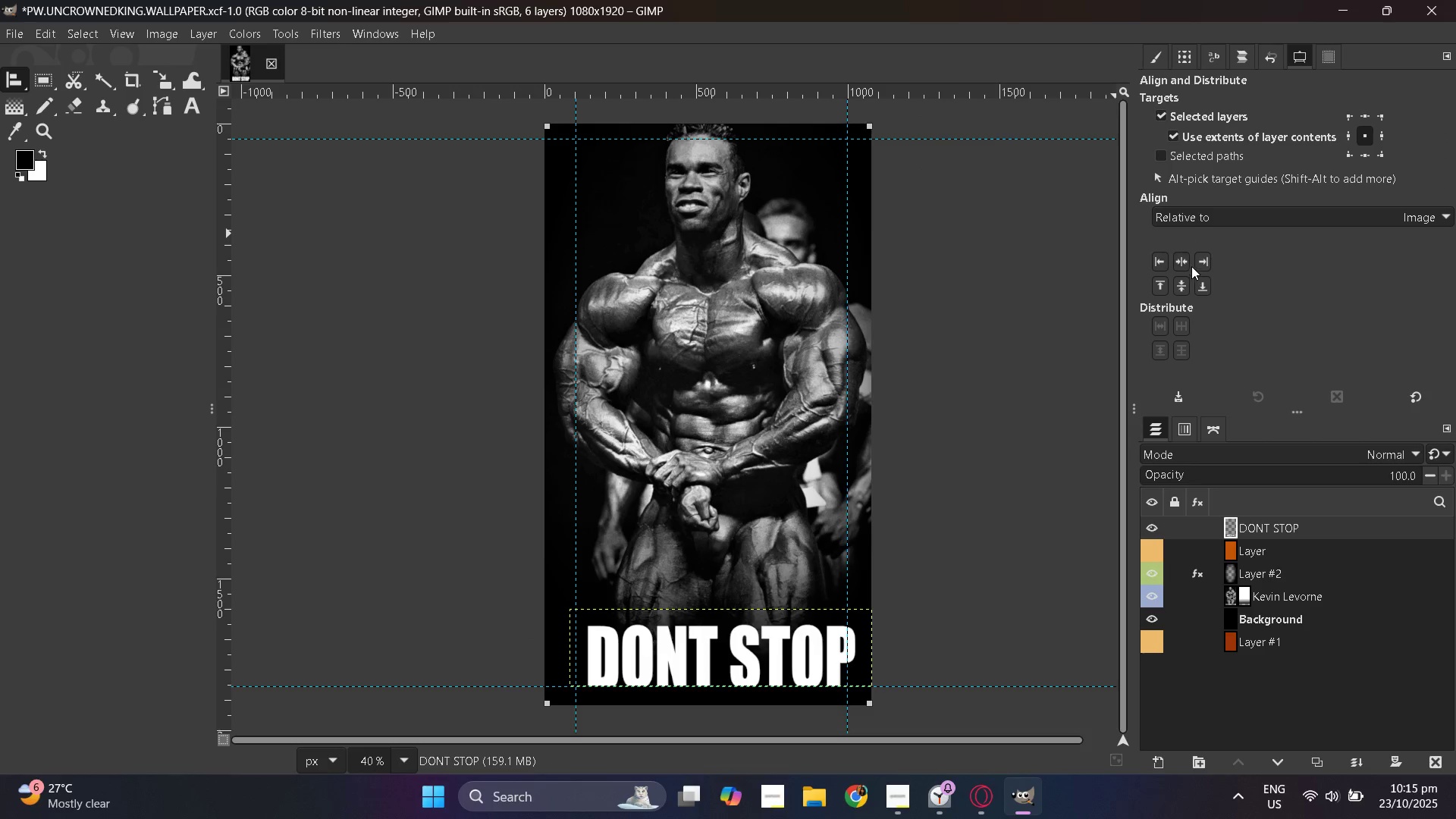 
left_click([1172, 259])
 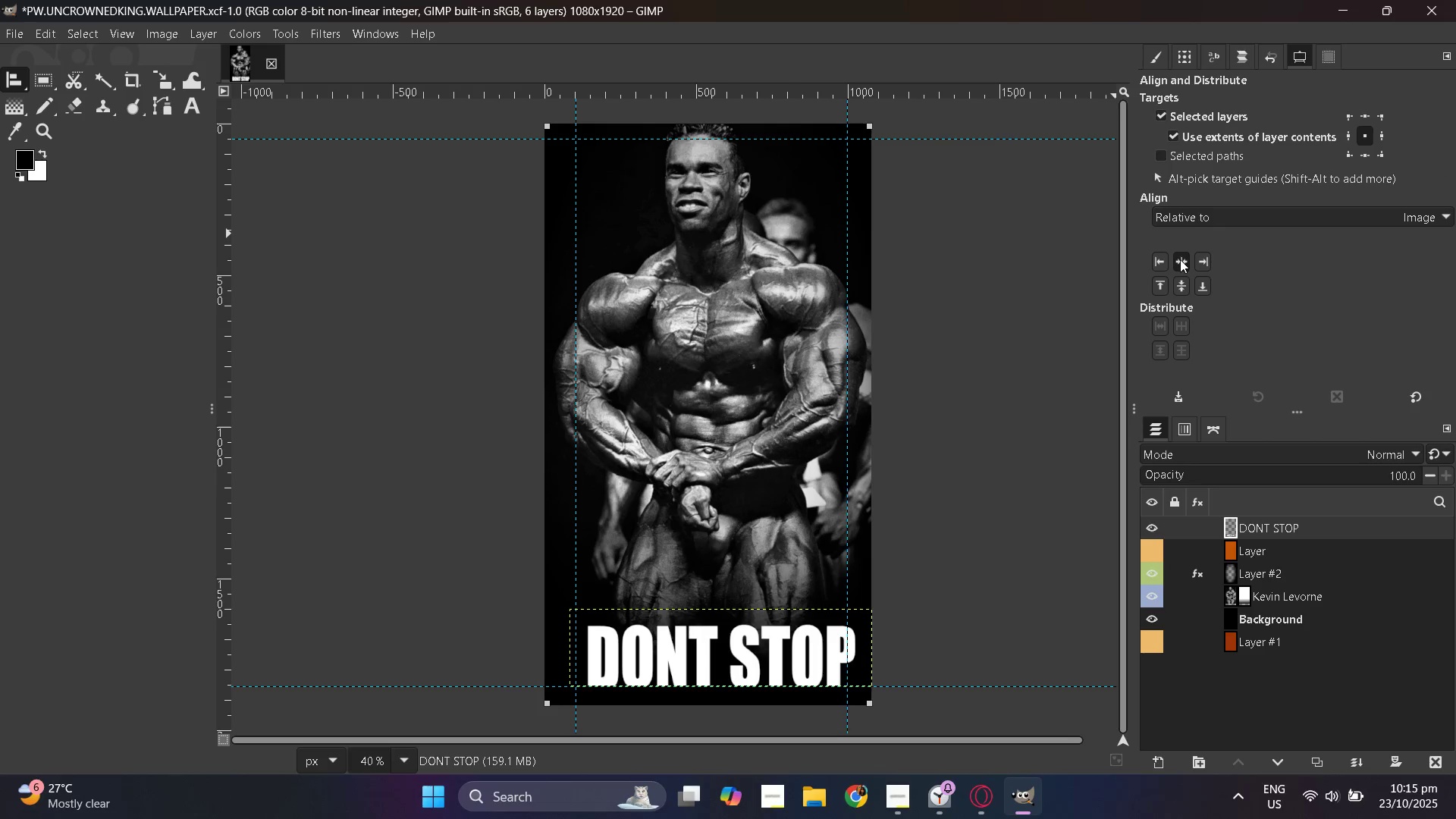 
left_click([1181, 259])
 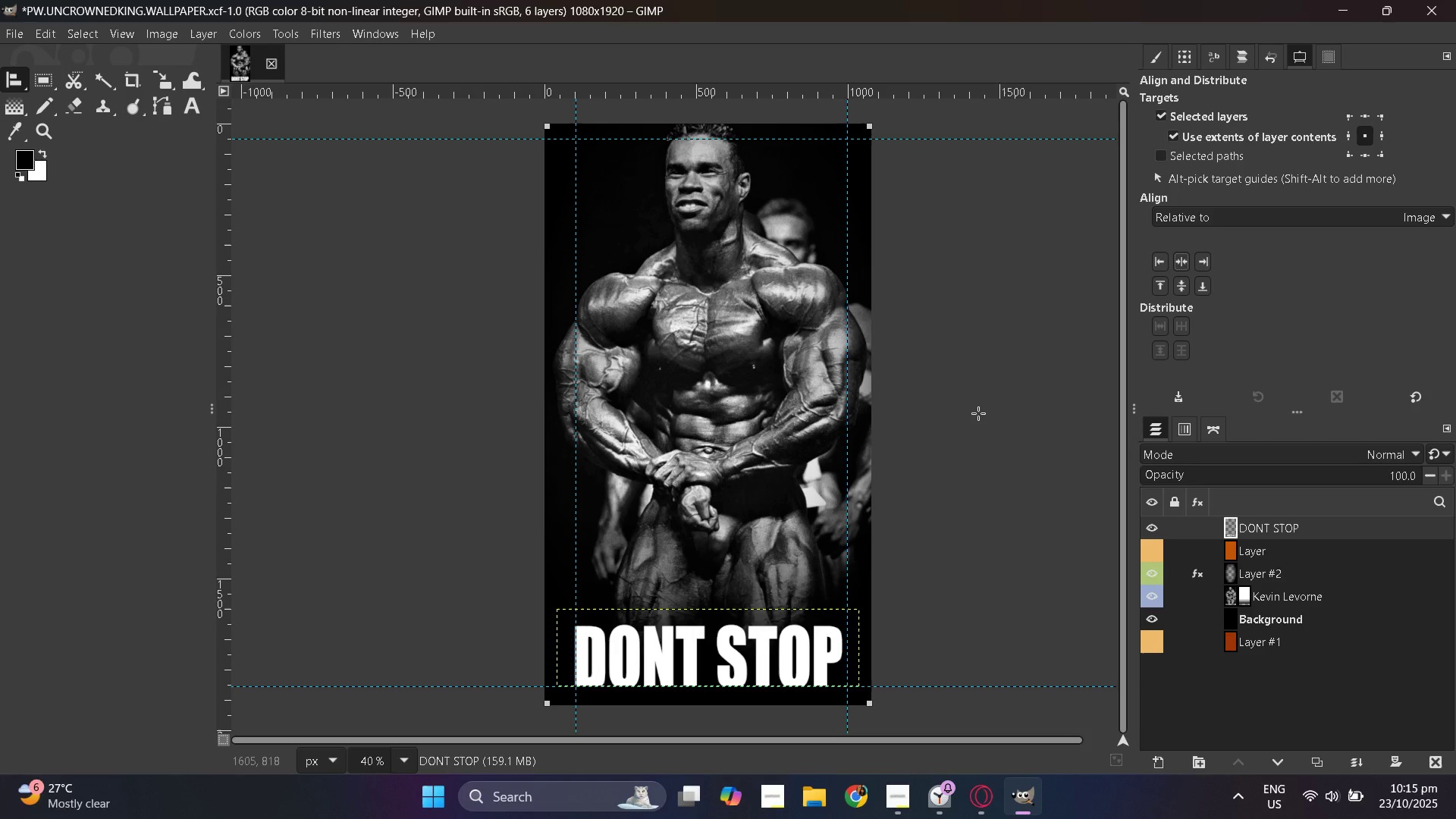 
wait(5.44)
 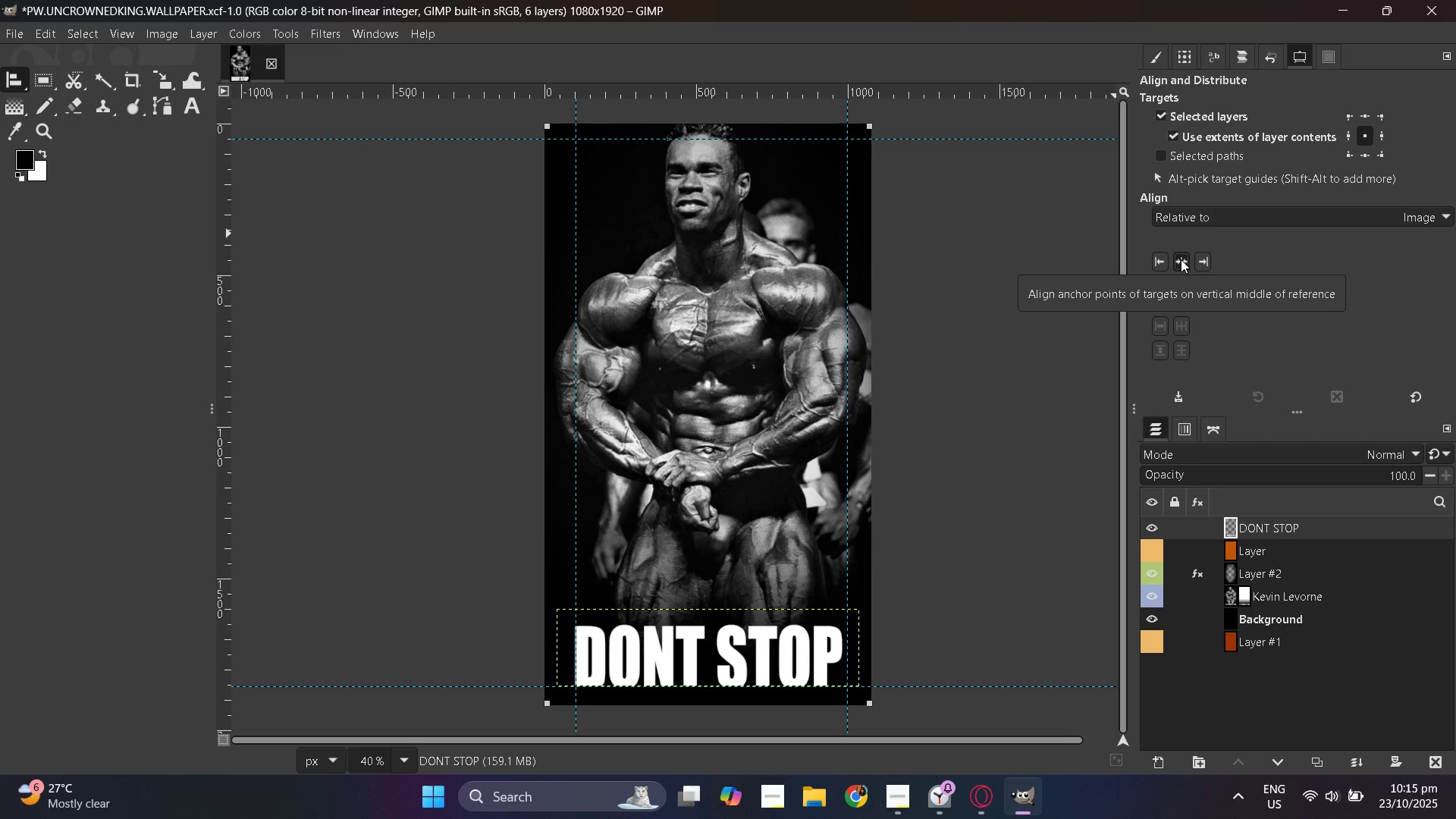 
hold_key(key=ControlLeft, duration=1.01)
scroll: coordinate [793, 553], scroll_direction: up, amount: 3.0
 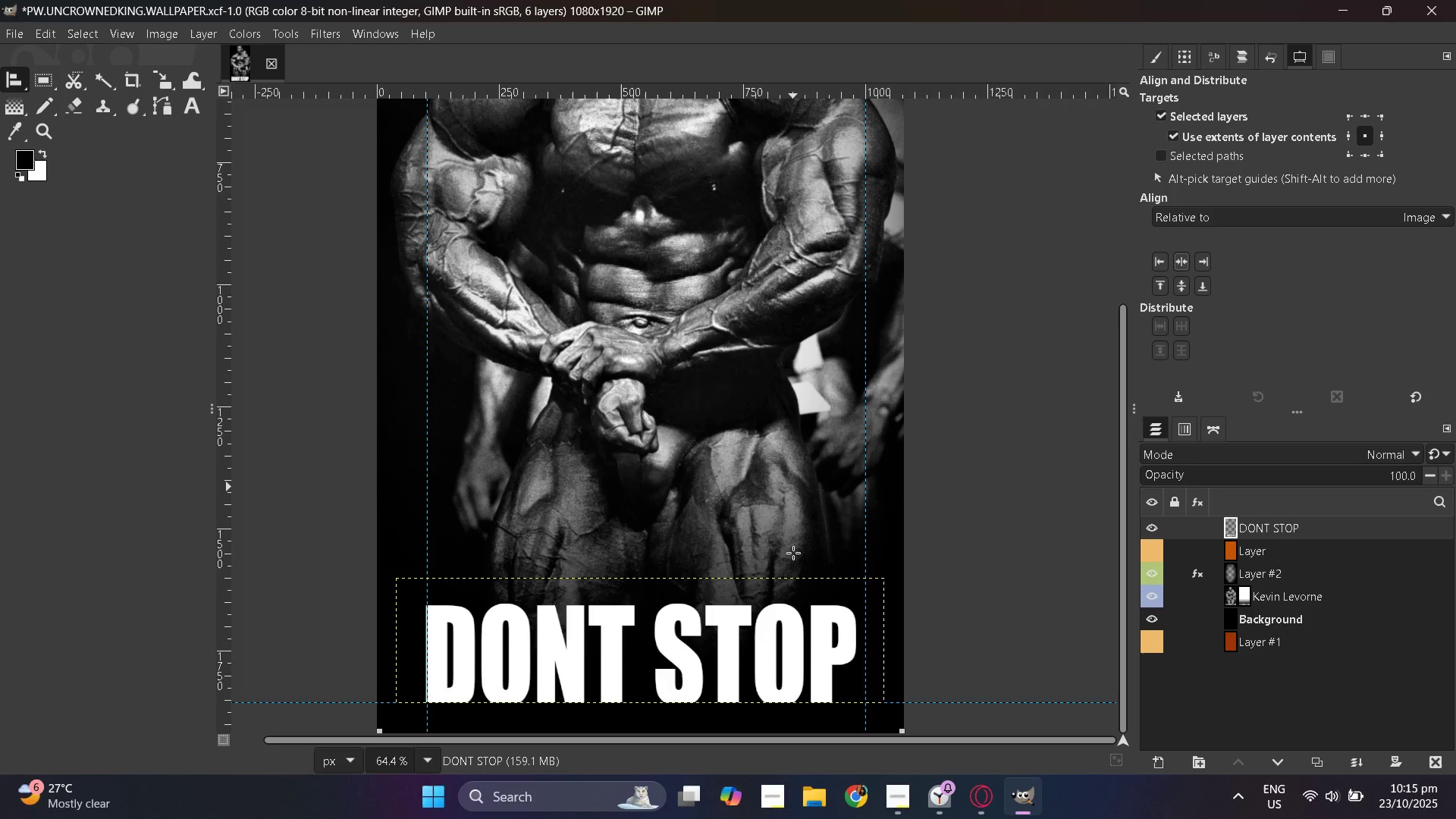 
wait(18.51)
 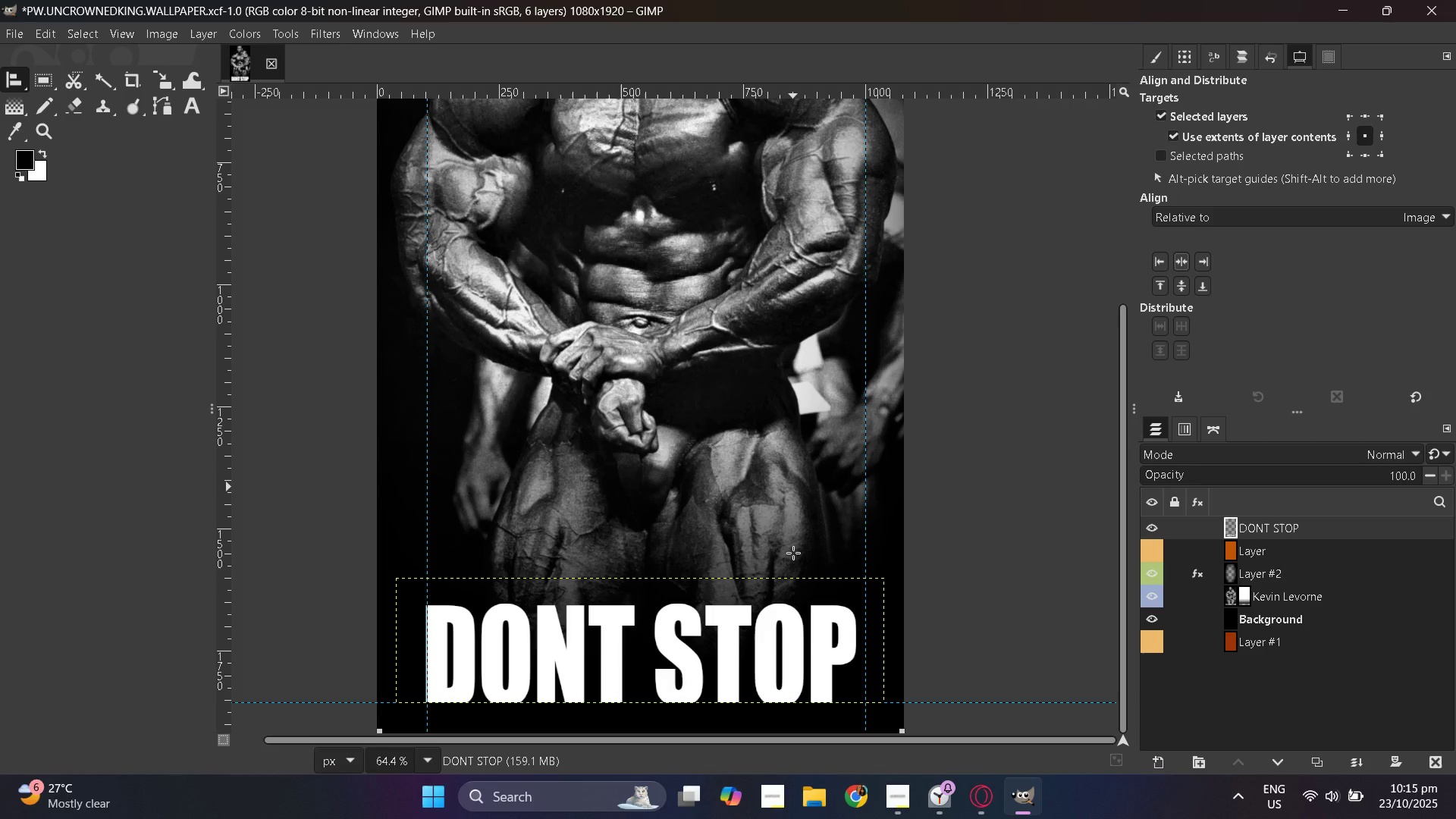 
left_click([162, 85])
 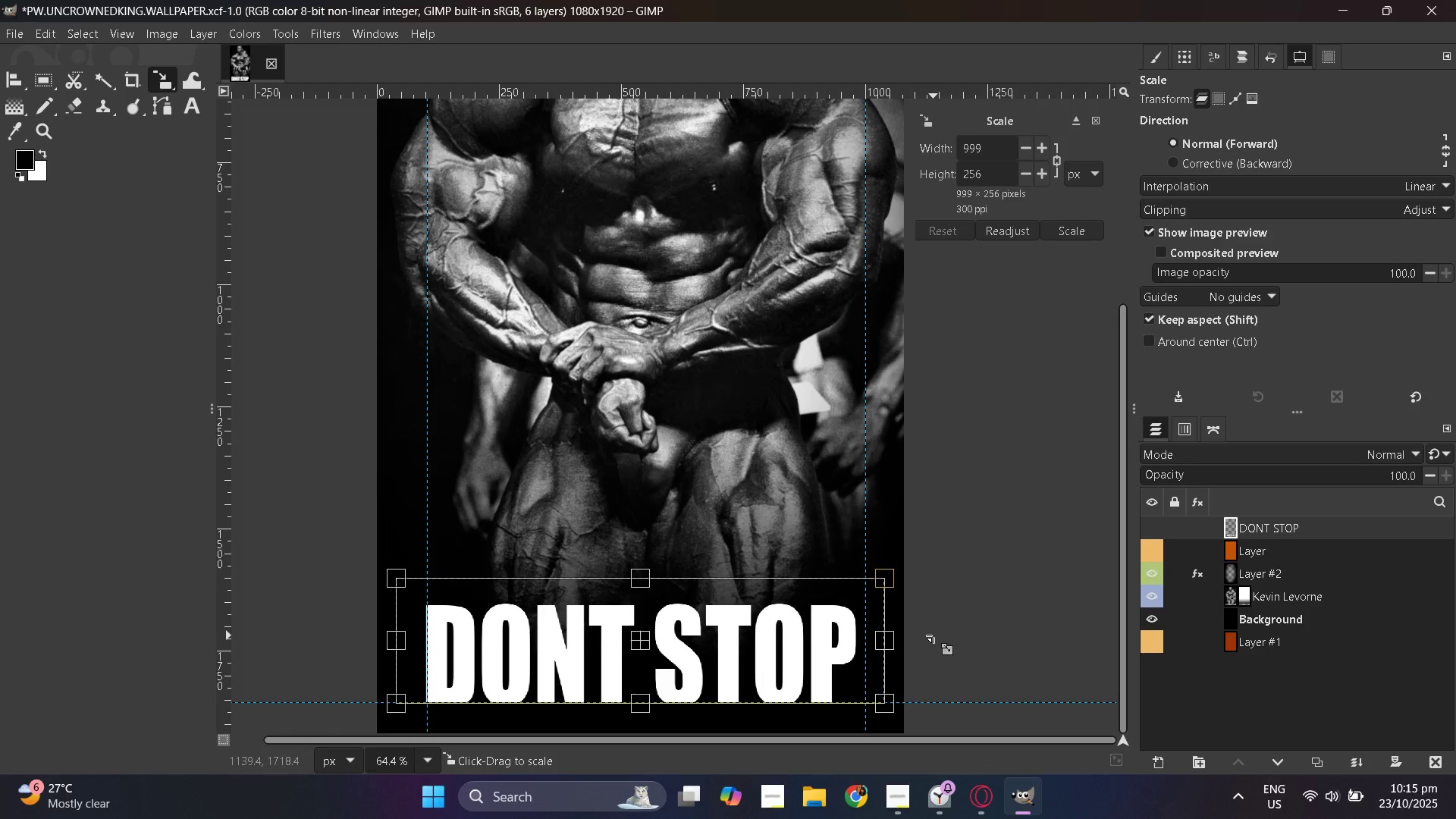 
wait(7.62)
 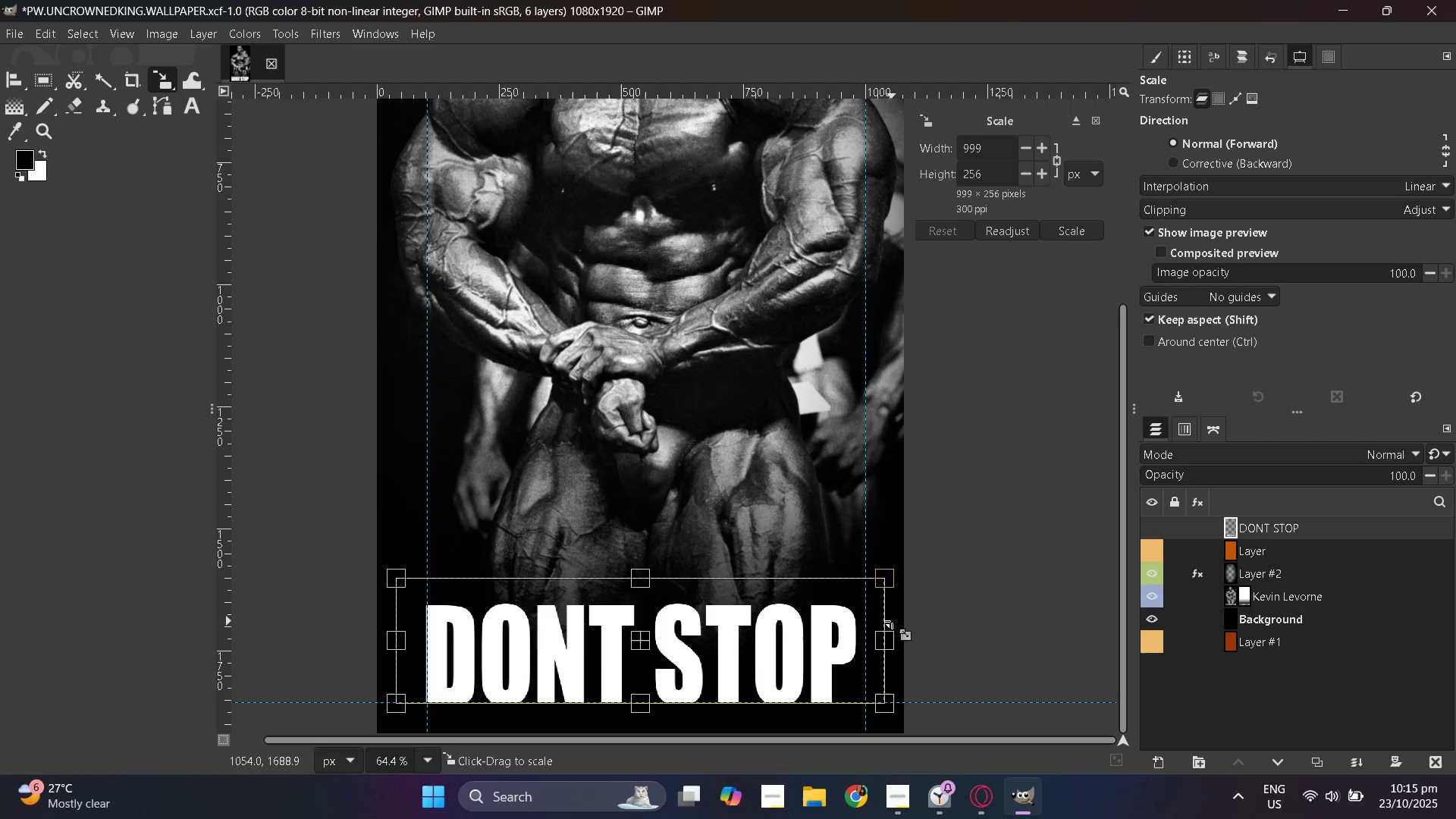 
hold_key(key=ShiftLeft, duration=1.53)
left_click_drag(start_coordinate=[893, 645], to_coordinate=[903, 645])
 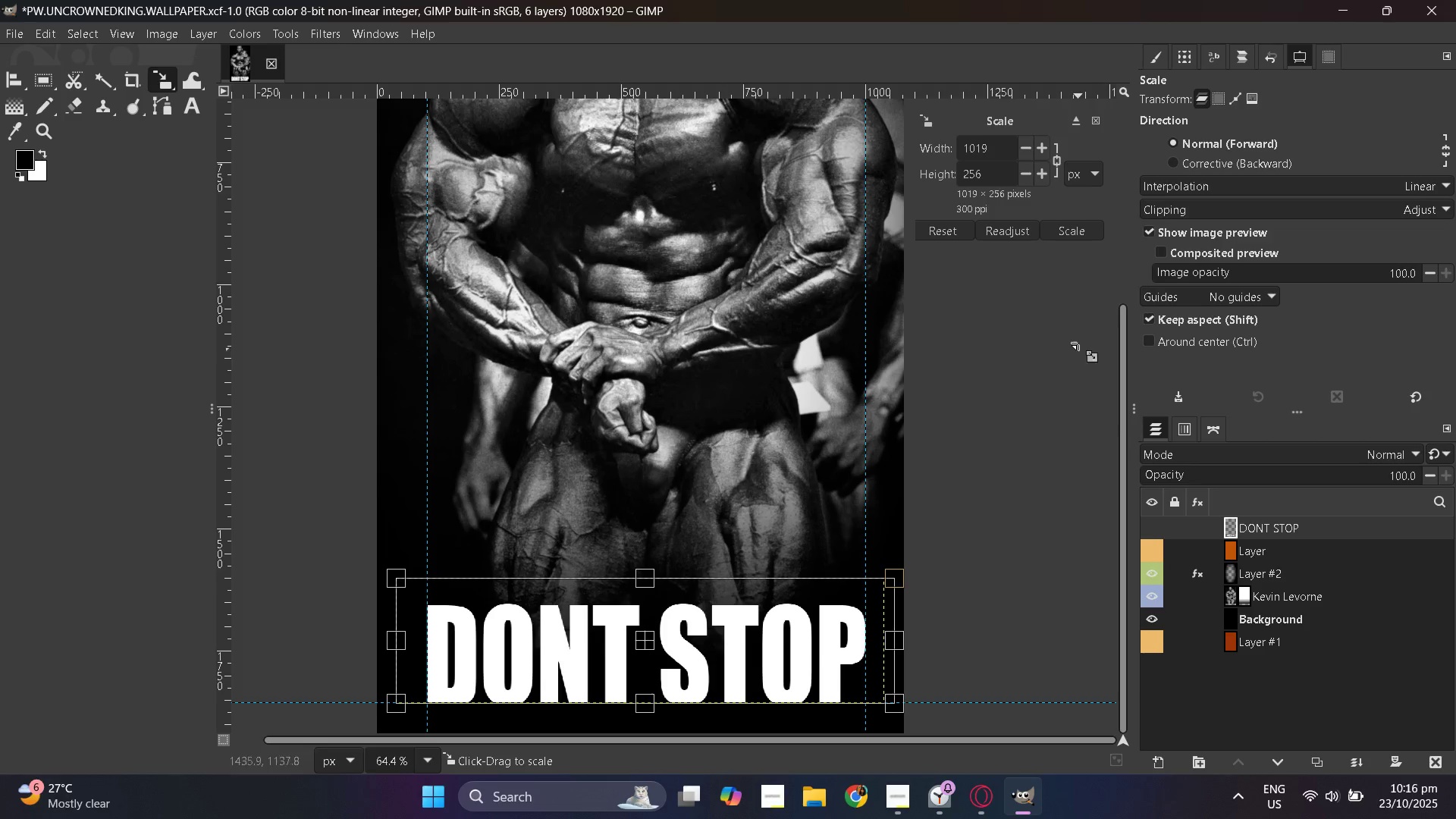 
hold_key(key=ShiftLeft, duration=1.52)
 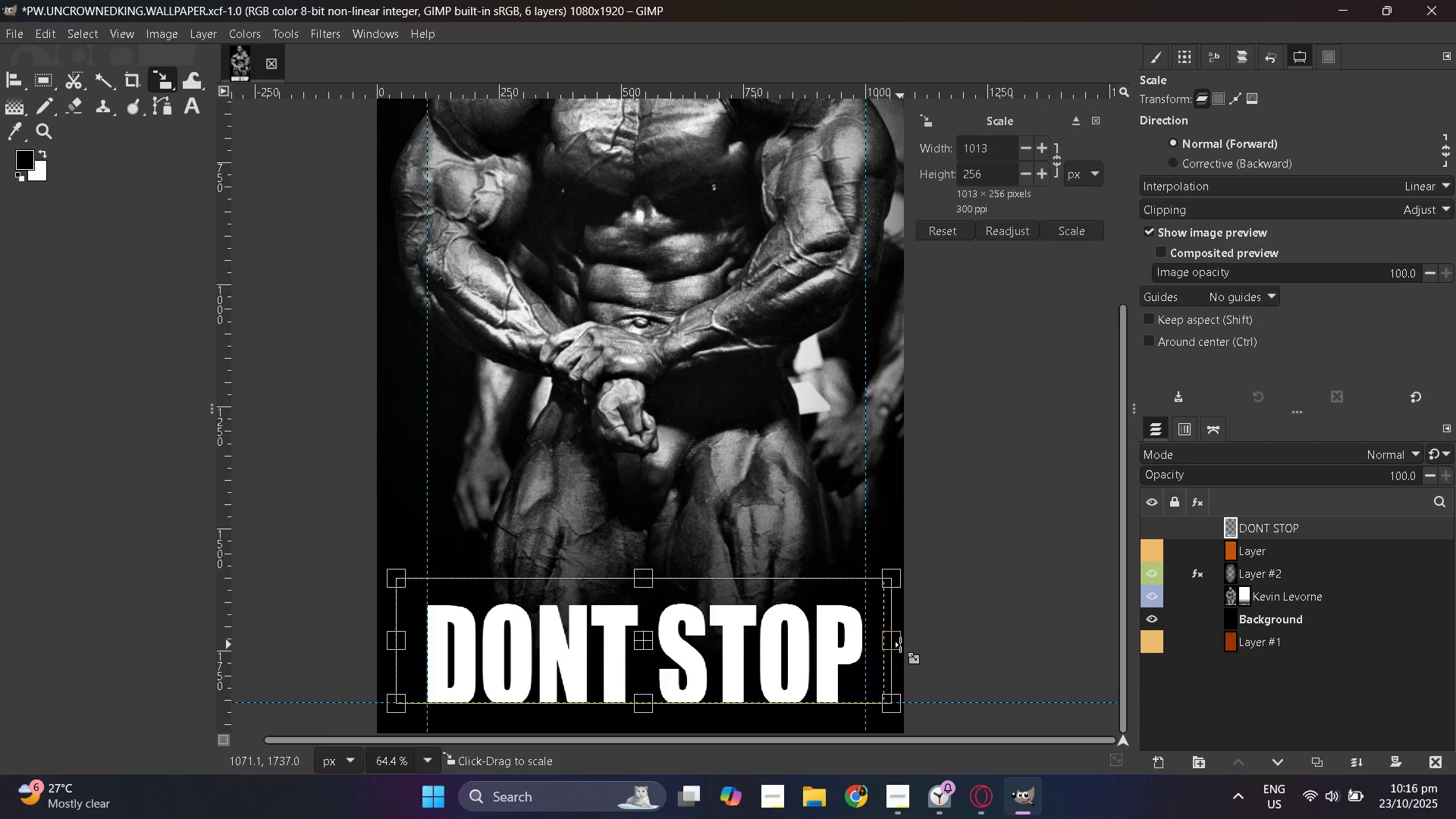 
hold_key(key=ShiftLeft, duration=1.51)
 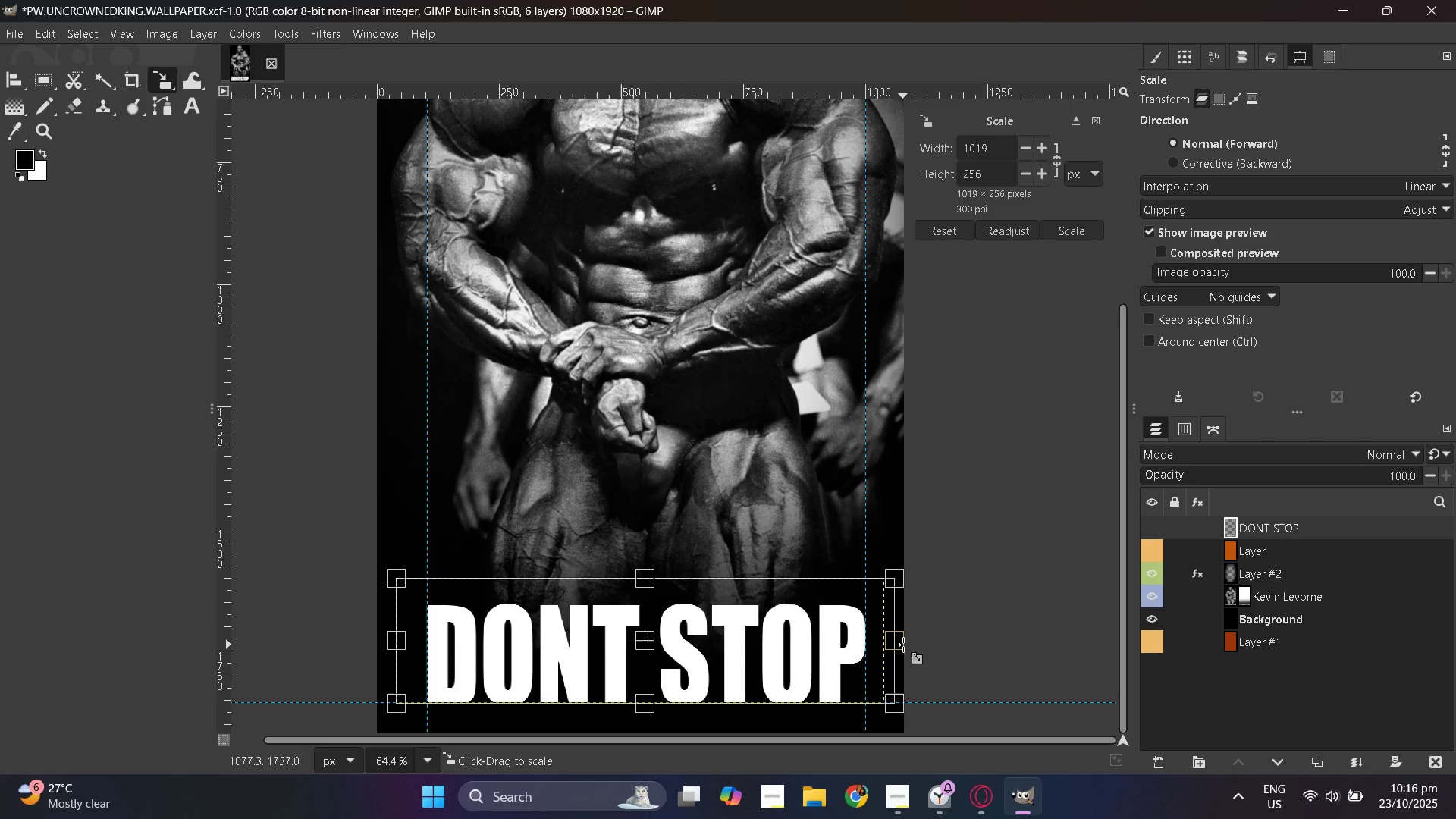 
hold_key(key=ShiftLeft, duration=1.52)
 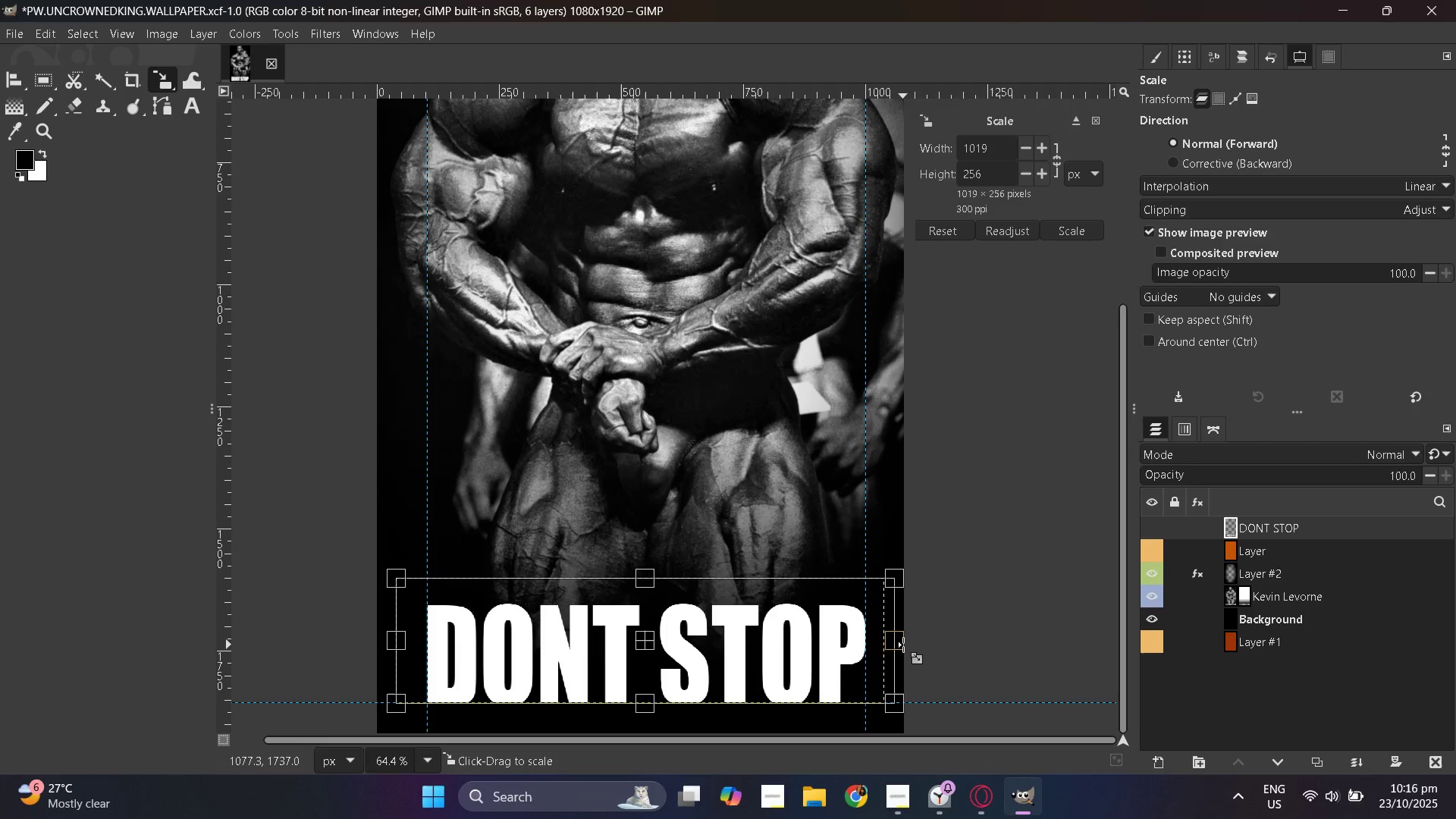 
hold_key(key=ShiftLeft, duration=1.52)
 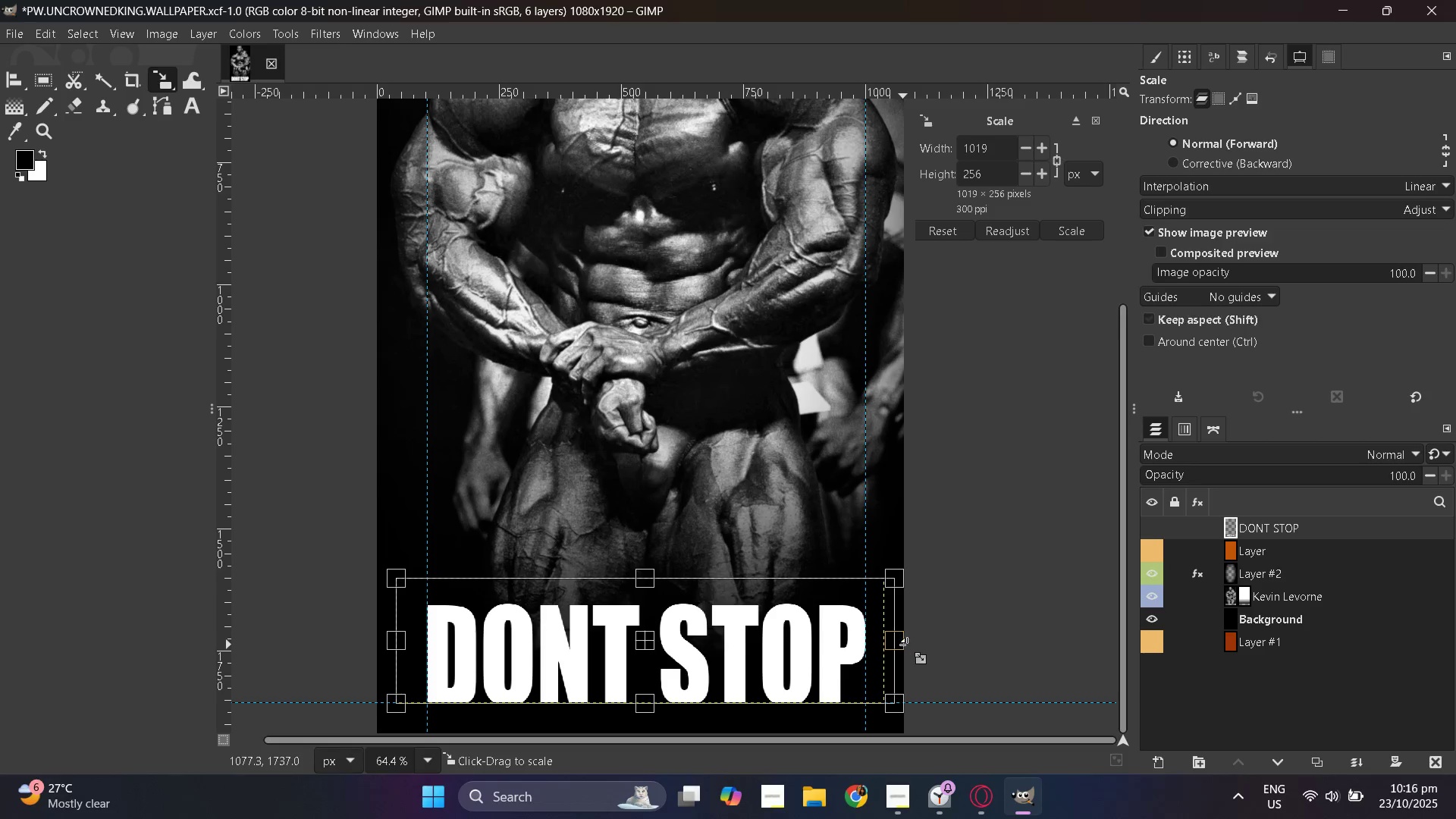 
hold_key(key=ShiftLeft, duration=0.57)
 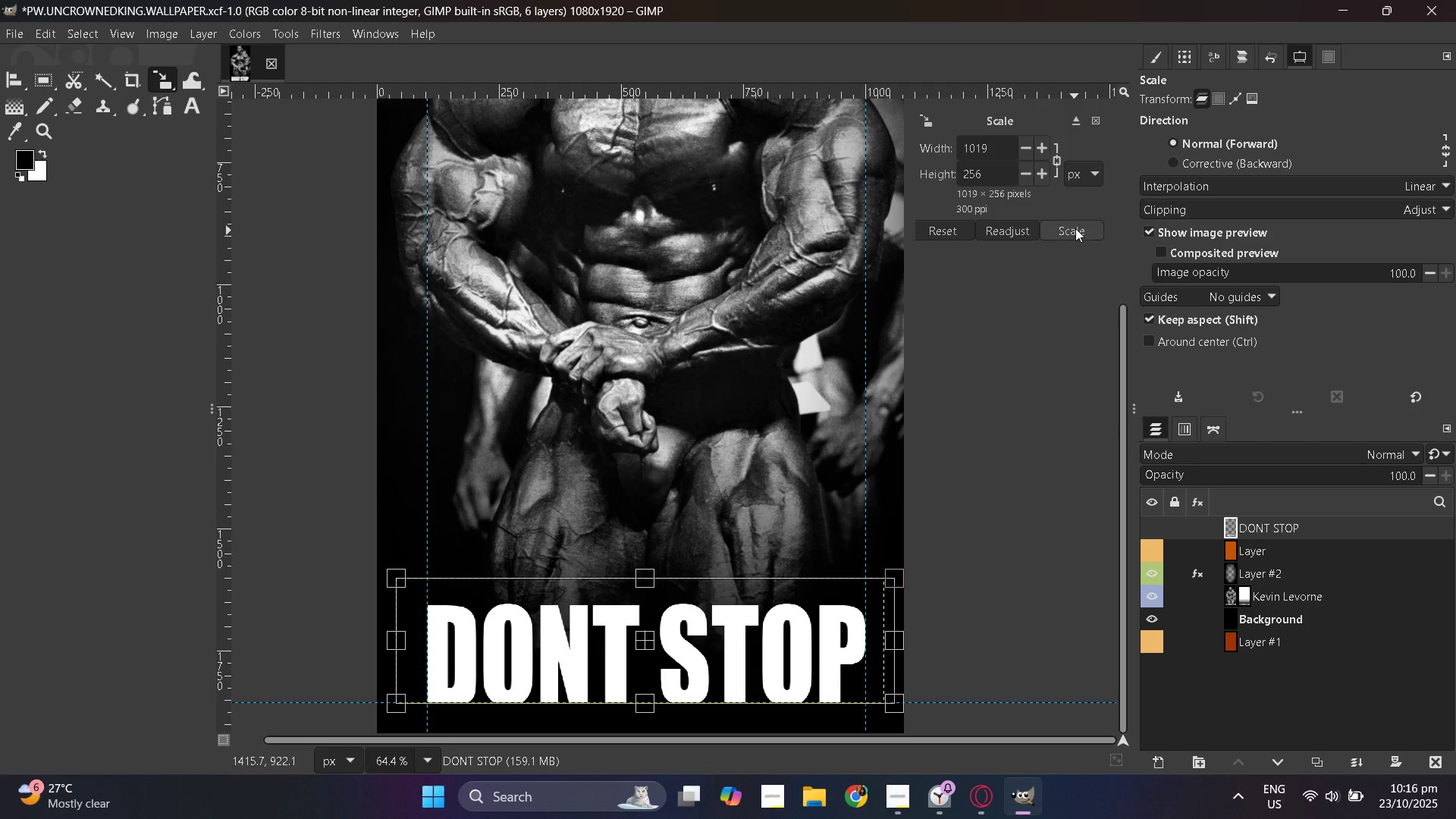 
left_click([1076, 228])
 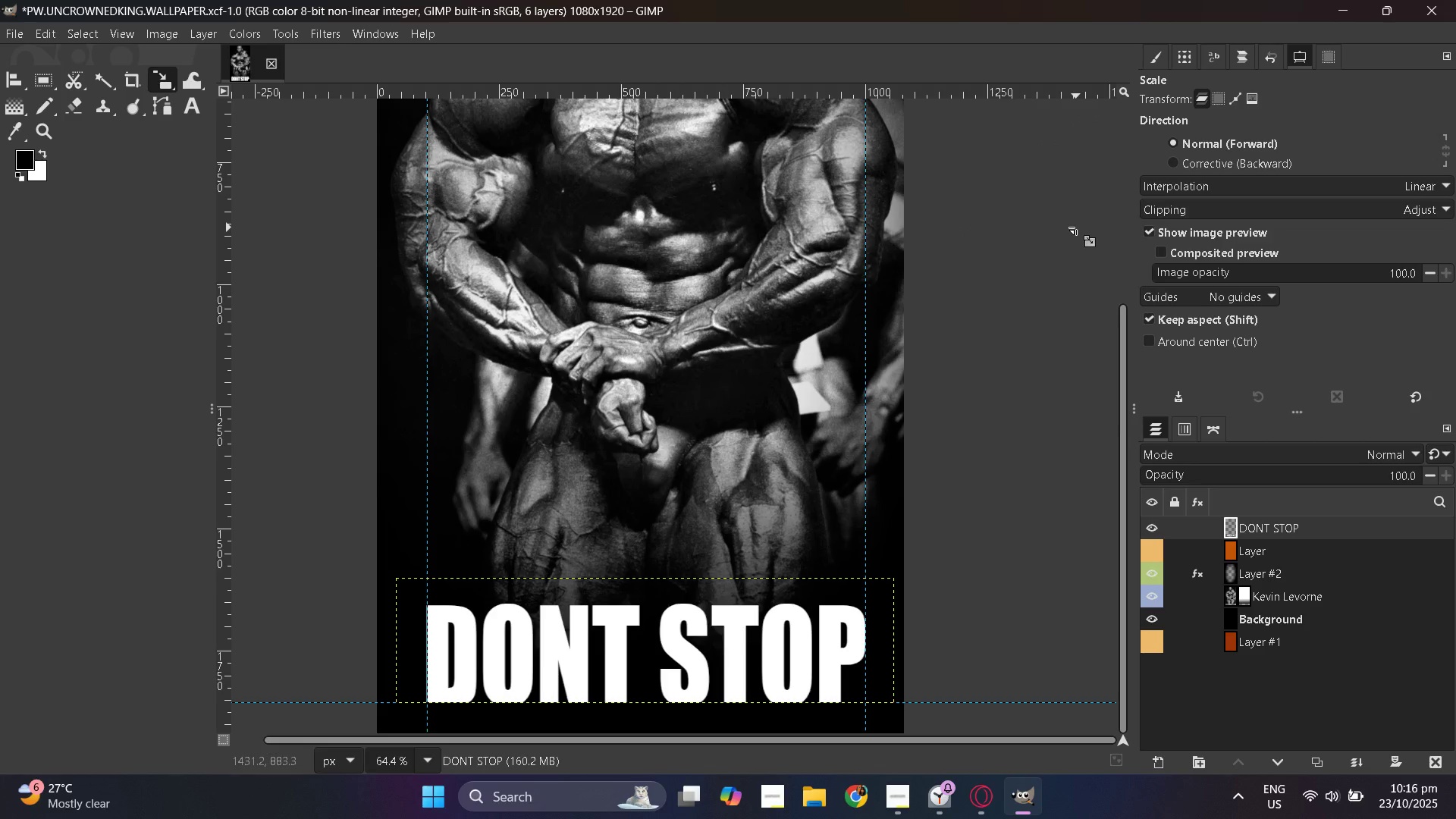 
wait(9.83)
 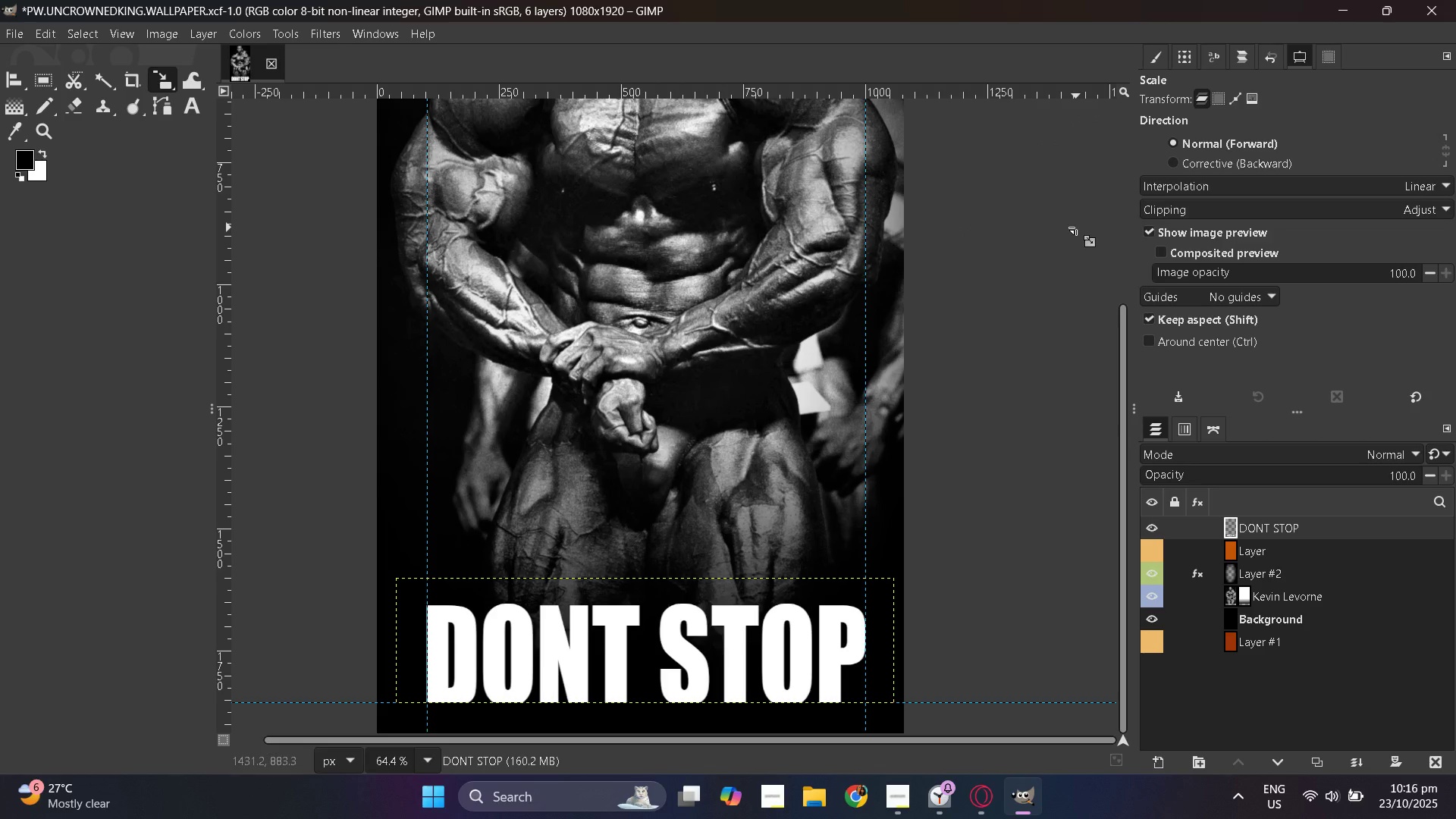 
key(Enter)
 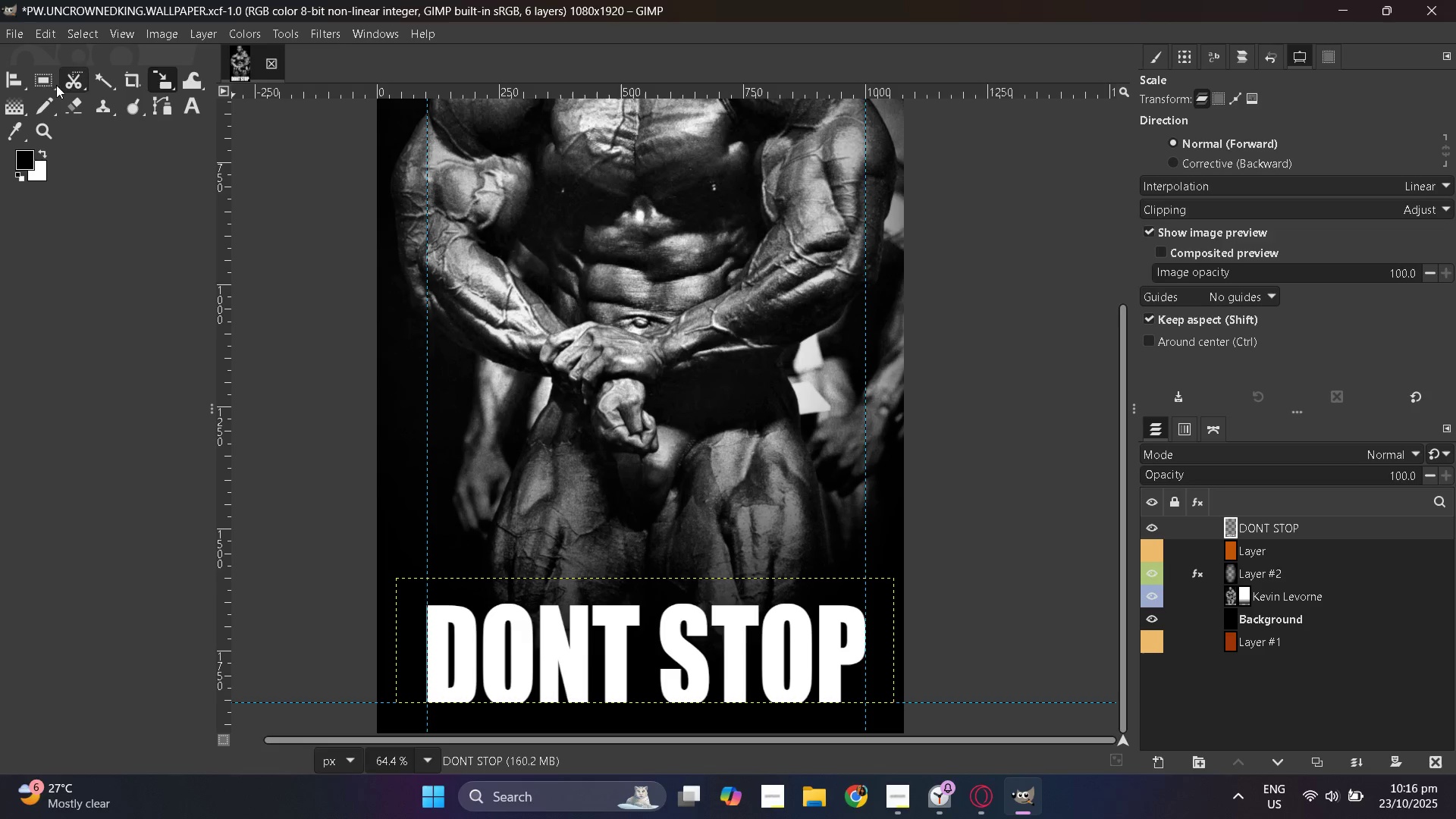 
left_click([18, 78])
 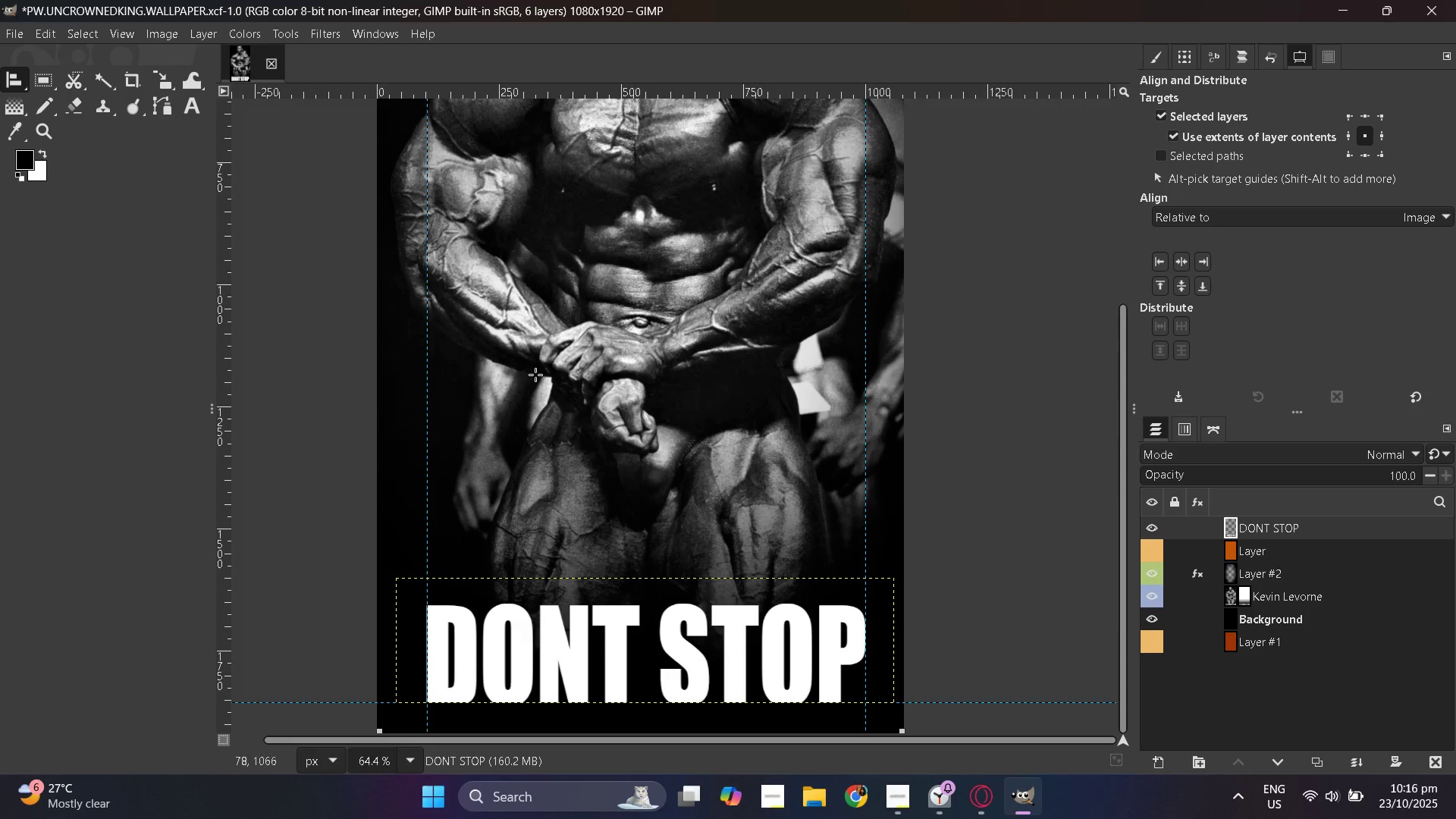 
scroll: coordinate [548, 372], scroll_direction: none, amount: 0.0
 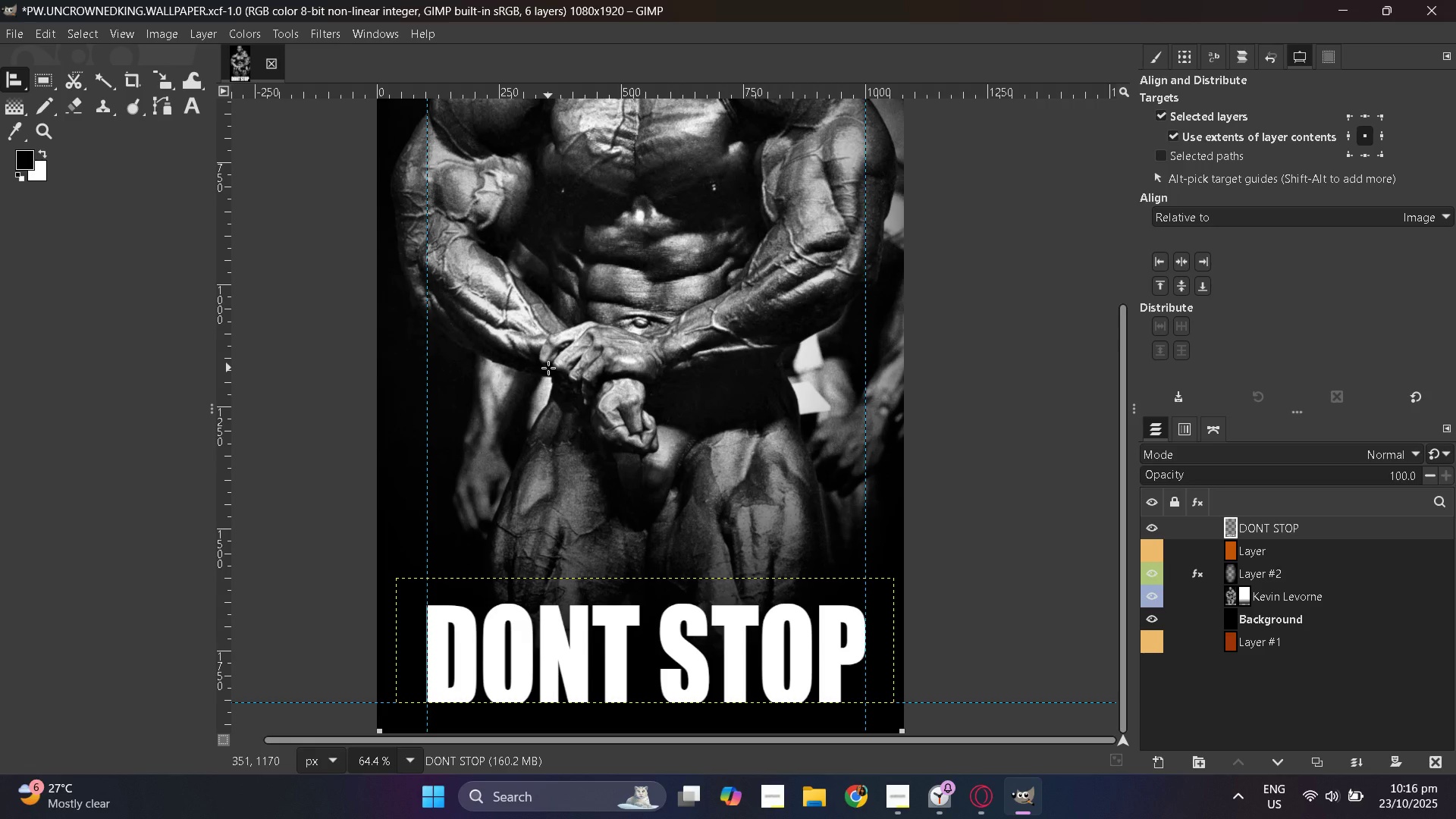 
hold_key(key=ControlLeft, duration=0.58)
scroll: coordinate [548, 367], scroll_direction: down, amount: 1.0
 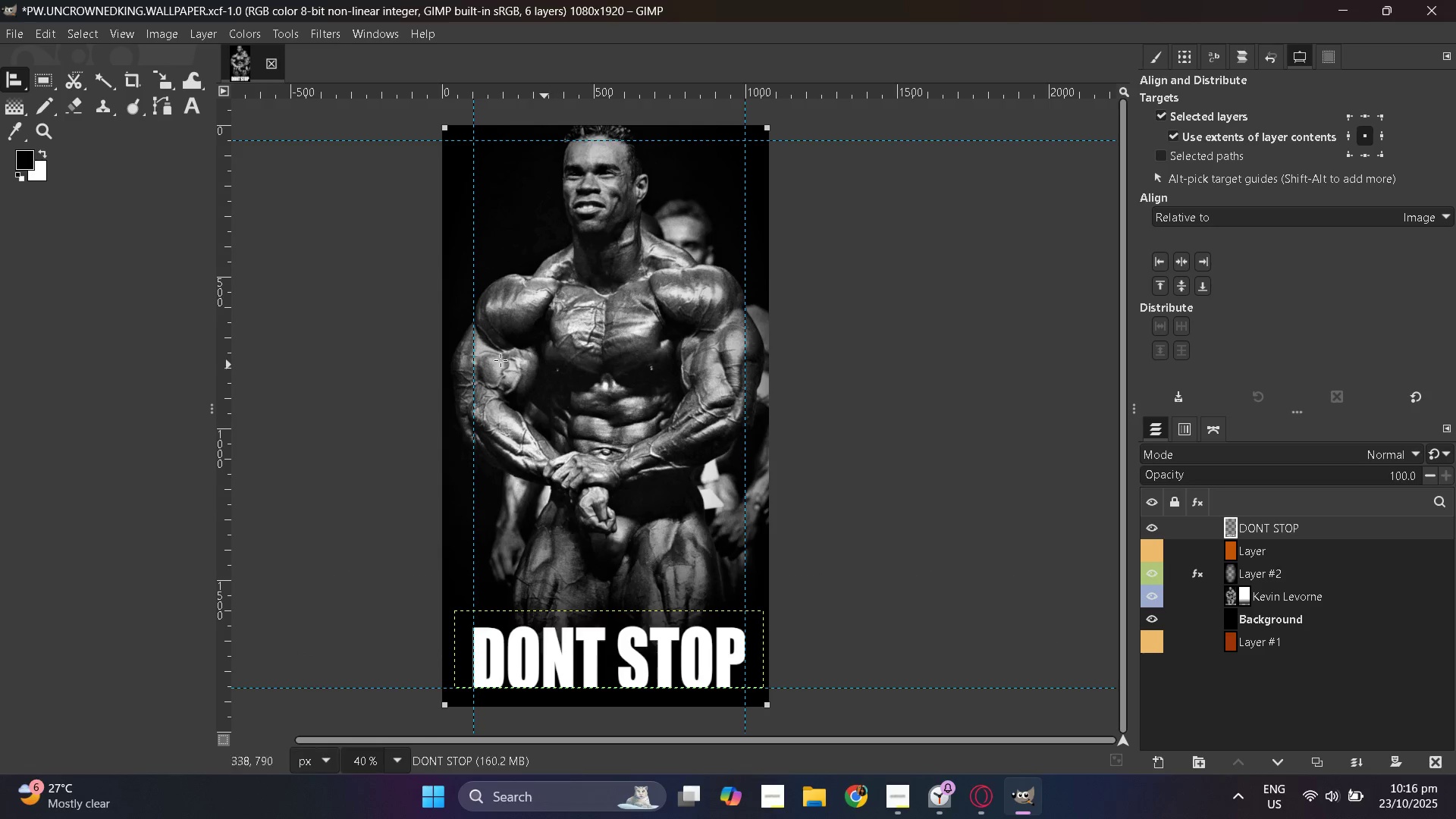 
hold_key(key=ControlLeft, duration=1.53)
scroll: coordinate [538, 378], scroll_direction: down, amount: 1.0
 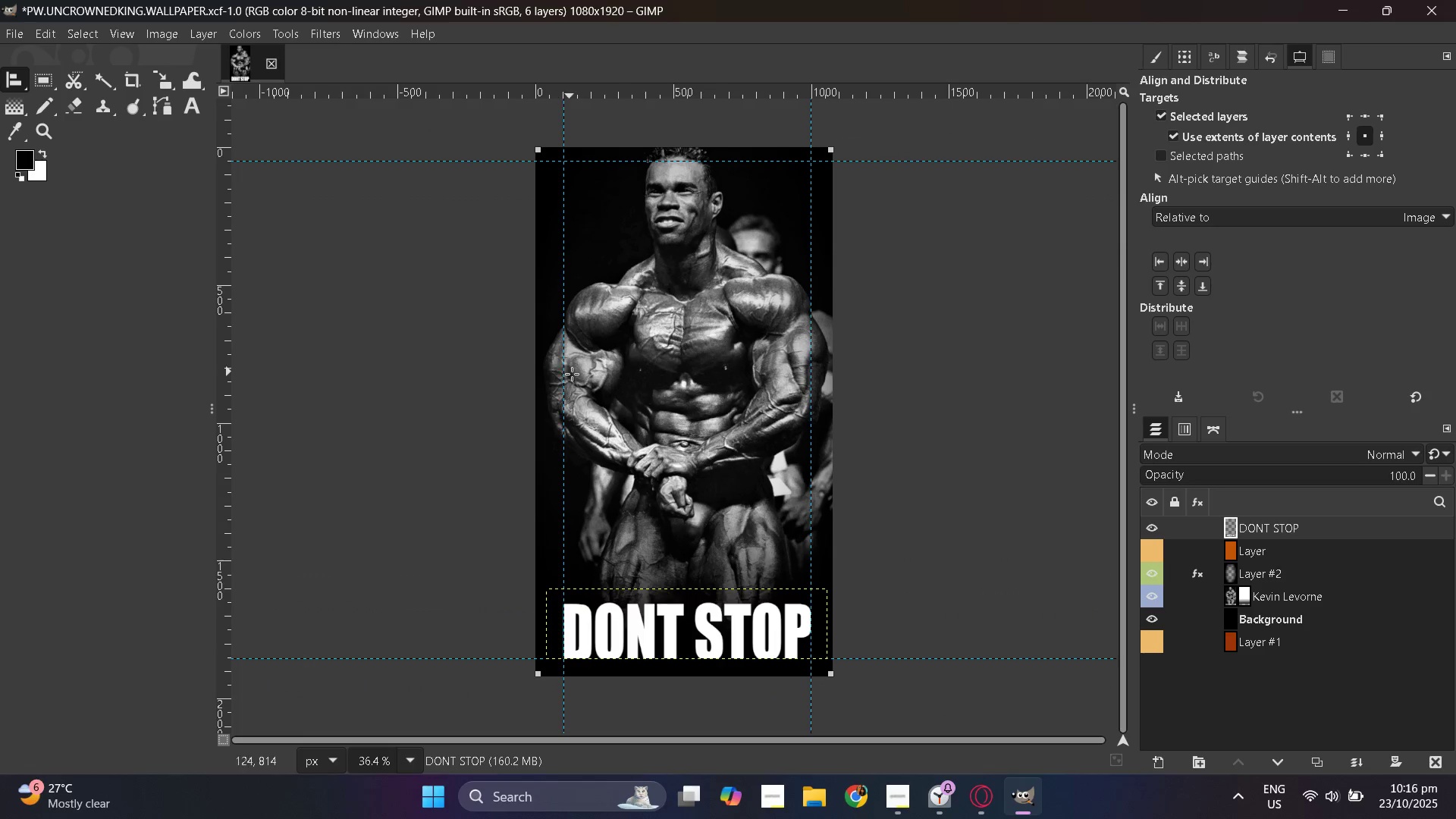 
hold_key(key=ControlLeft, duration=1.06)
scroll: coordinate [578, 378], scroll_direction: up, amount: 1.0
 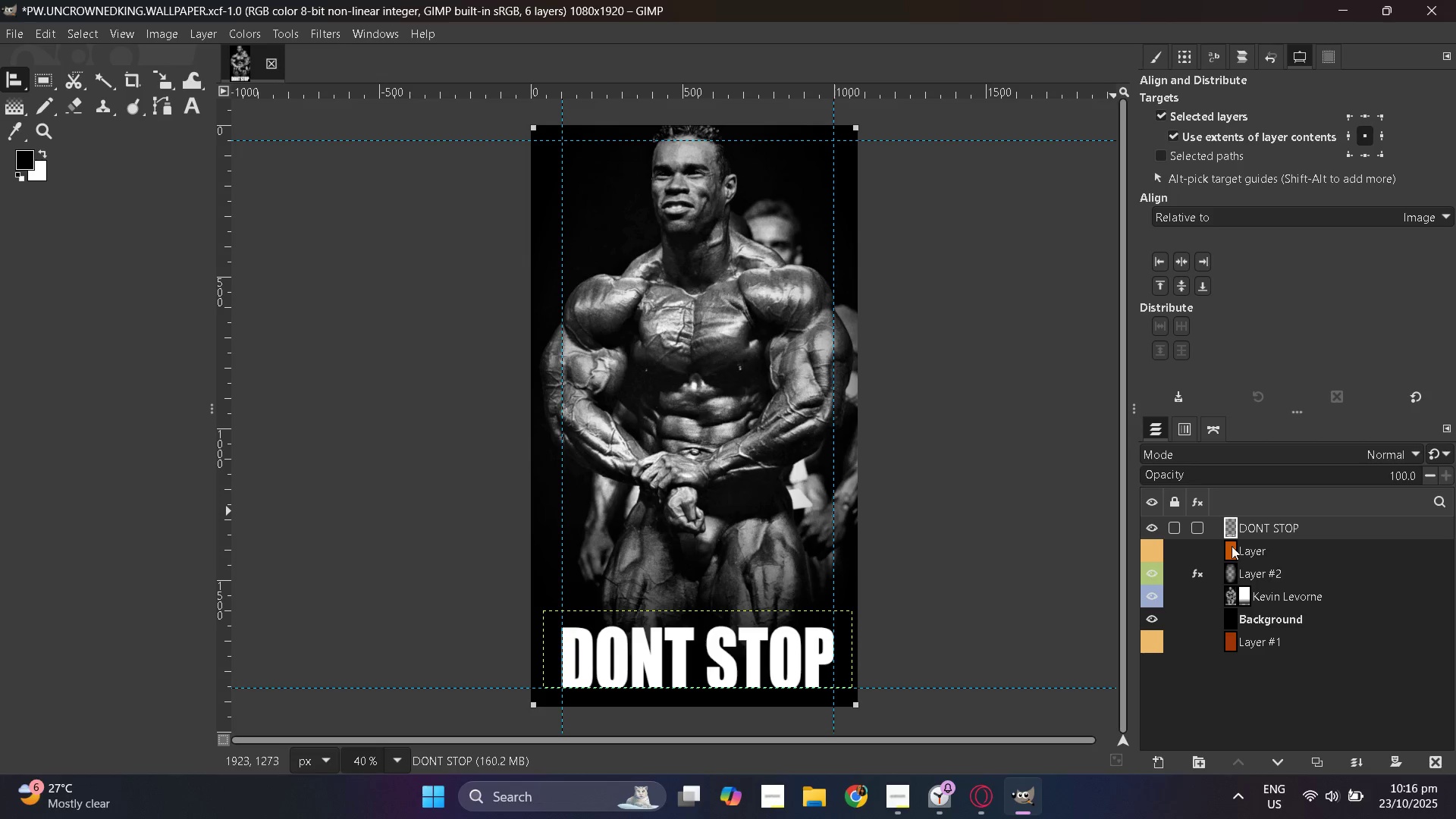 
left_click([1156, 551])
 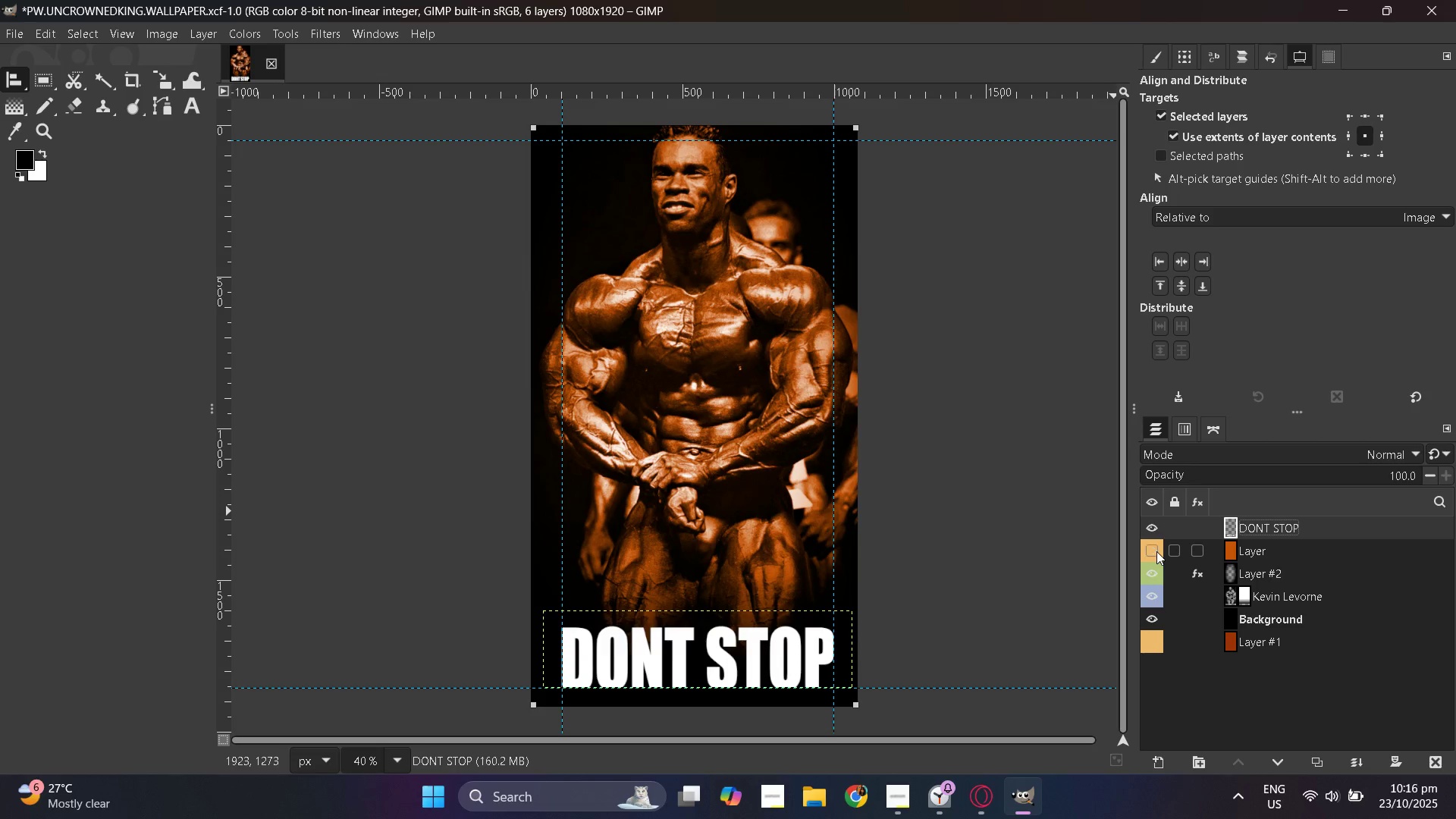 
double_click([1156, 551])
 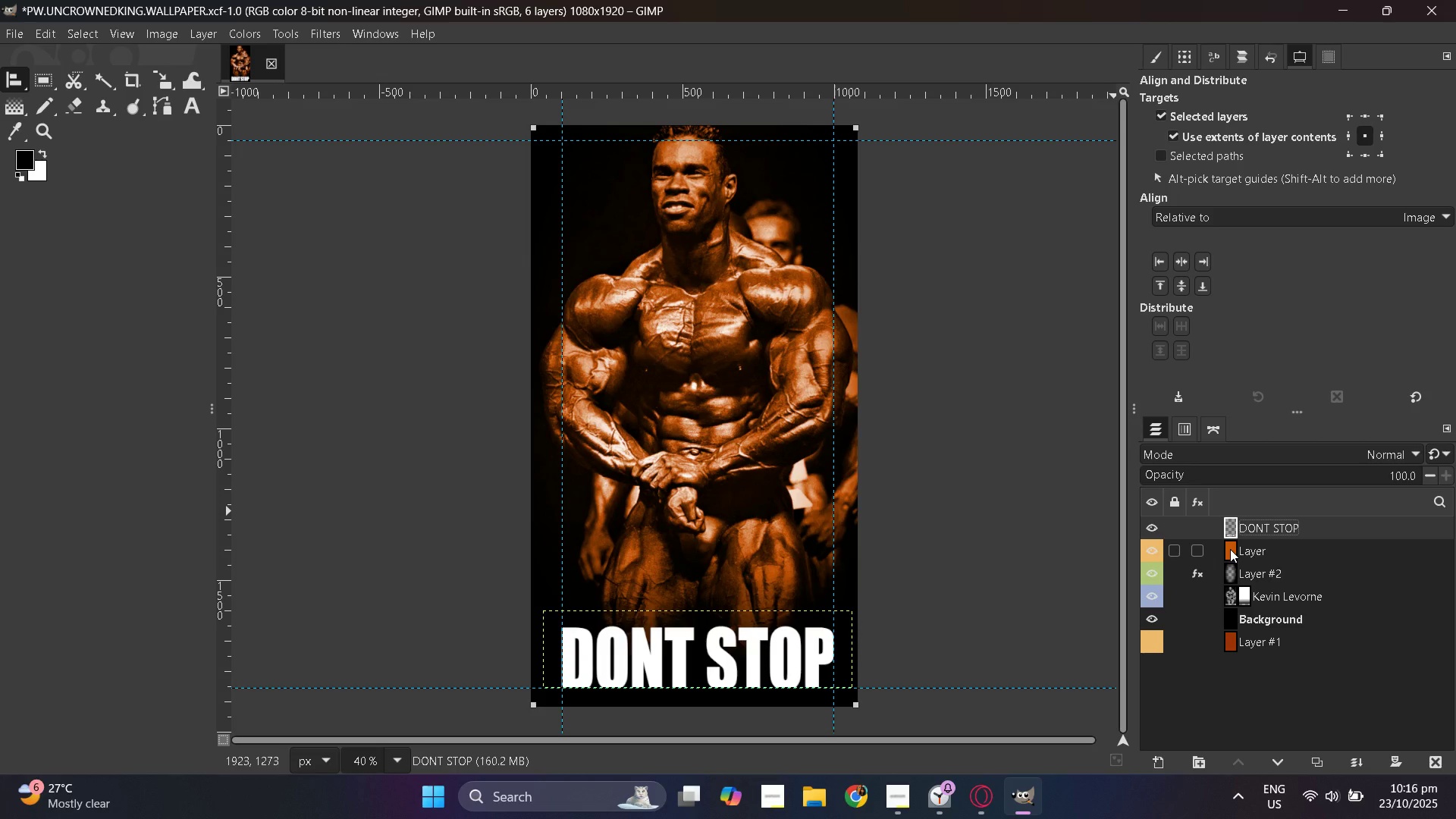 
wait(6.82)
 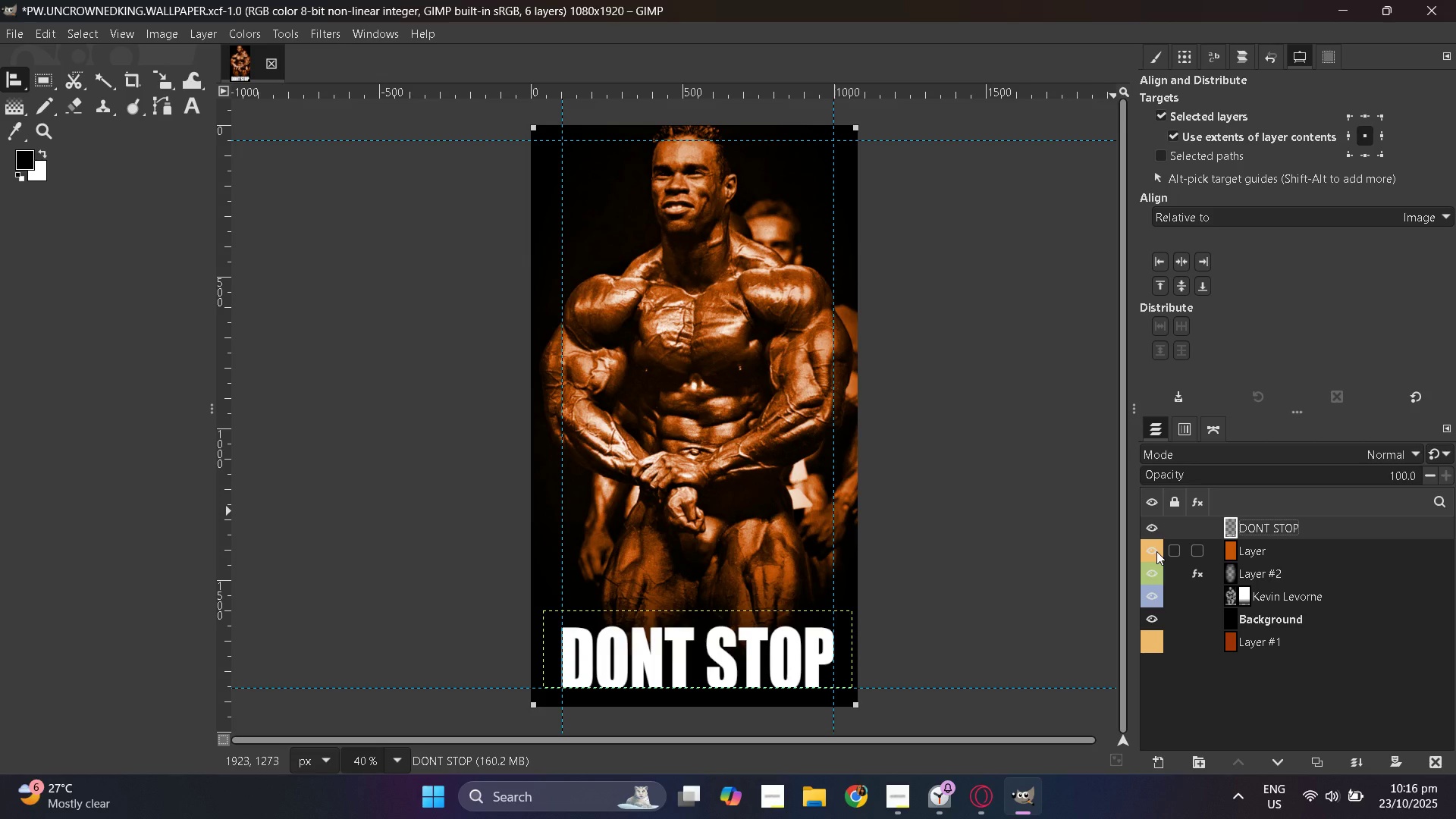 
left_click([1230, 549])
 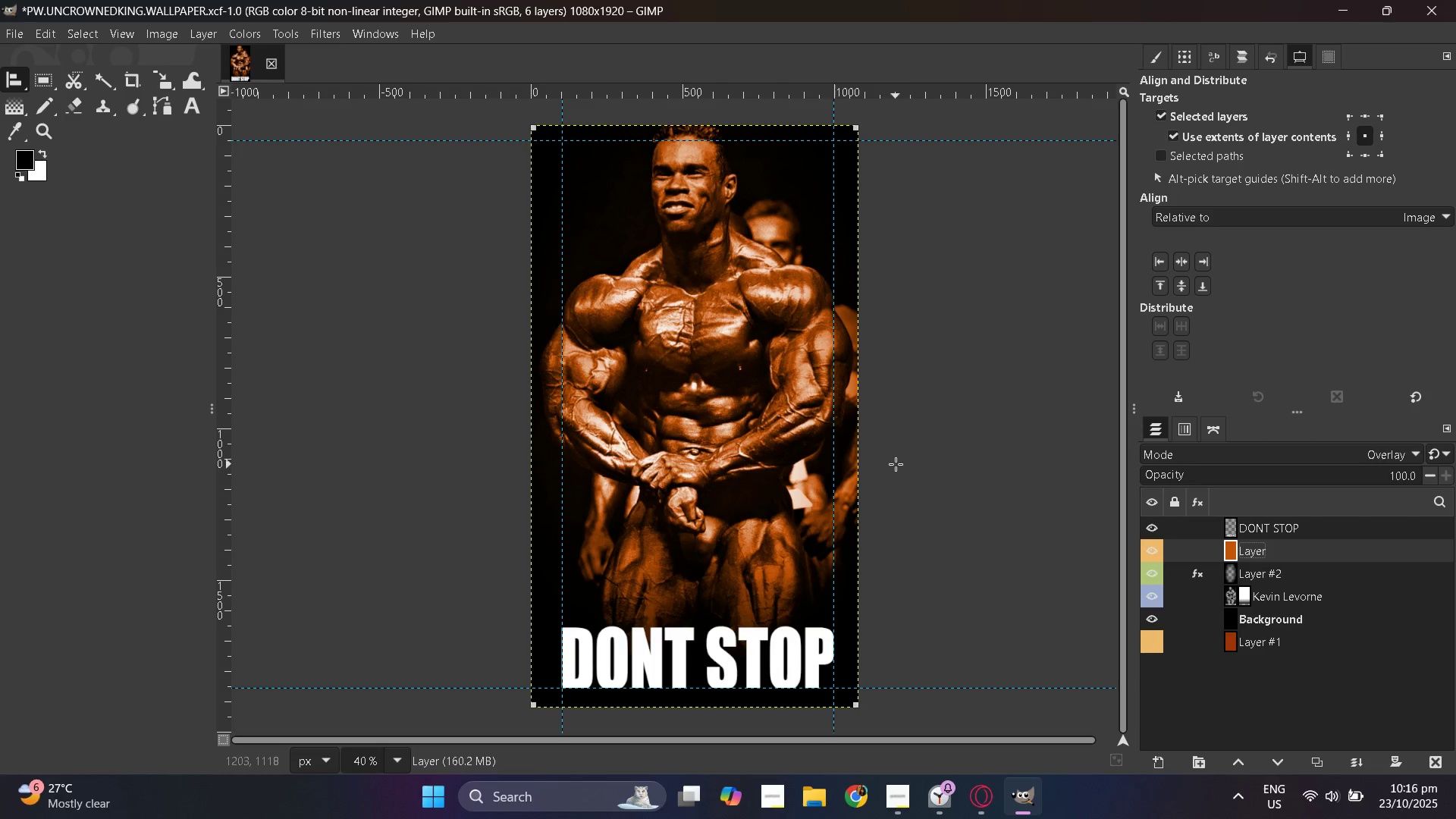 
mouse_move([52, 101])
 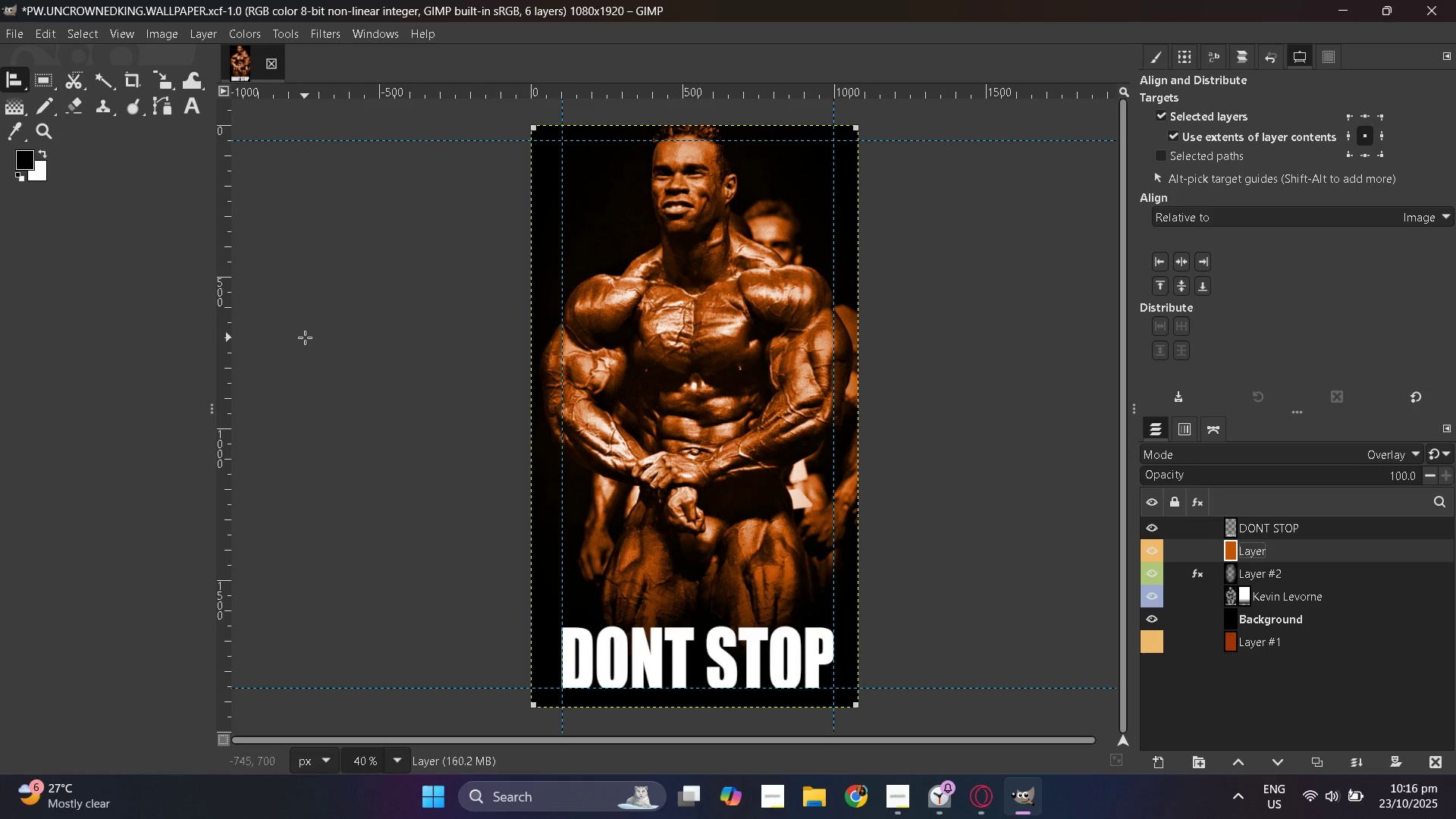 
hold_key(key=ShiftLeft, duration=0.68)
 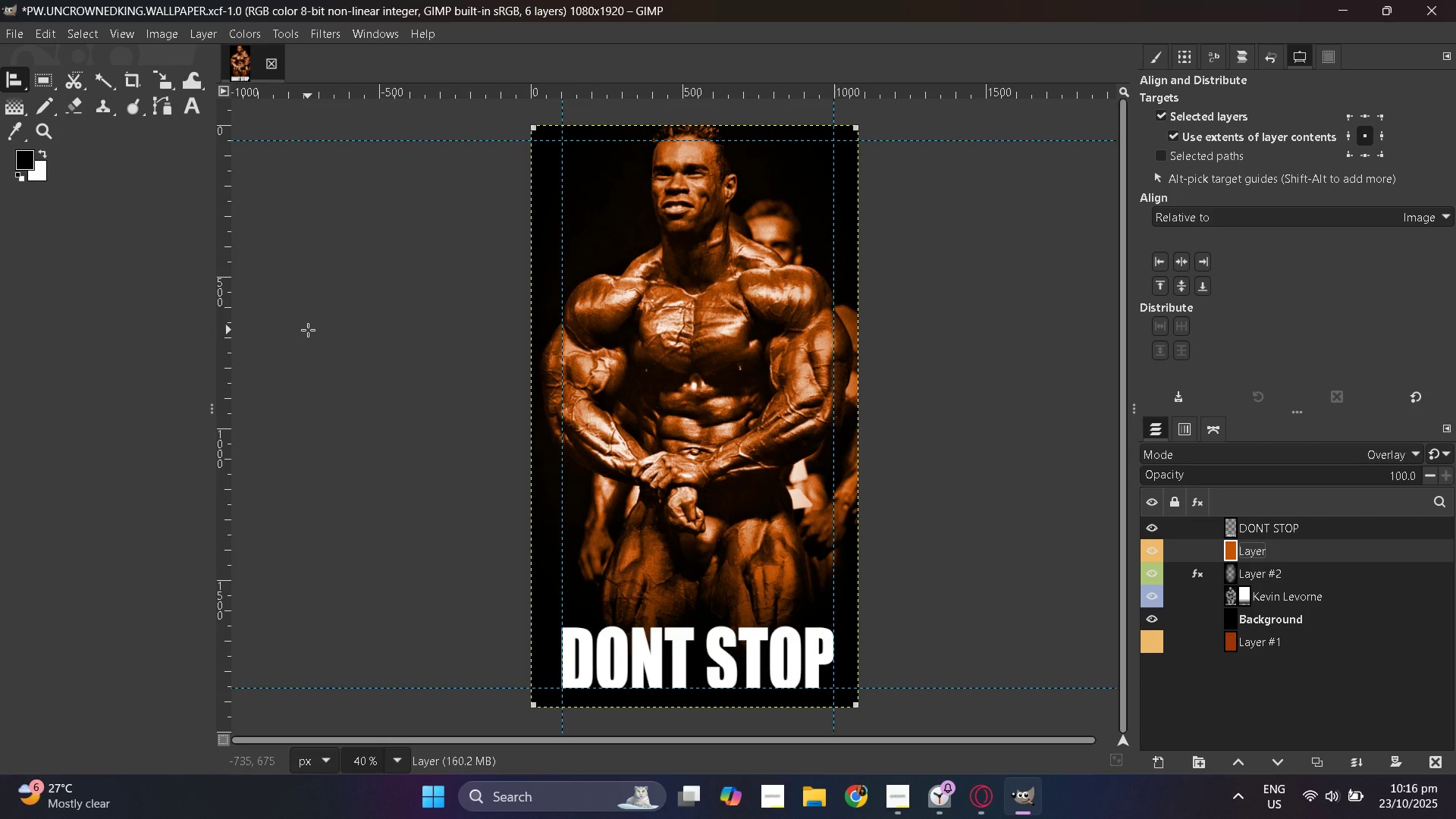 
hold_key(key=ControlLeft, duration=0.5)
 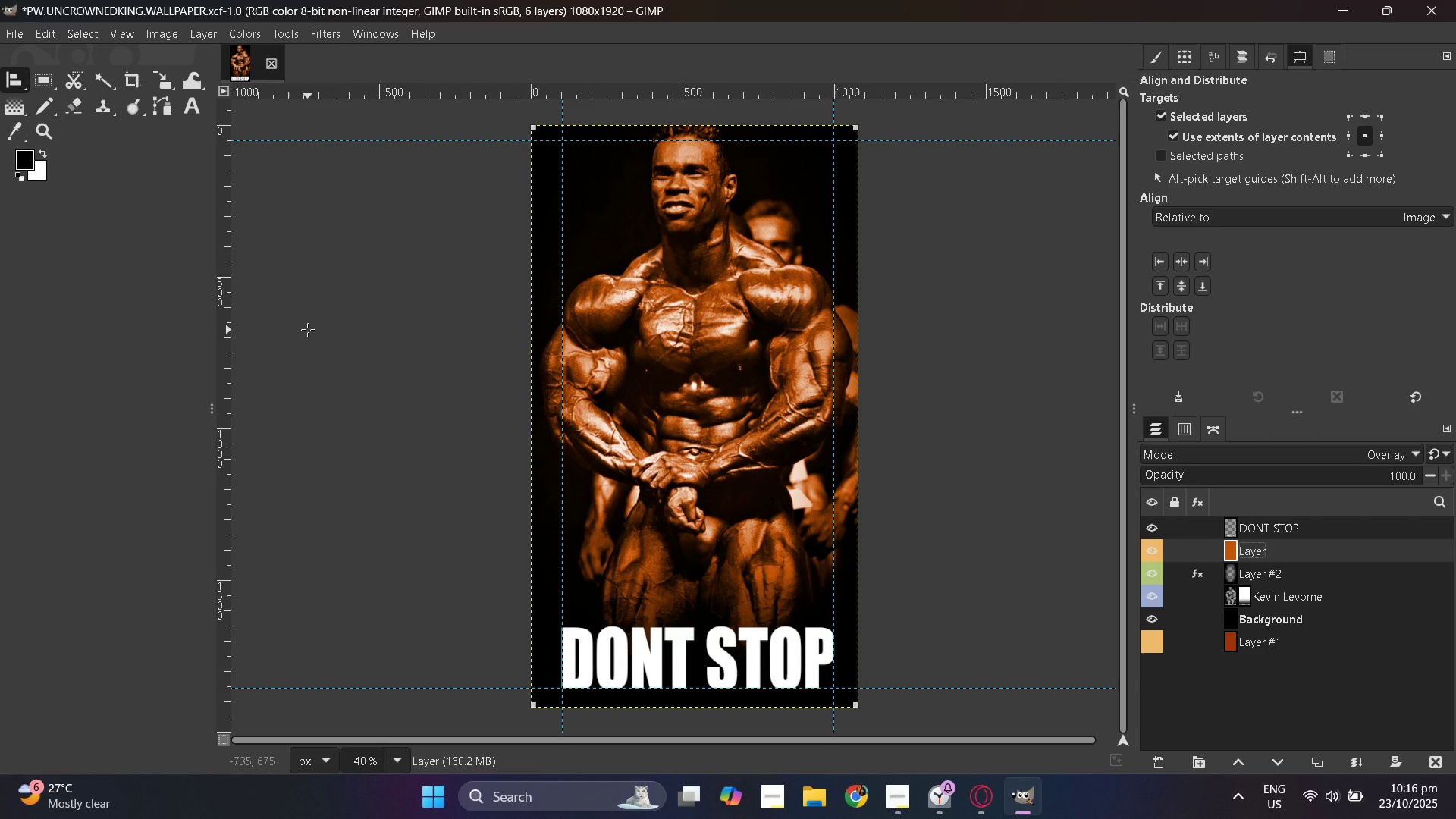 
key(Control+Shift+N)
 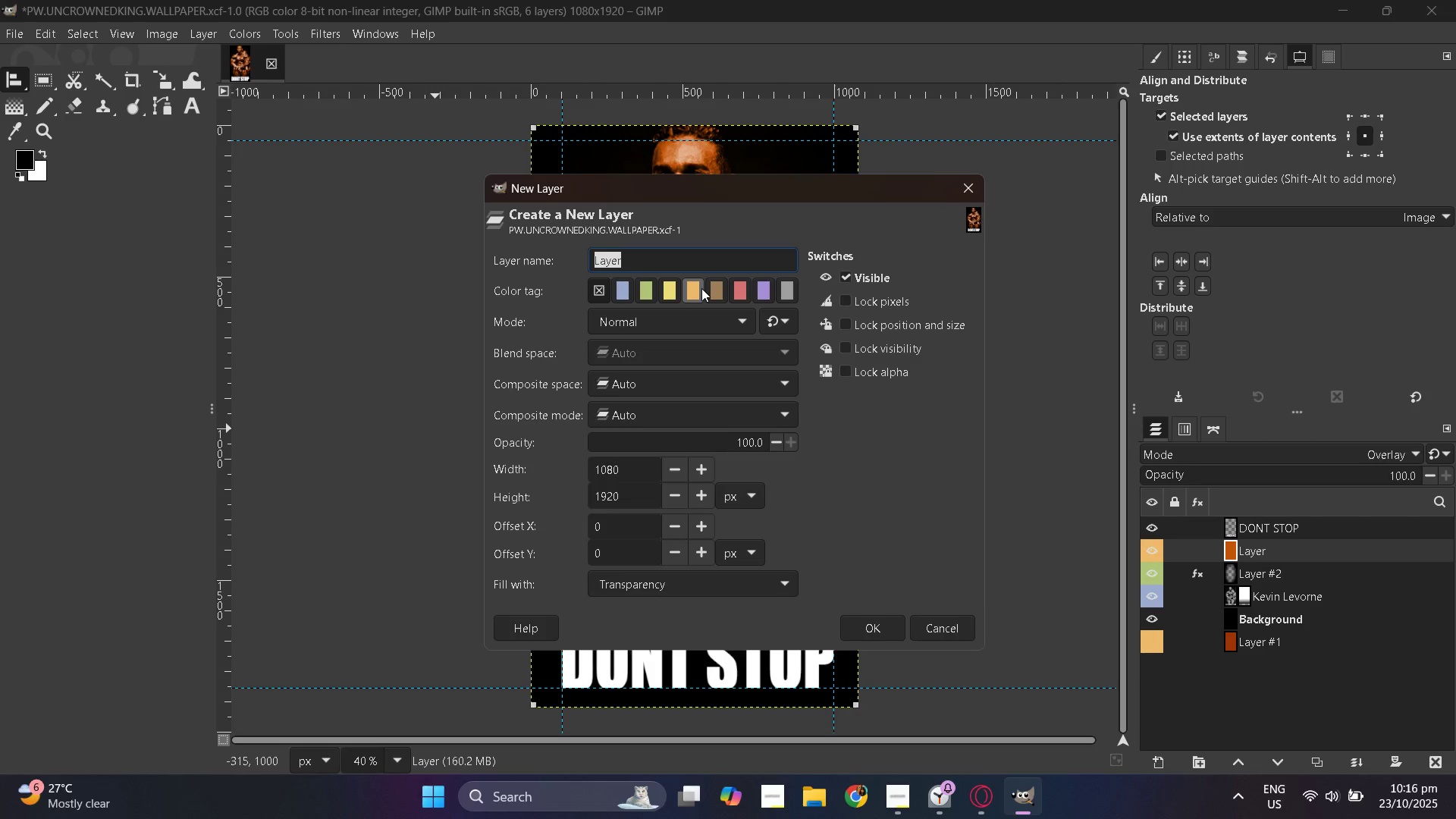 
left_click([647, 288])
 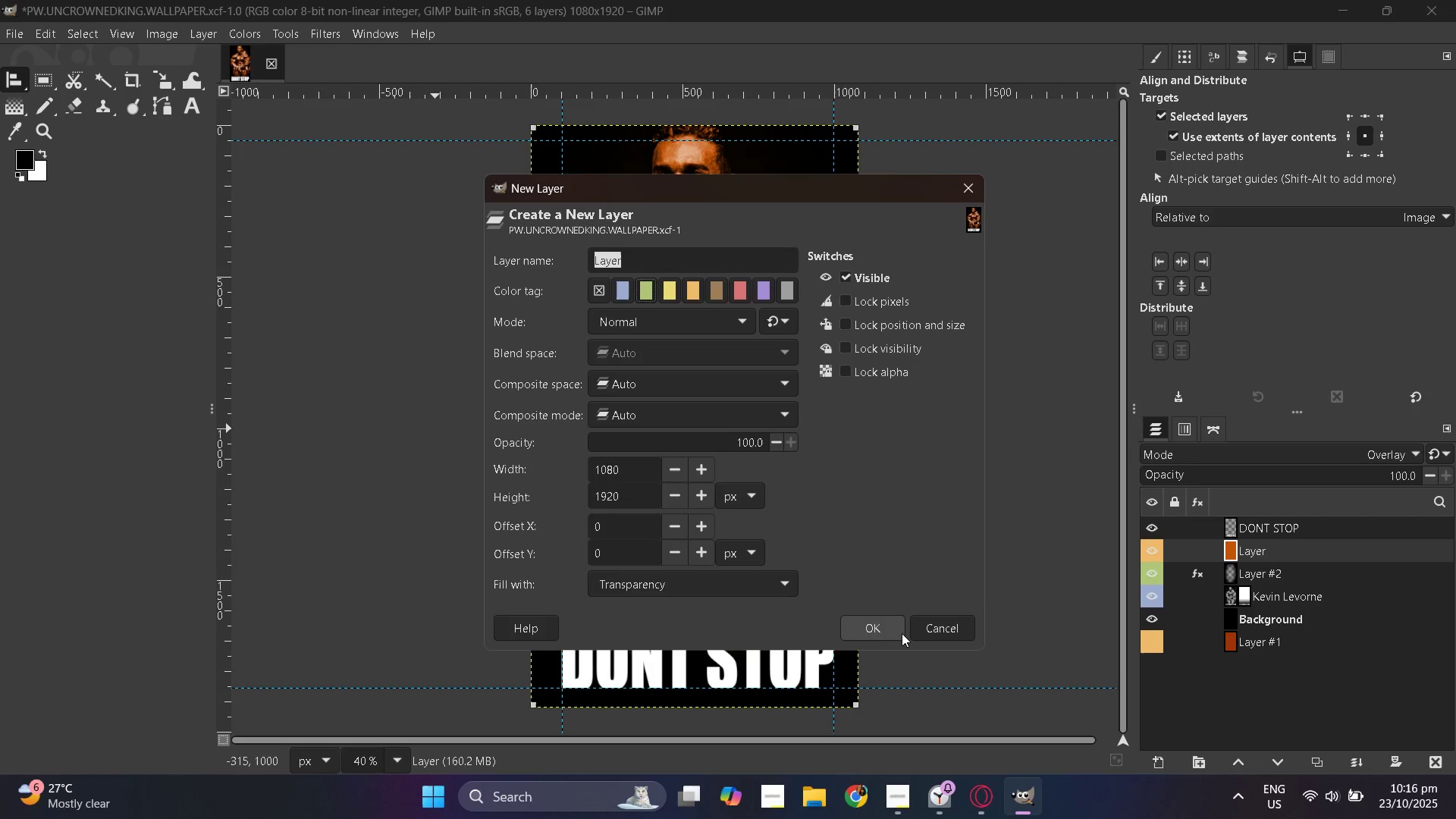 
double_click([898, 632])
 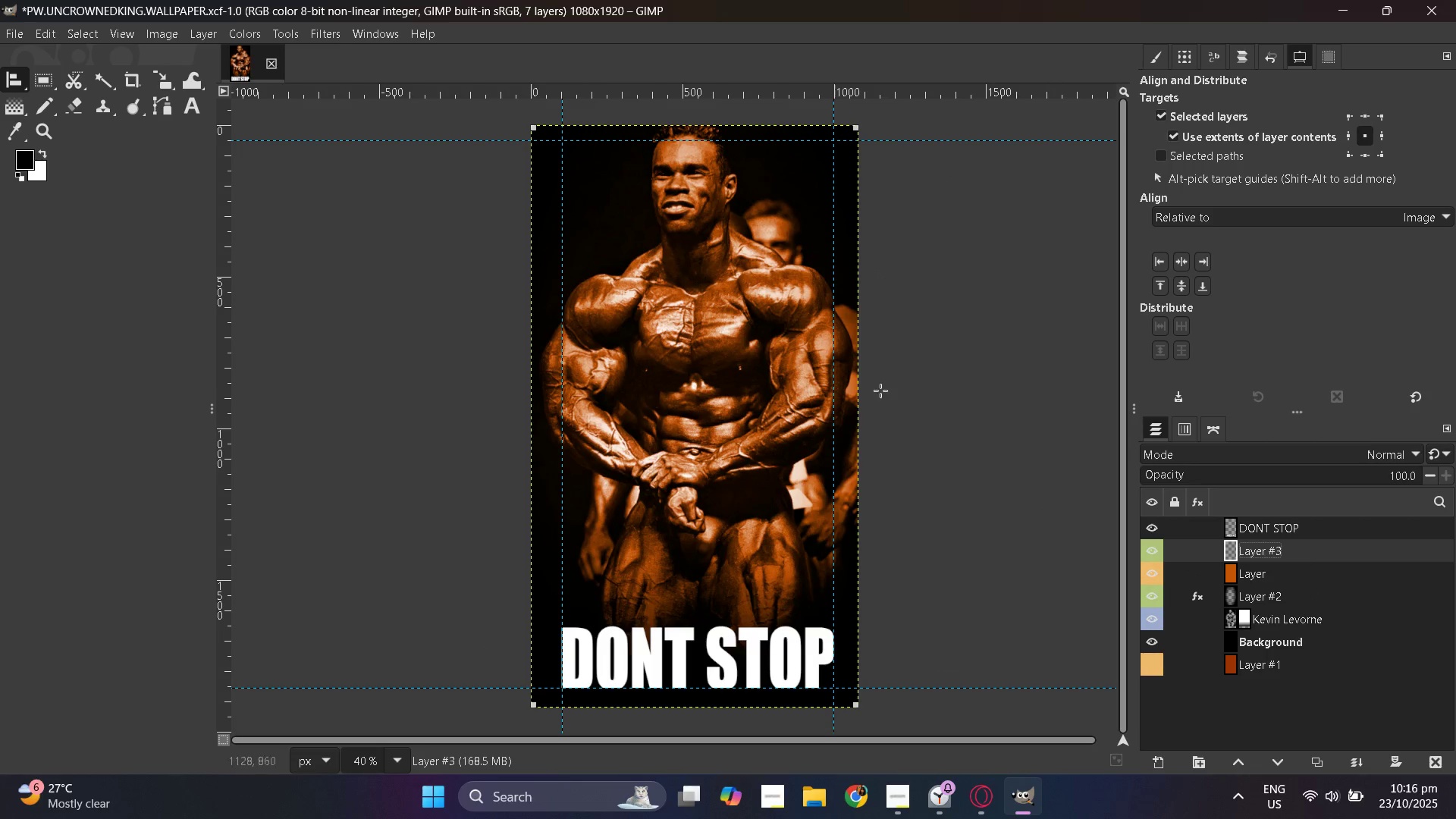 
wait(5.34)
 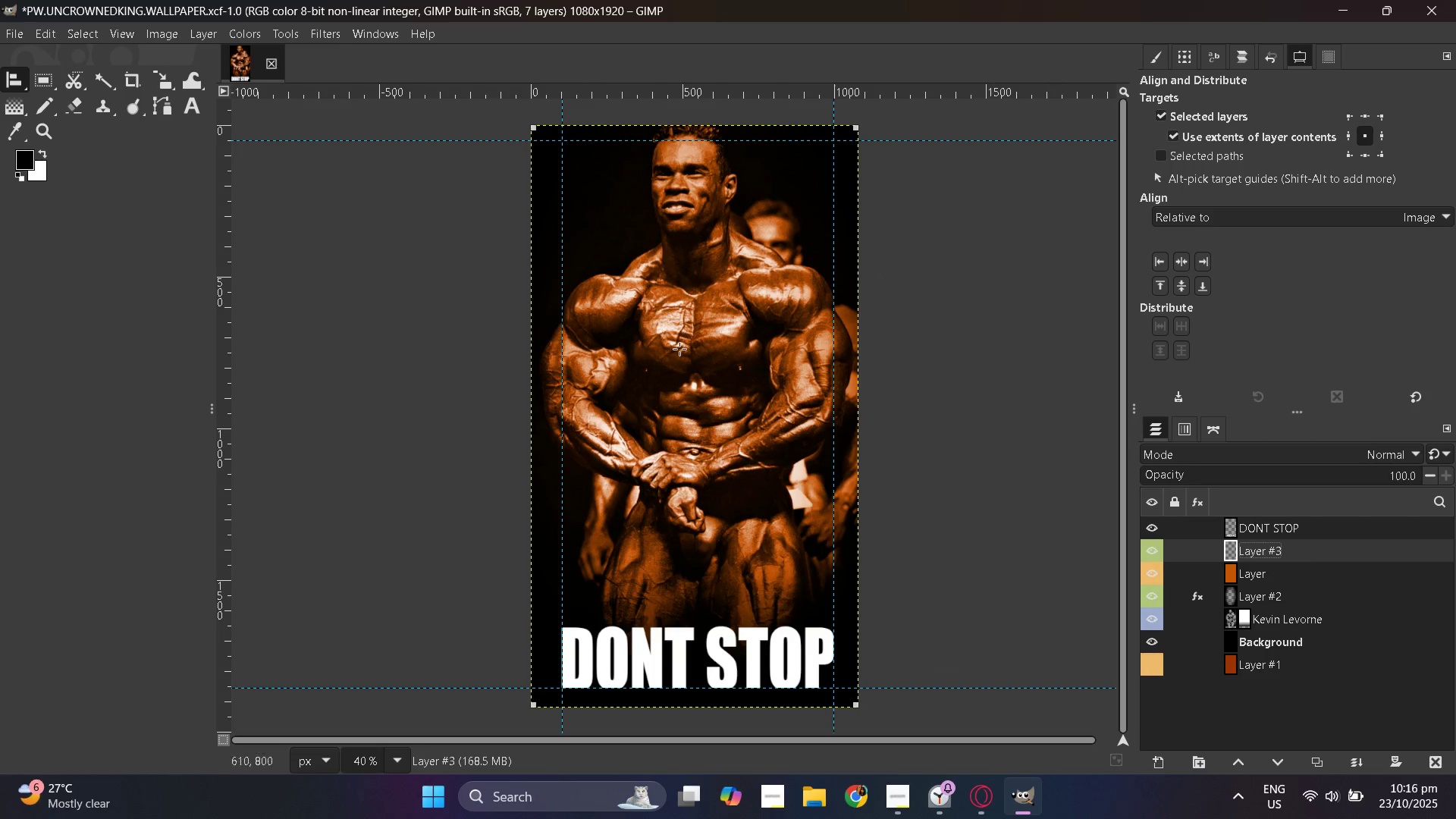 
double_click([1254, 548])
 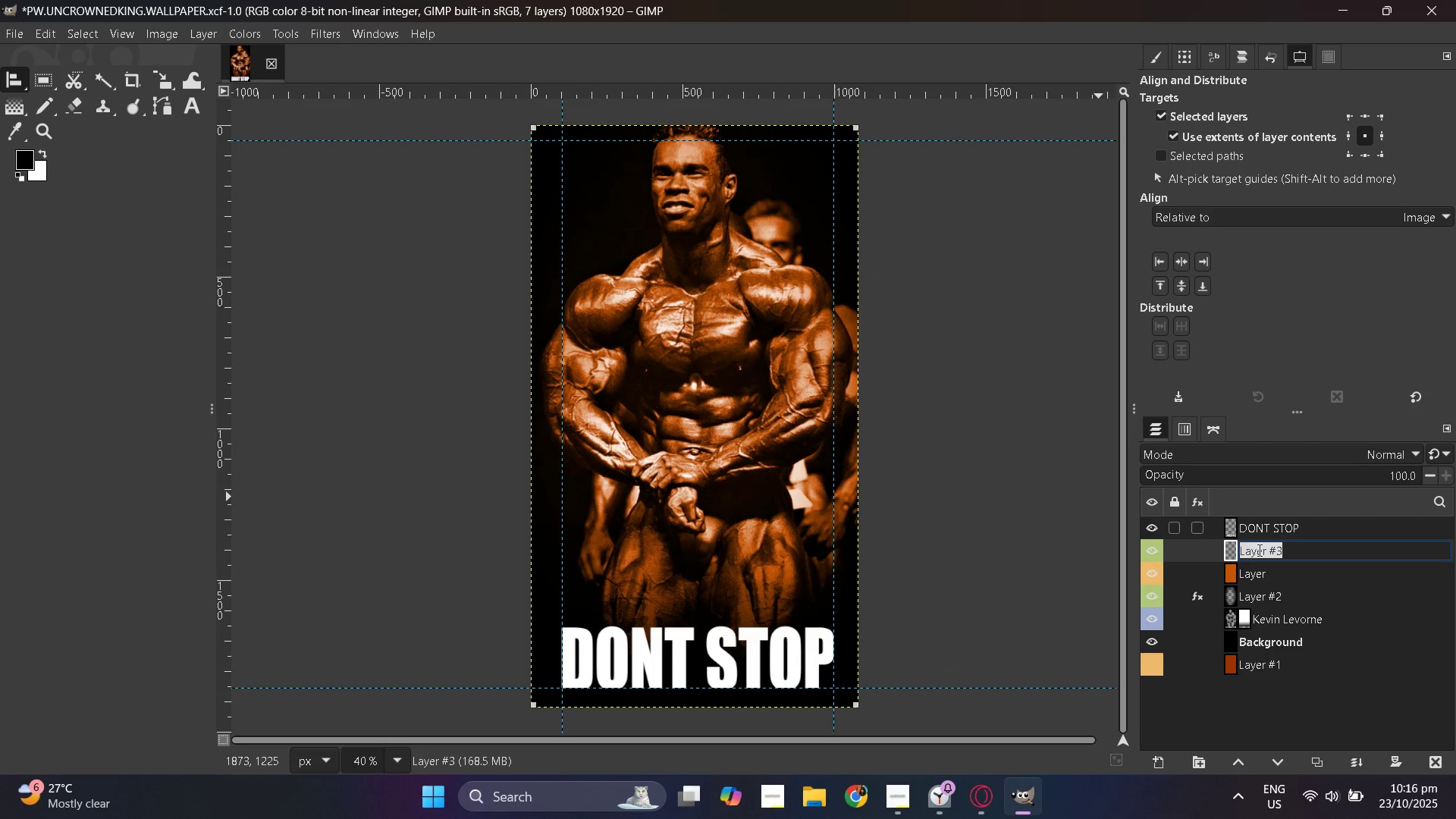 
type(n)
key(Backspace)
type(Noise)
 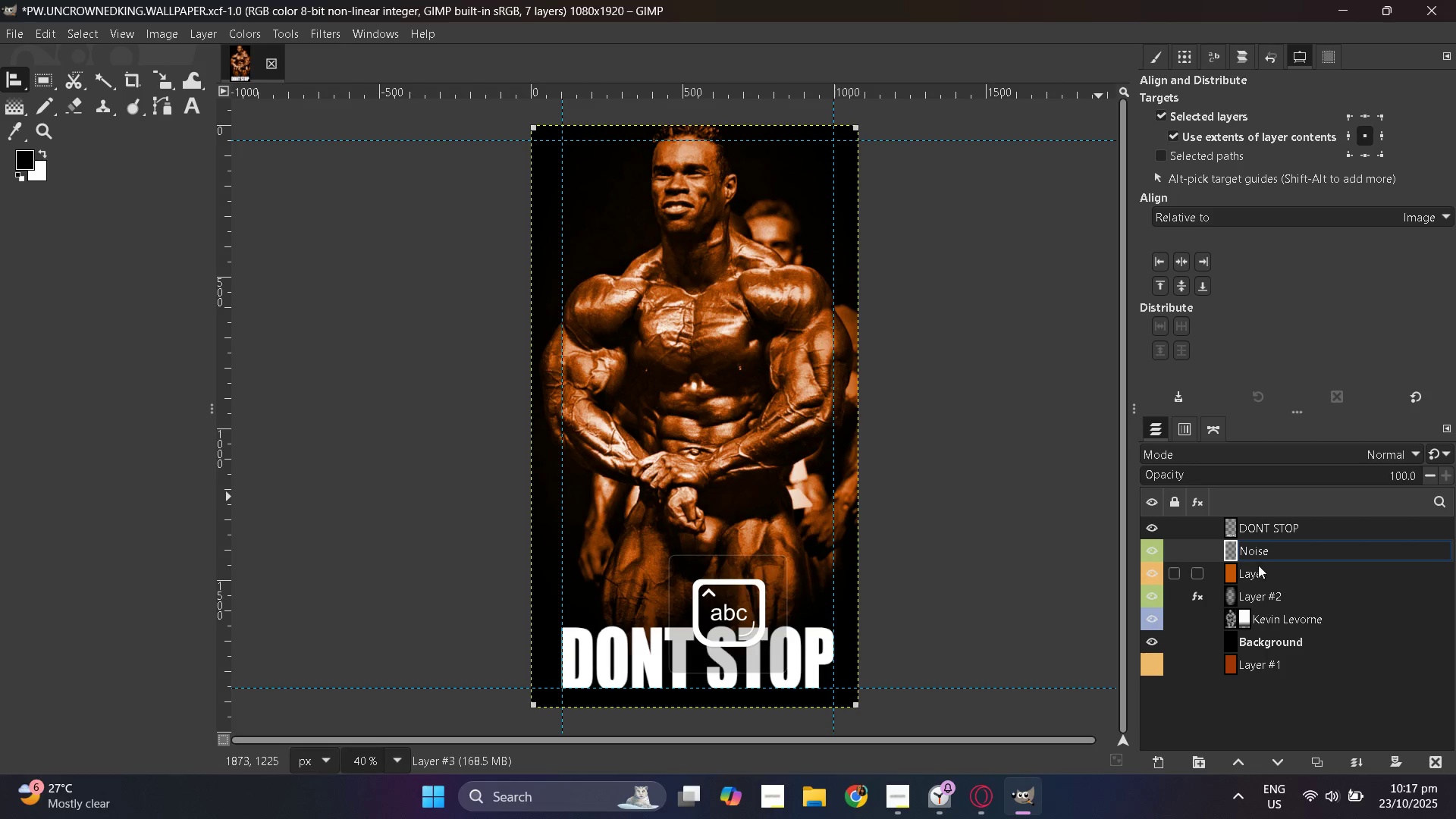 
double_click([1259, 570])
 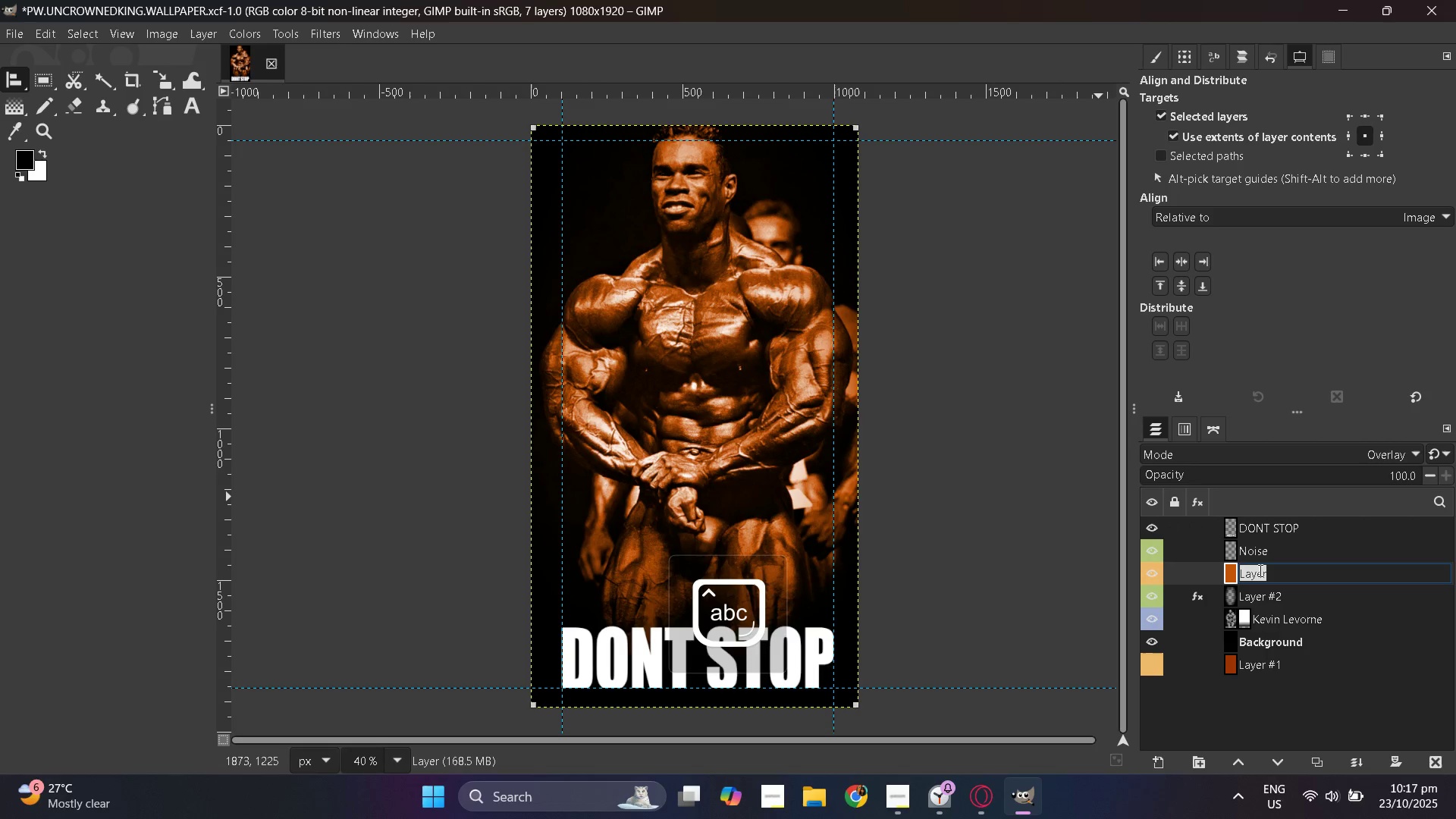 
triple_click([1259, 570])
 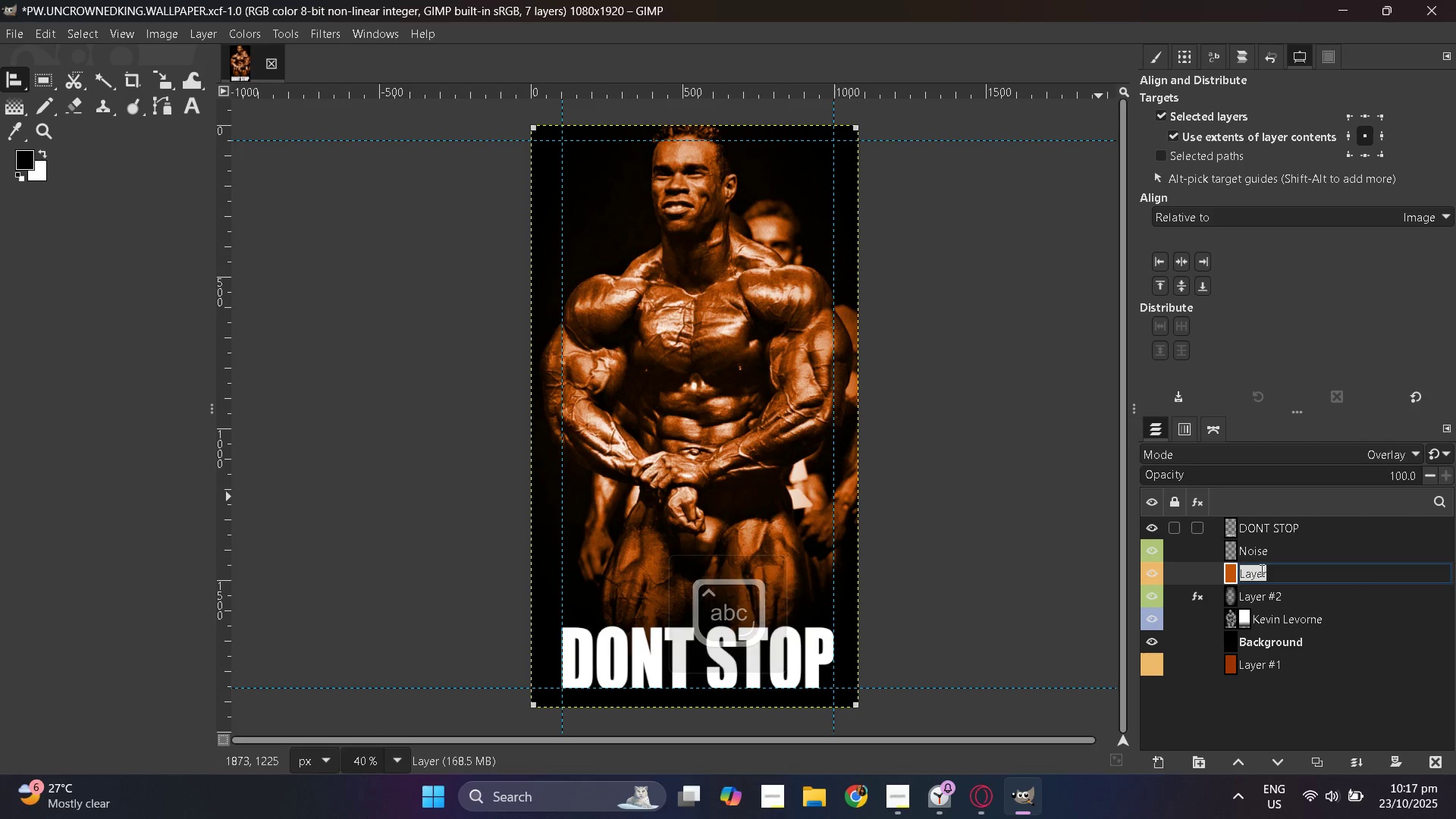 
type(Ober)
key(Backspace)
key(Backspace)
key(Backspace)
key(Backspace)
type(v)
key(Backspace)
type(o)
key(Backspace)
type(Overlay)
 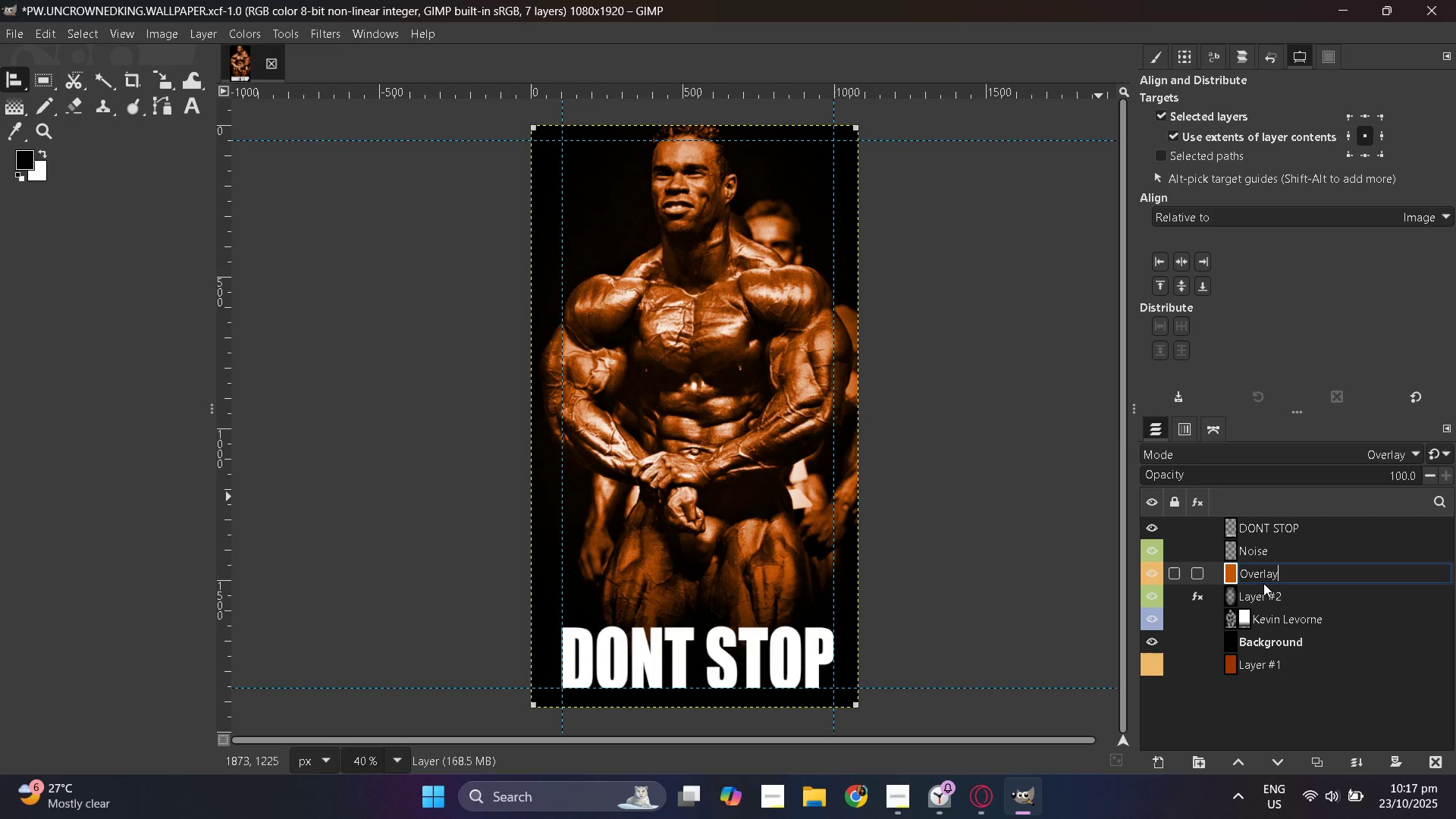 
double_click([1260, 590])
 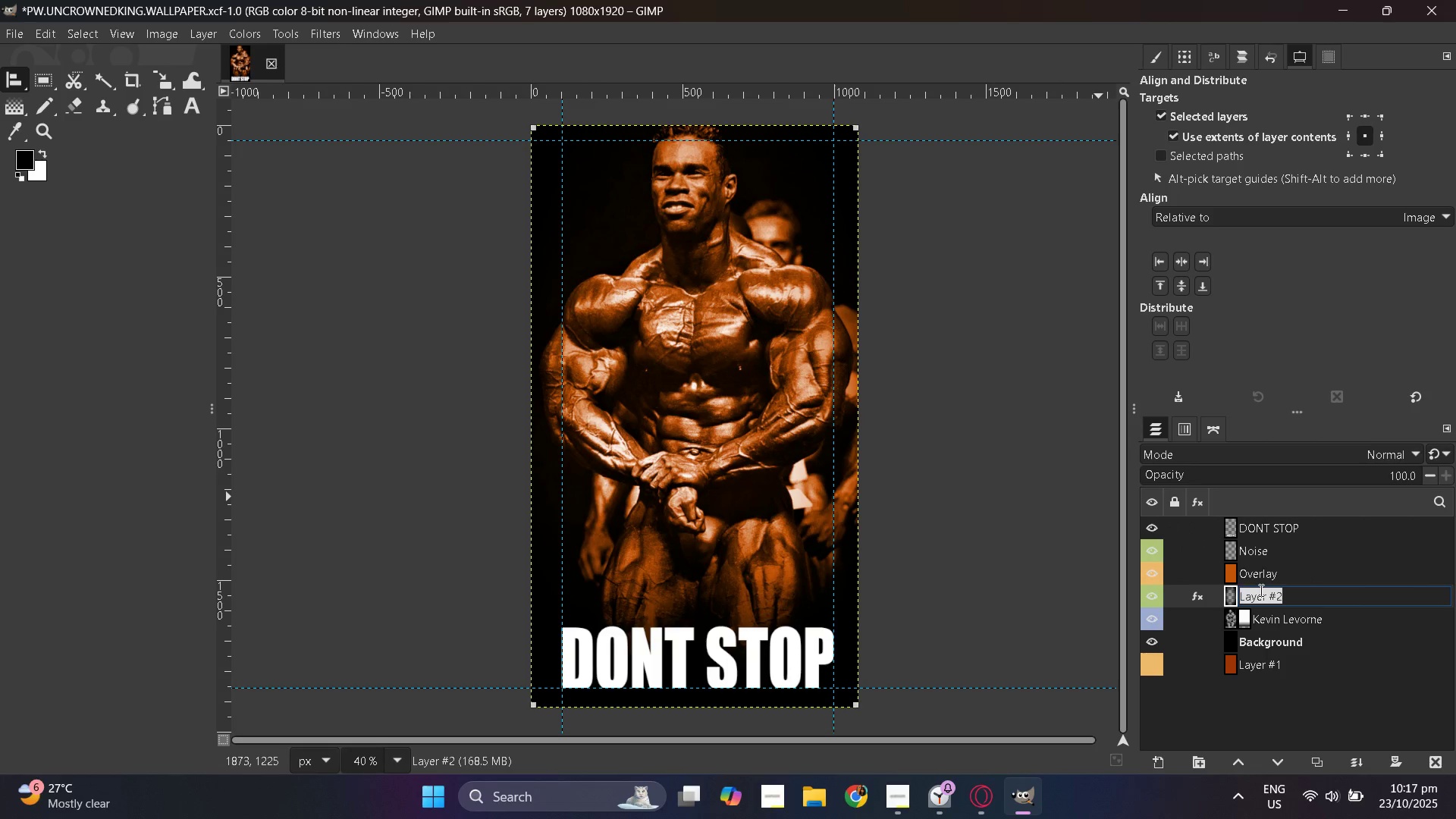 
triple_click([1260, 590])
 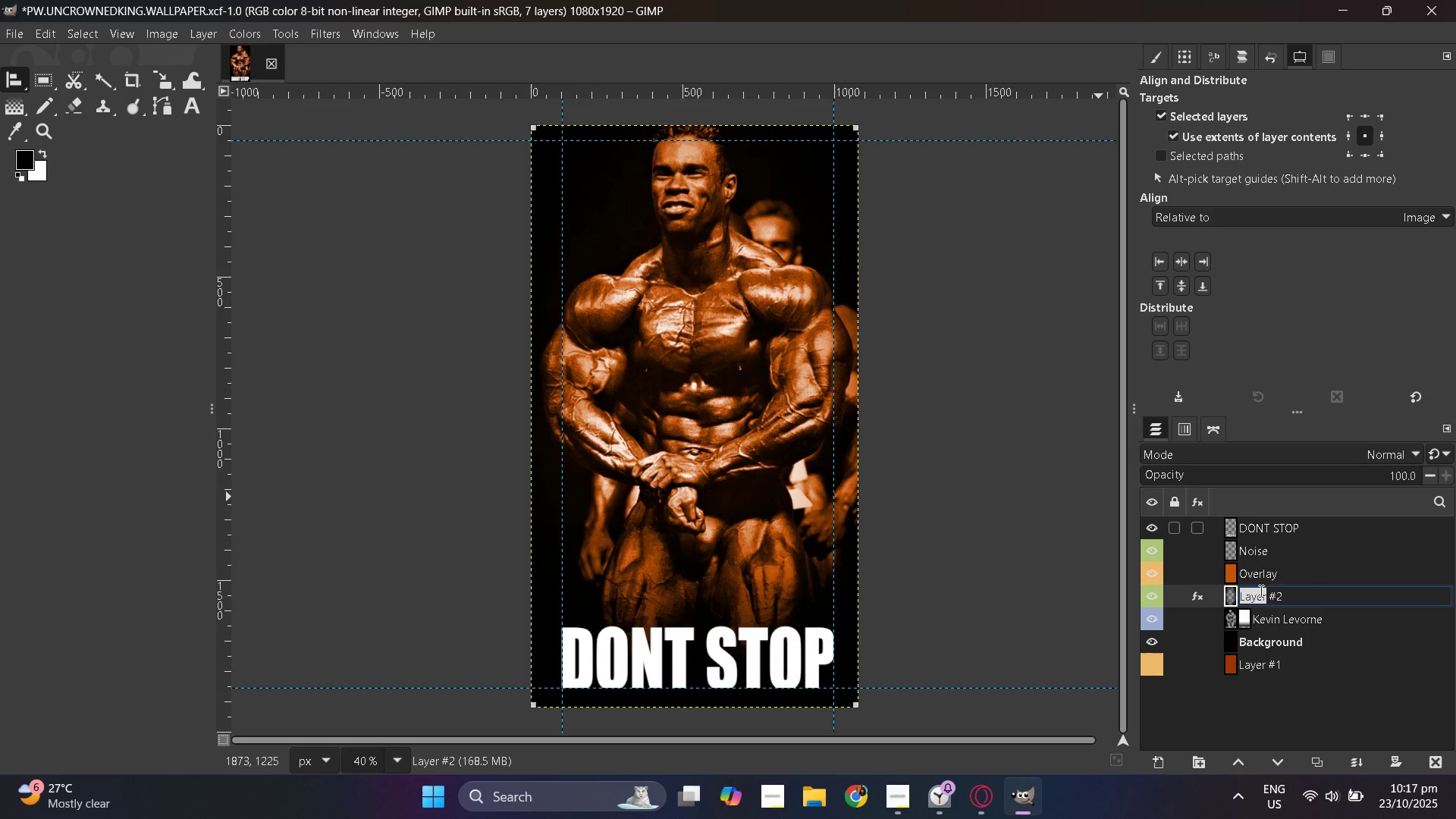 
triple_click([1260, 591])
 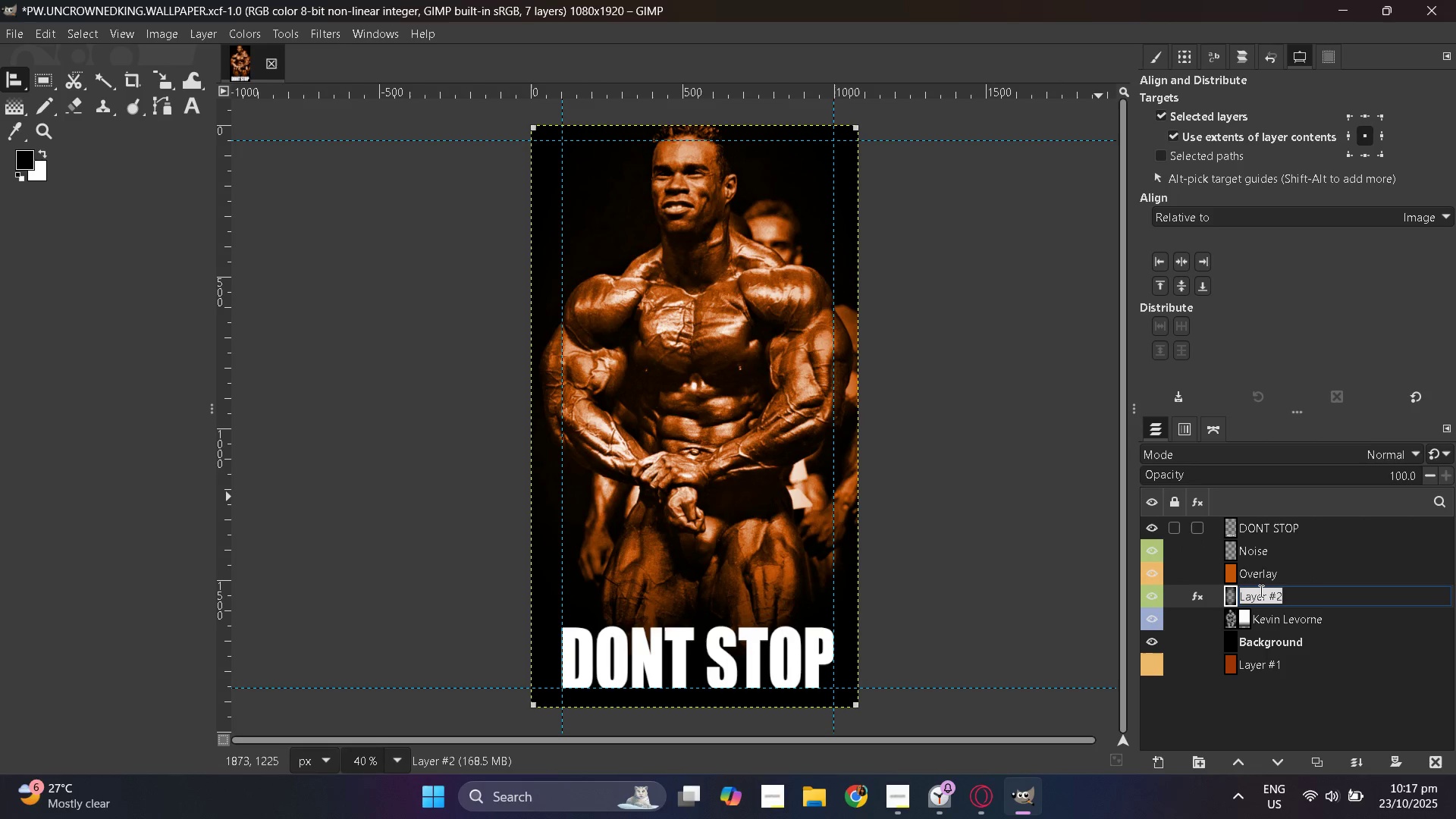 
triple_click([1260, 591])
 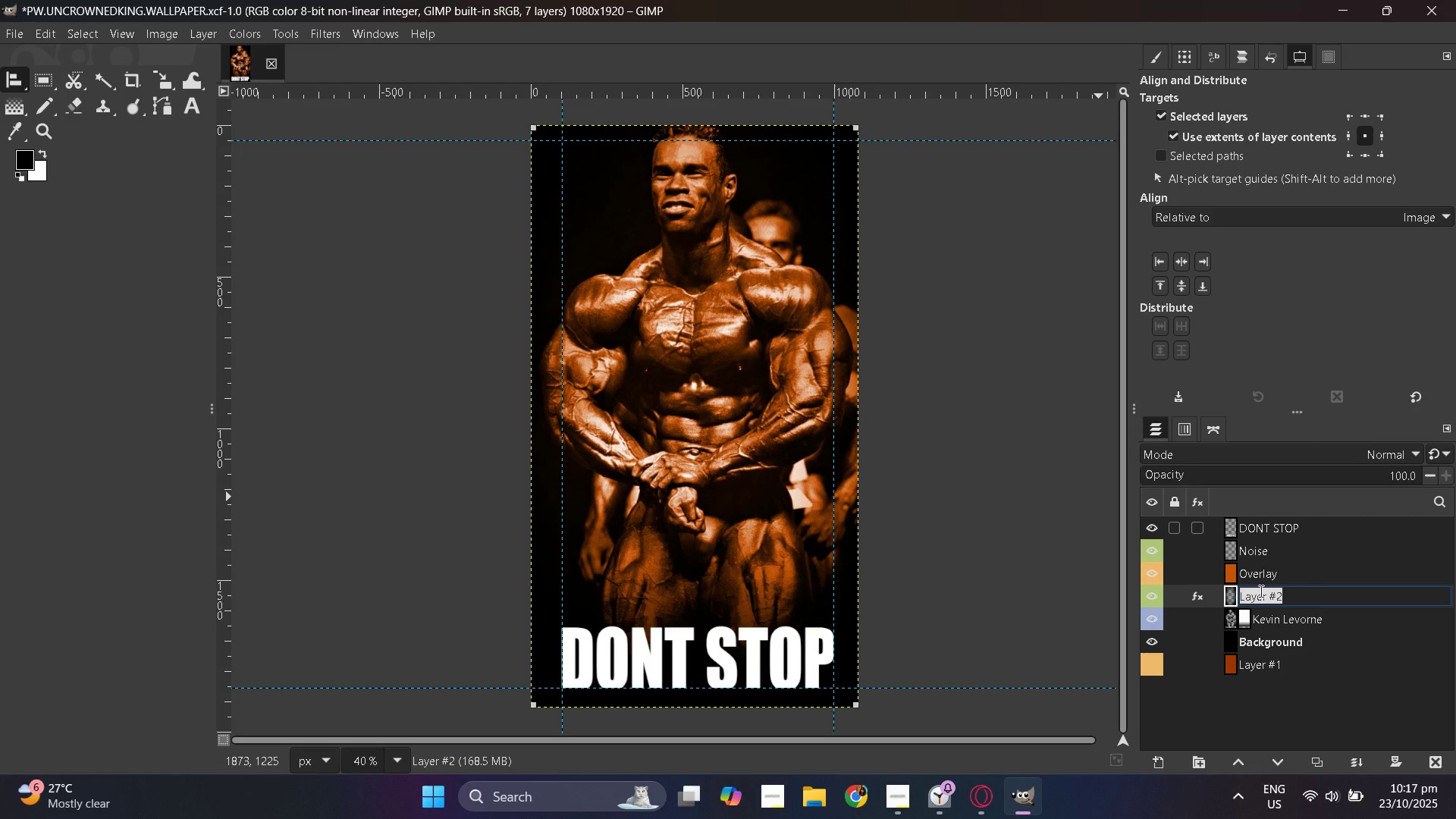 
type(Vi)
 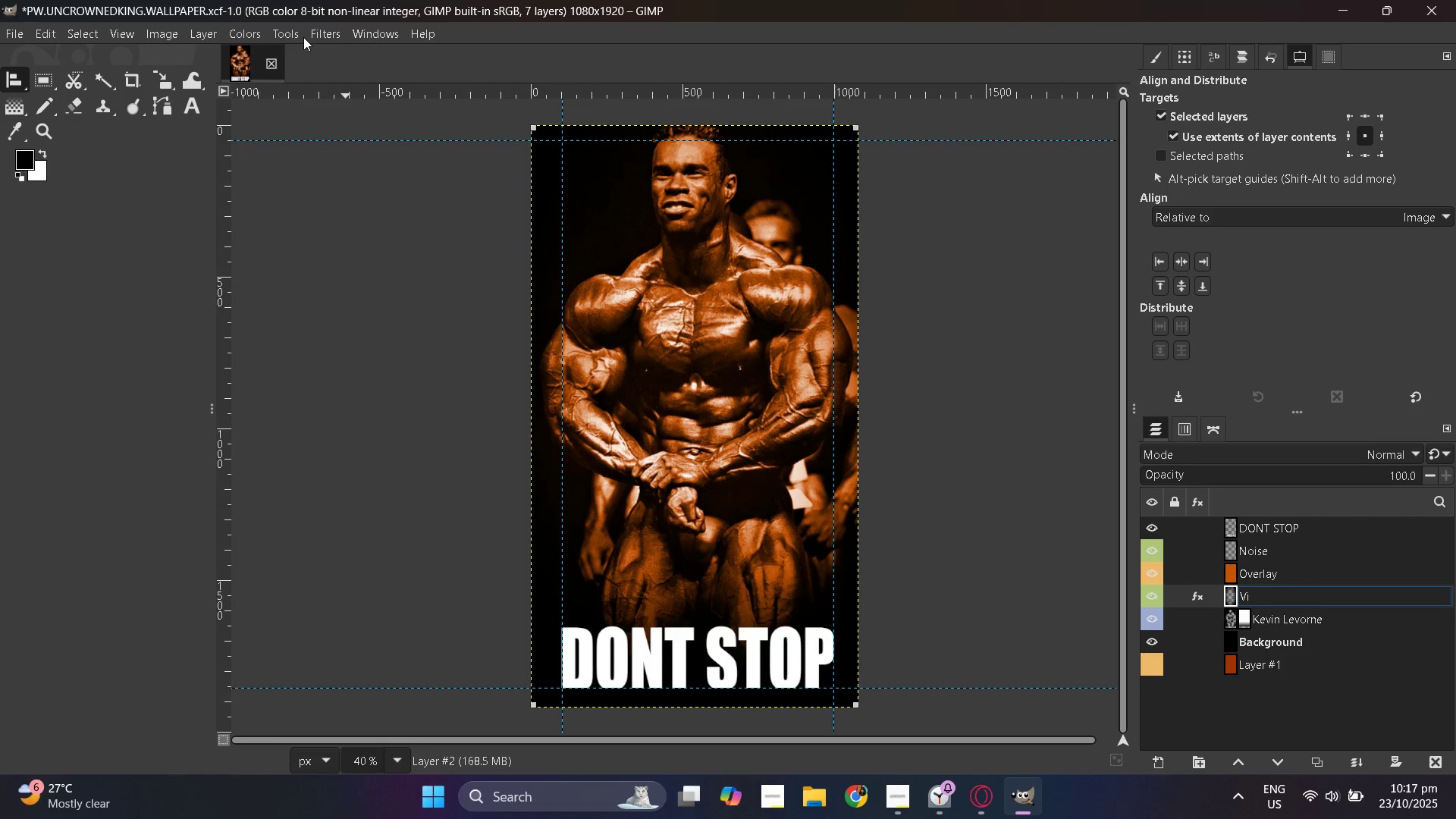 
left_click([322, 33])
 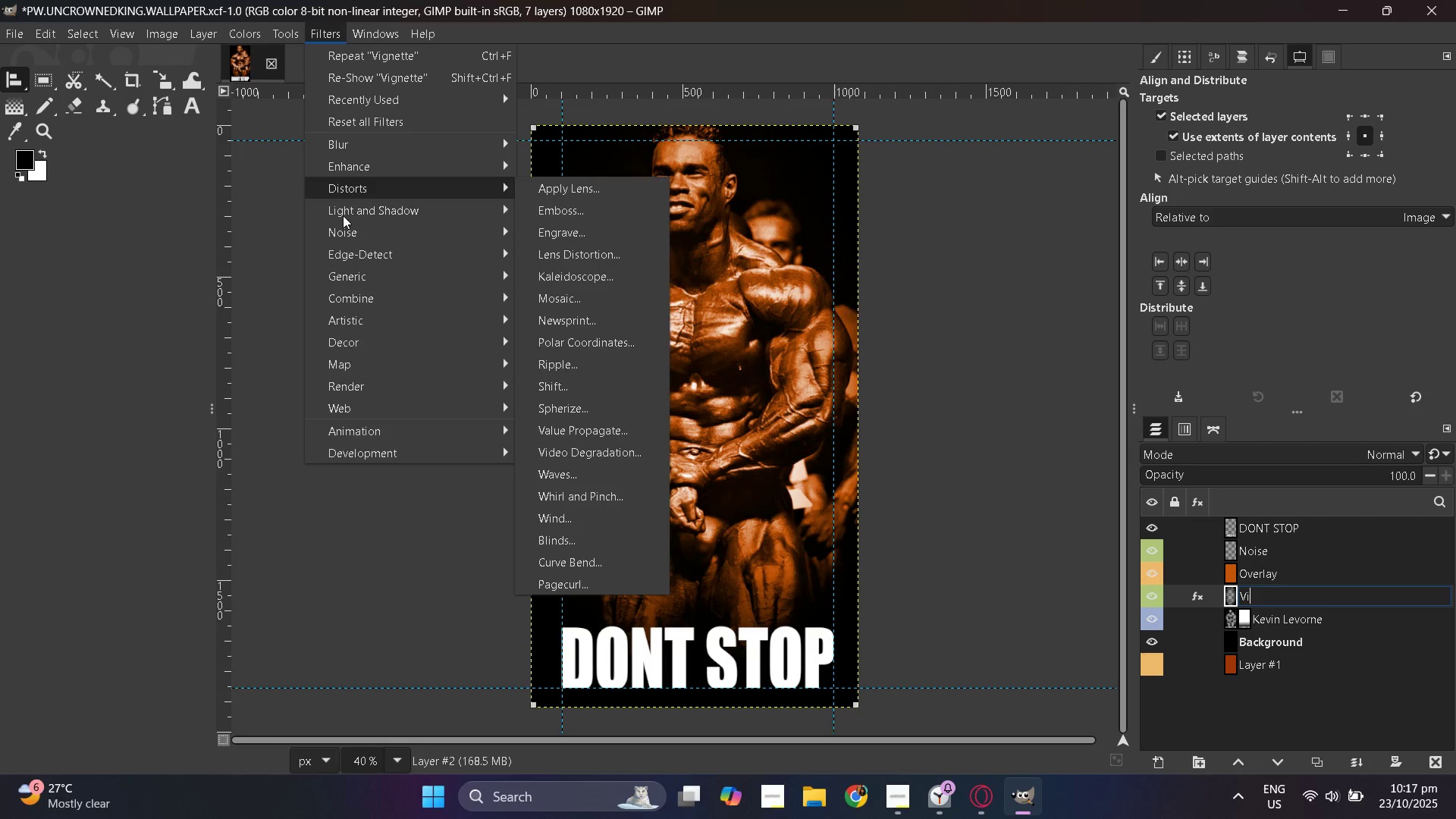 
wait(8.29)
 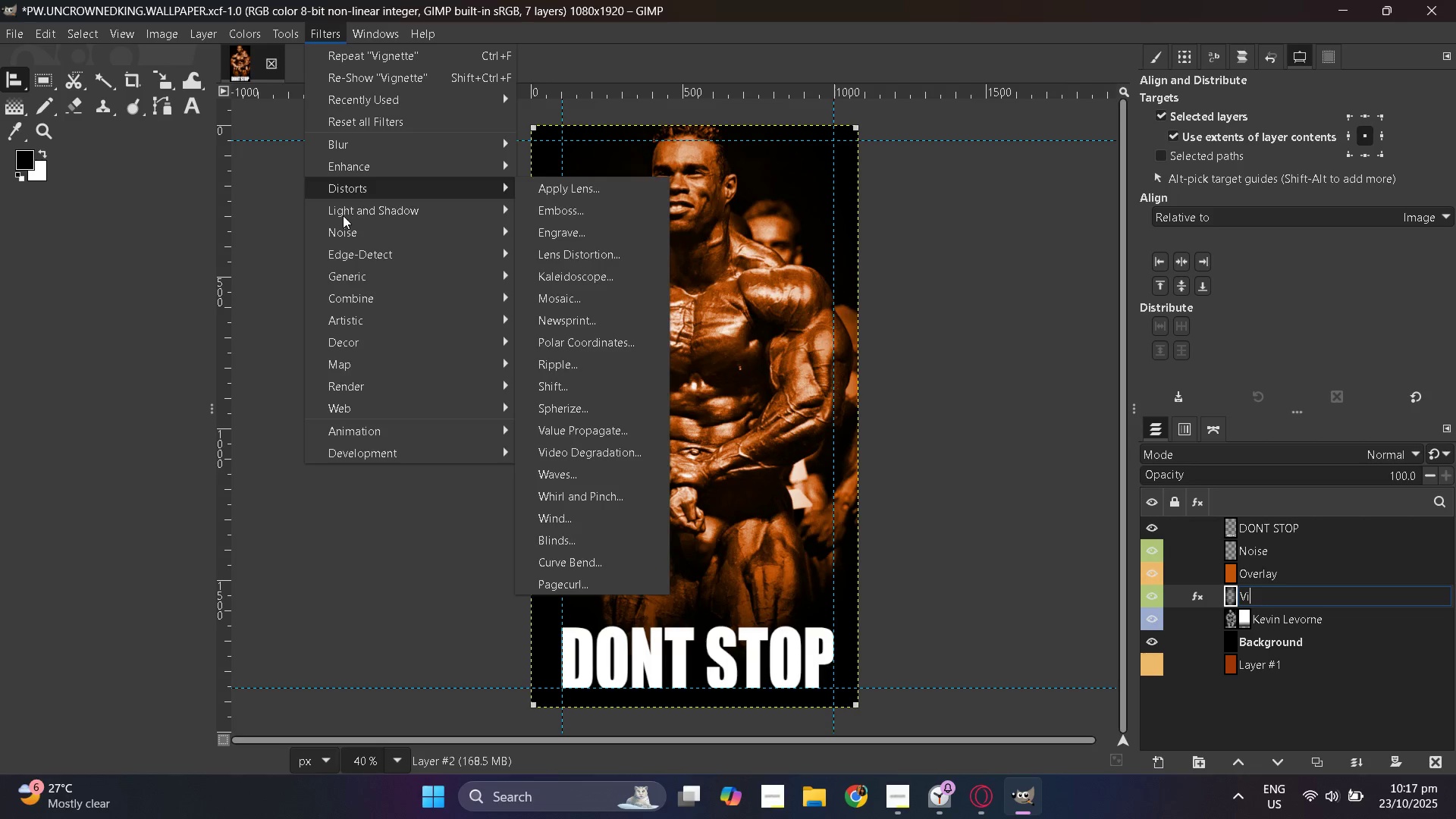 
left_click([1266, 593])
 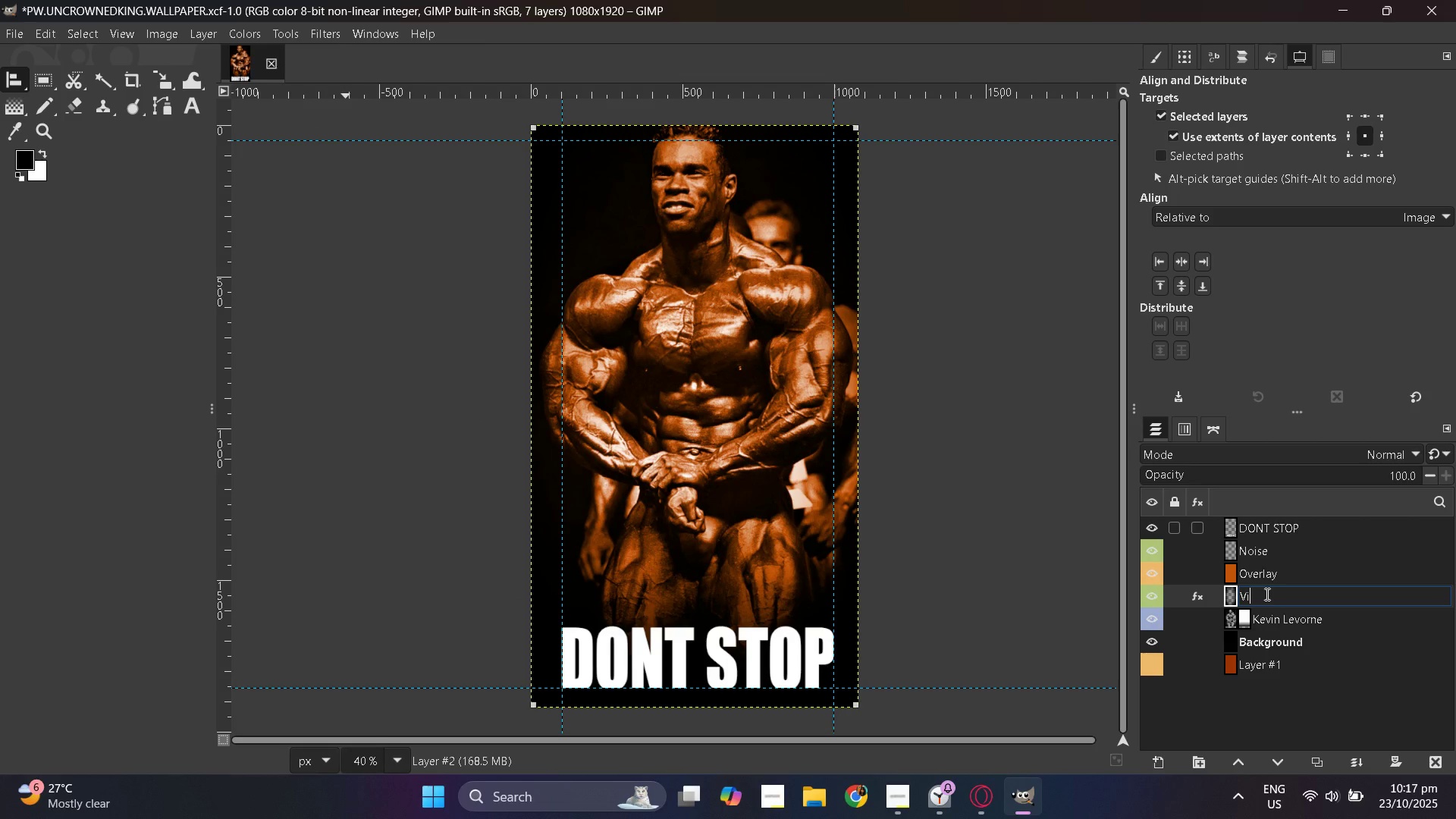 
type(gnette)
 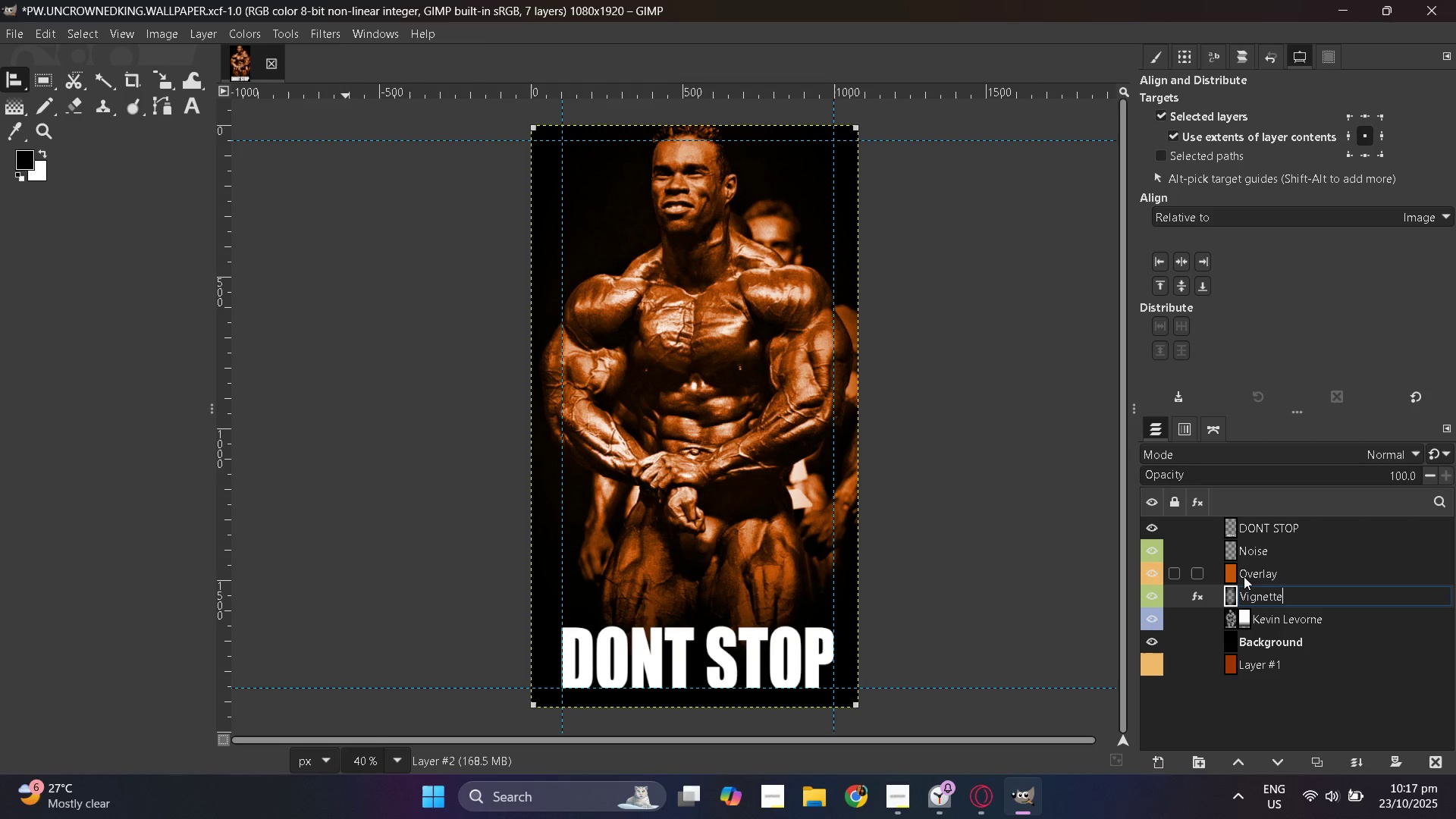 
key(Enter)
 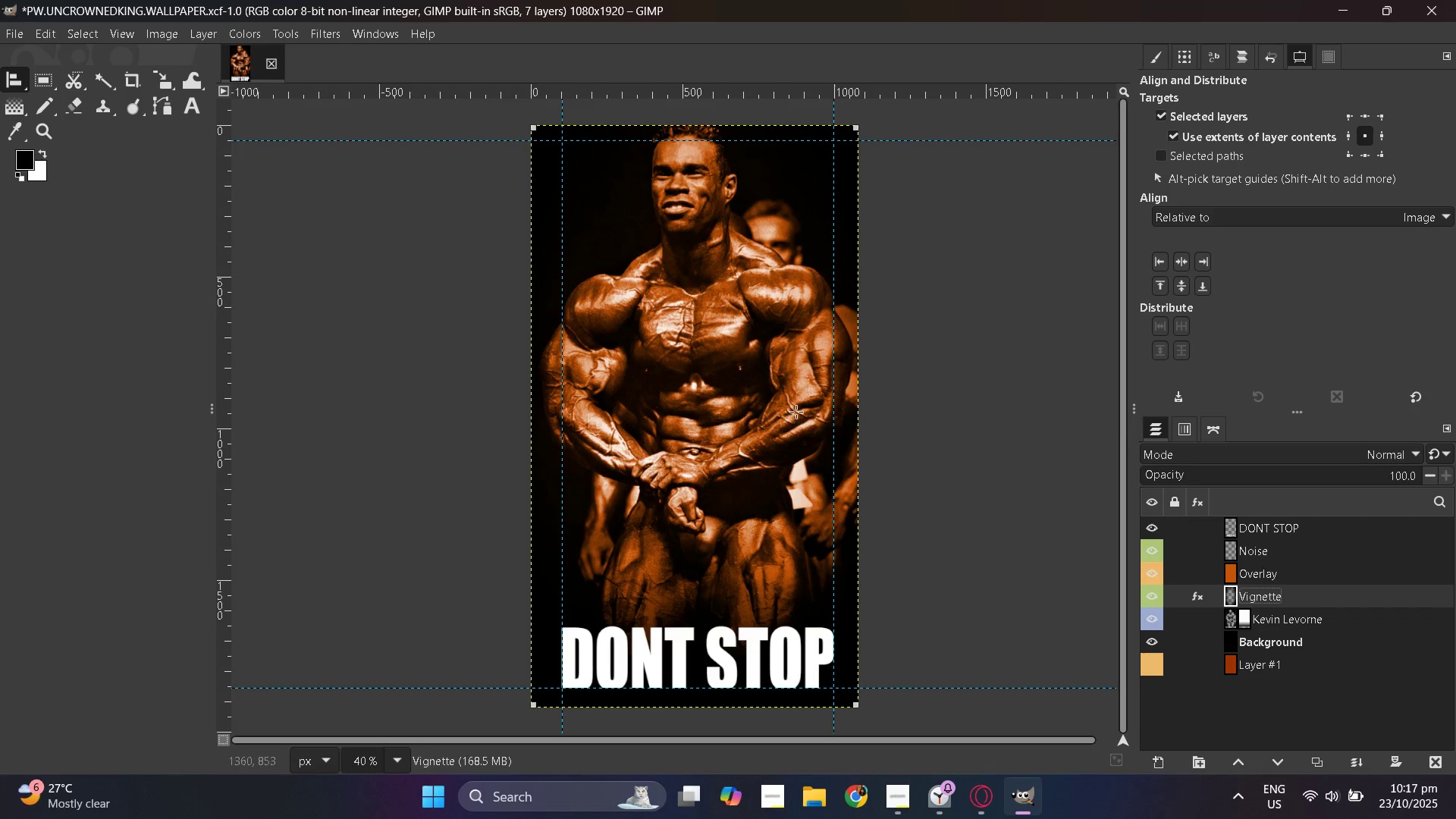 
hold_key(key=ControlLeft, duration=0.42)
scroll: coordinate [667, 502], scroll_direction: up, amount: 2.0
 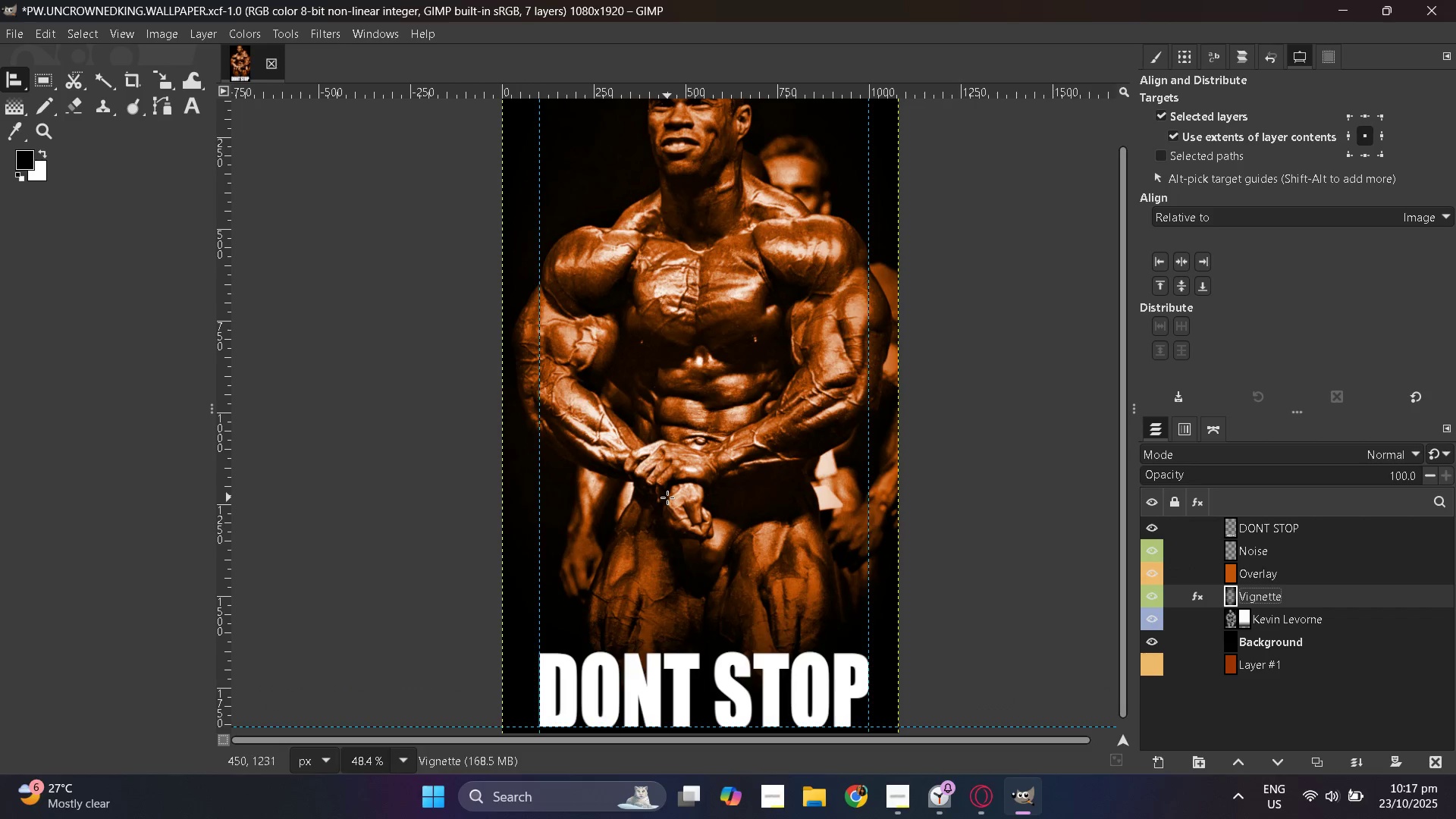 
scroll: coordinate [670, 492], scroll_direction: none, amount: 0.0
 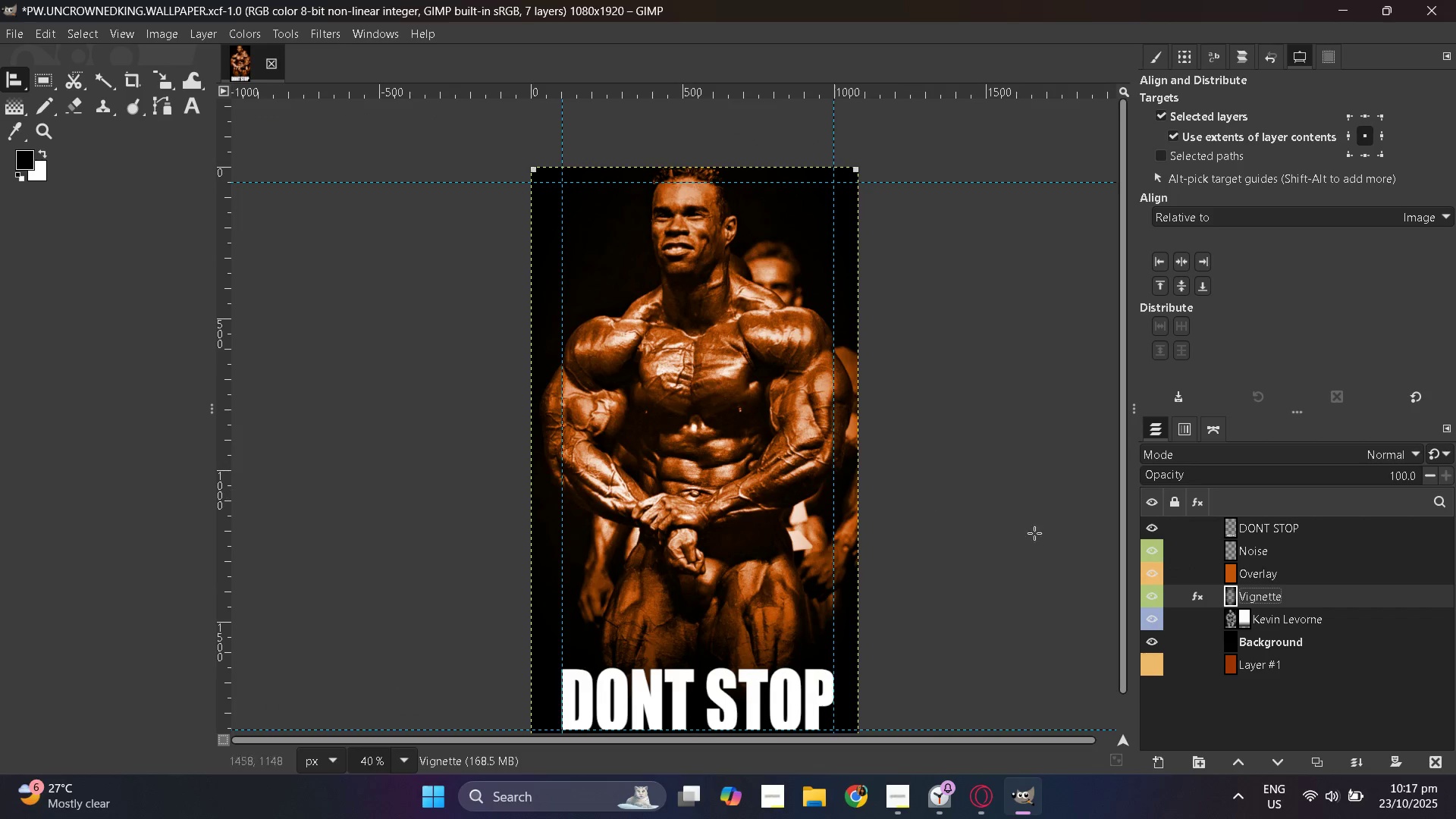 
hold_key(key=ControlLeft, duration=0.35)
 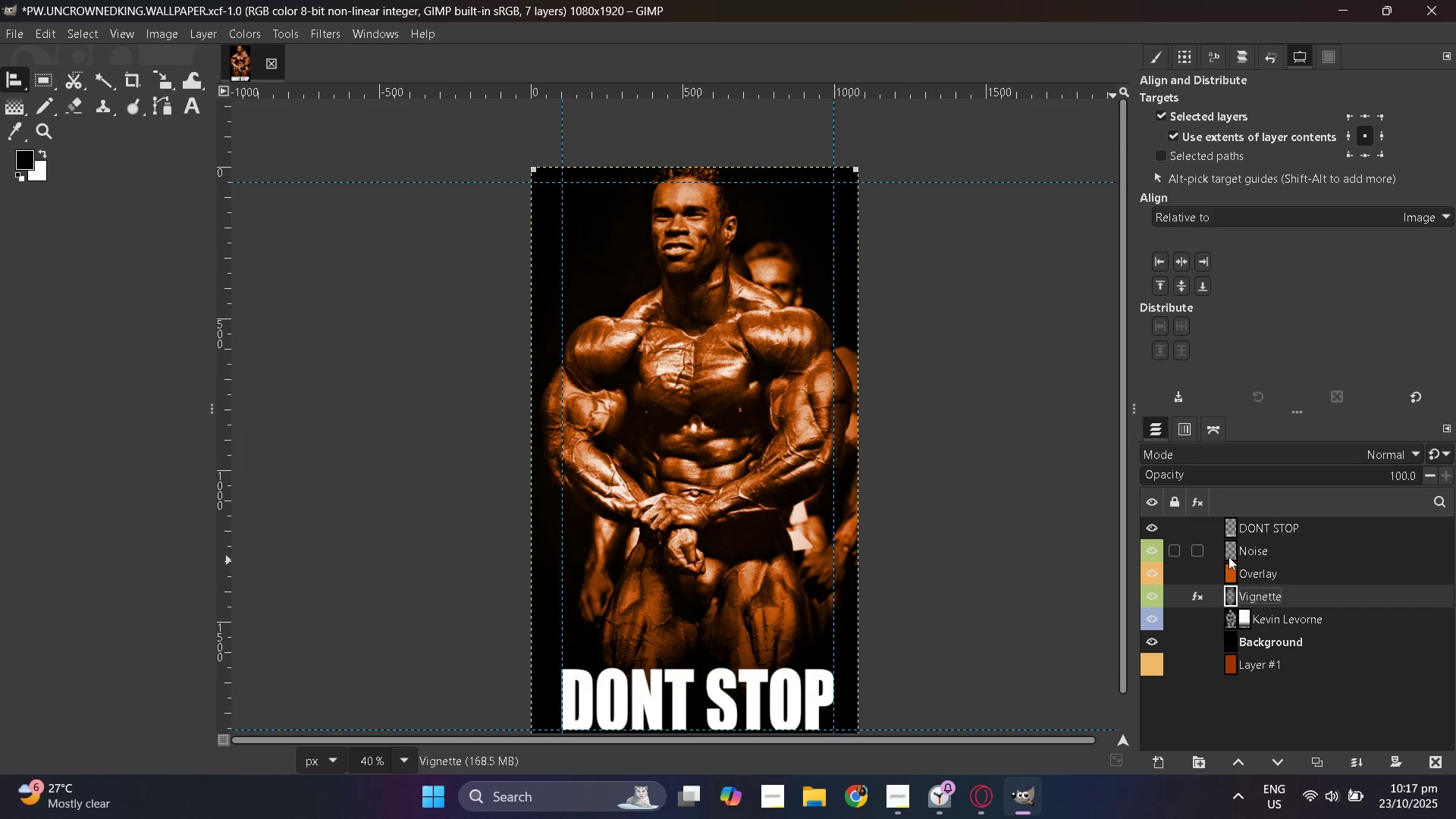 
left_click([1228, 555])
 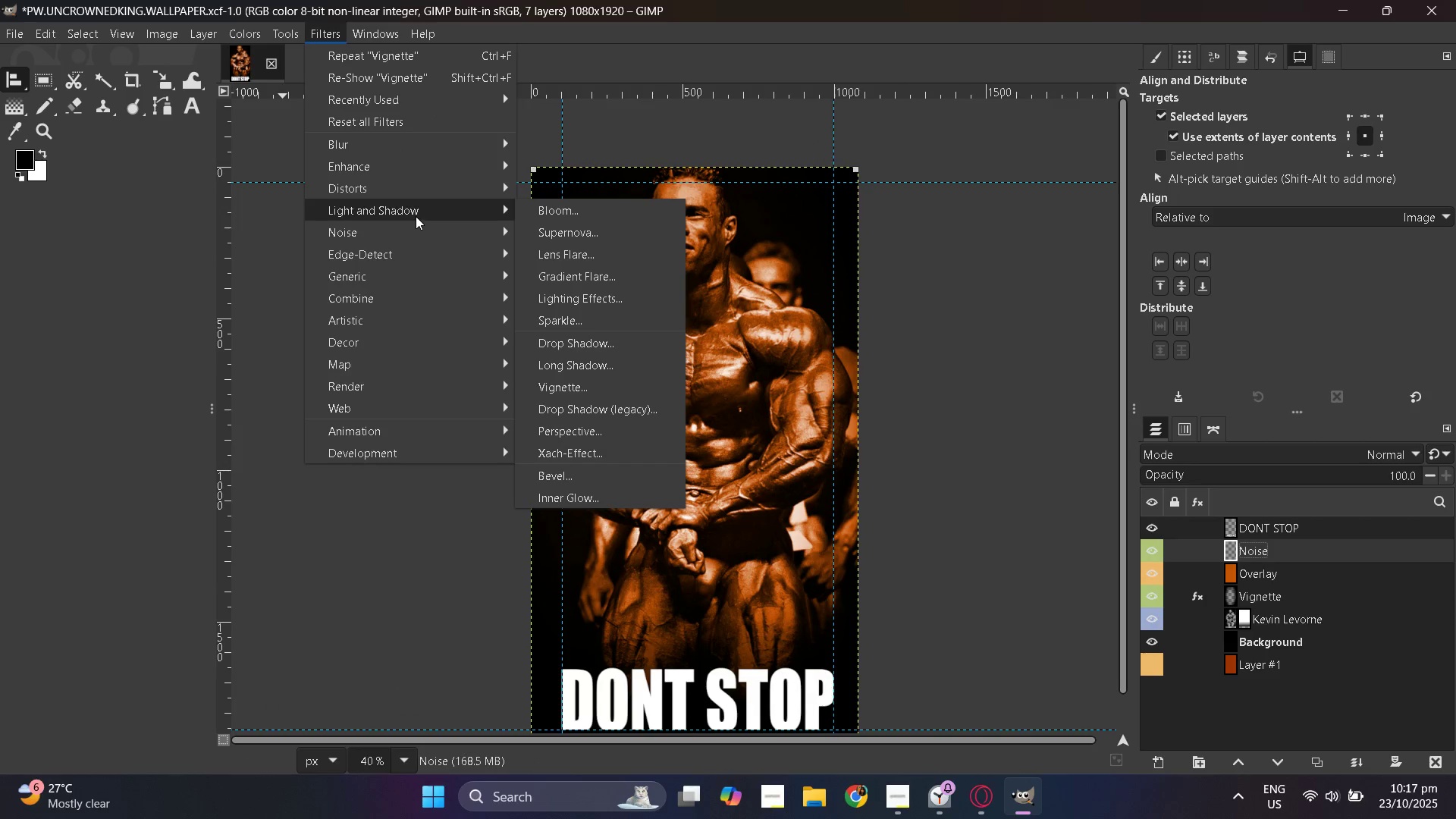 
wait(8.87)
 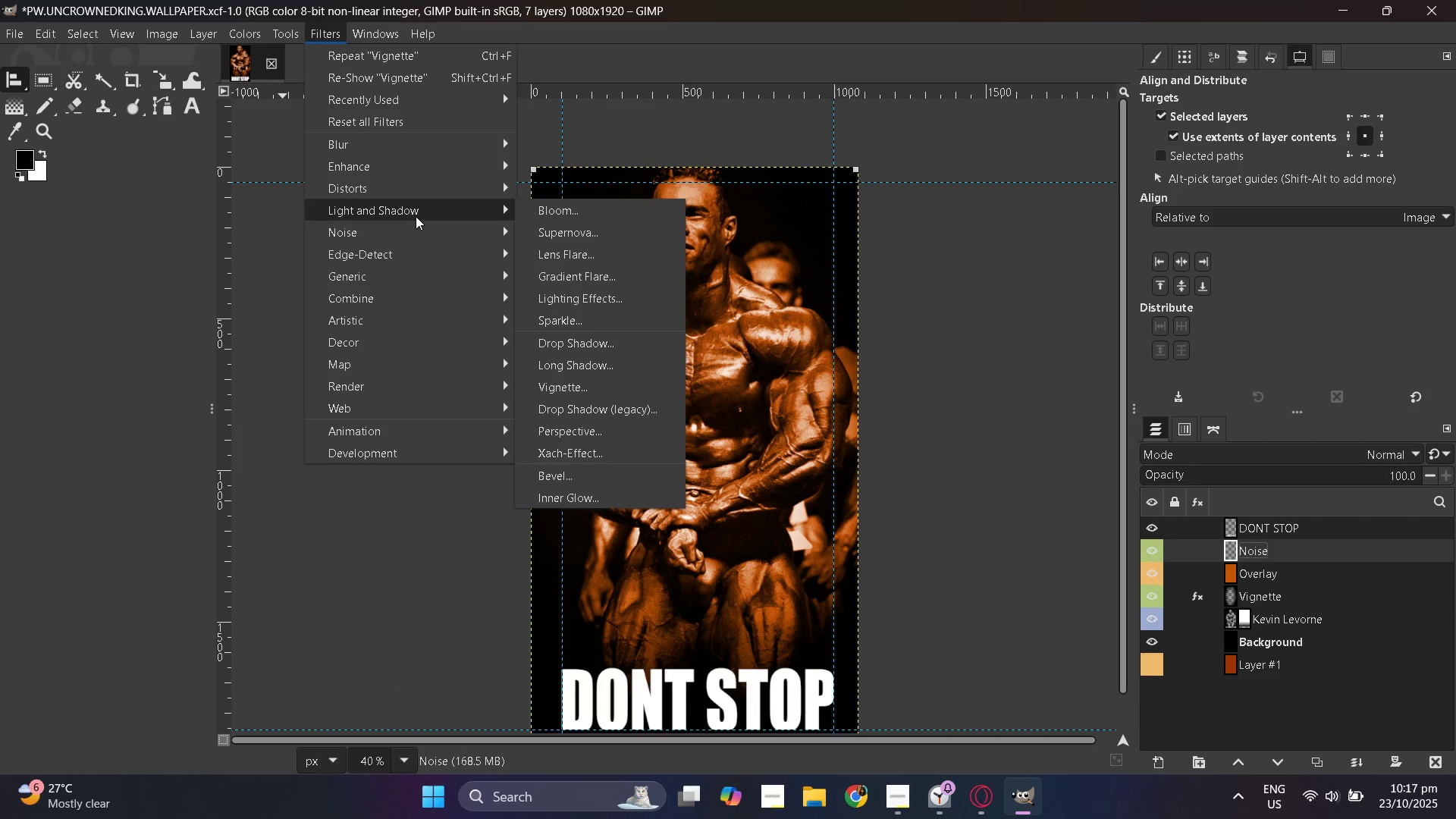 
left_click([598, 237])
 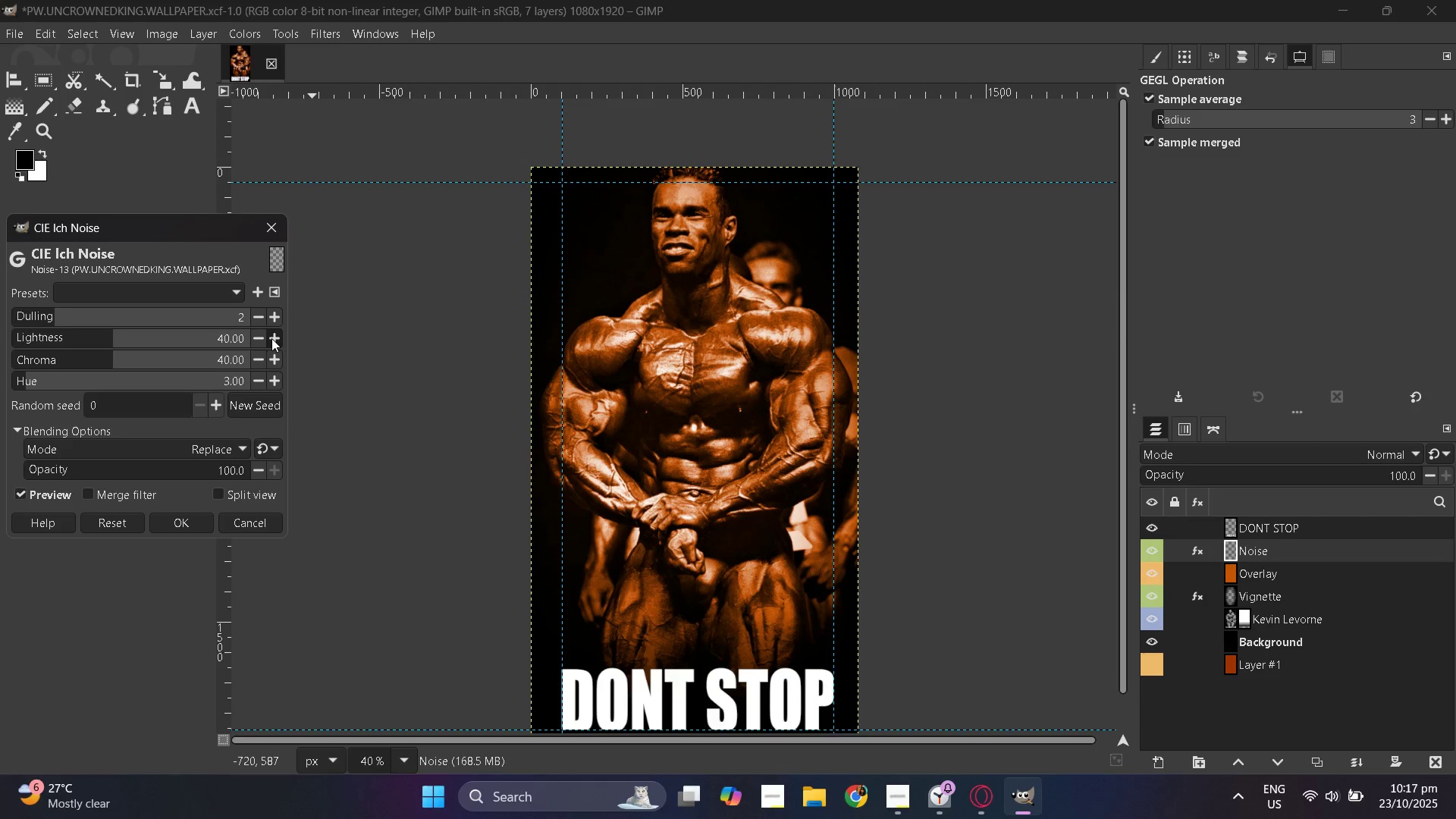 
wait(7.08)
 